 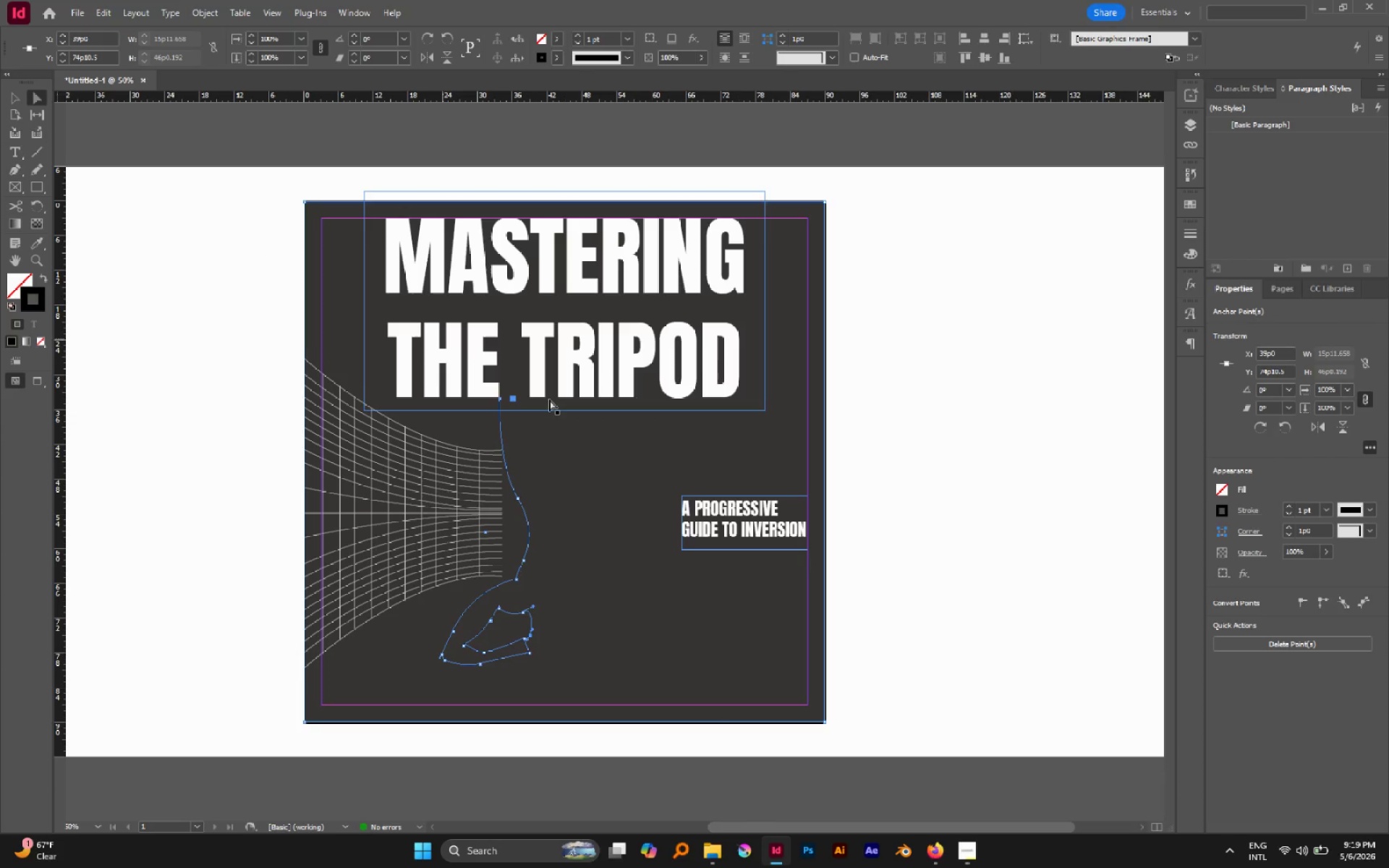 
left_click([519, 497])
 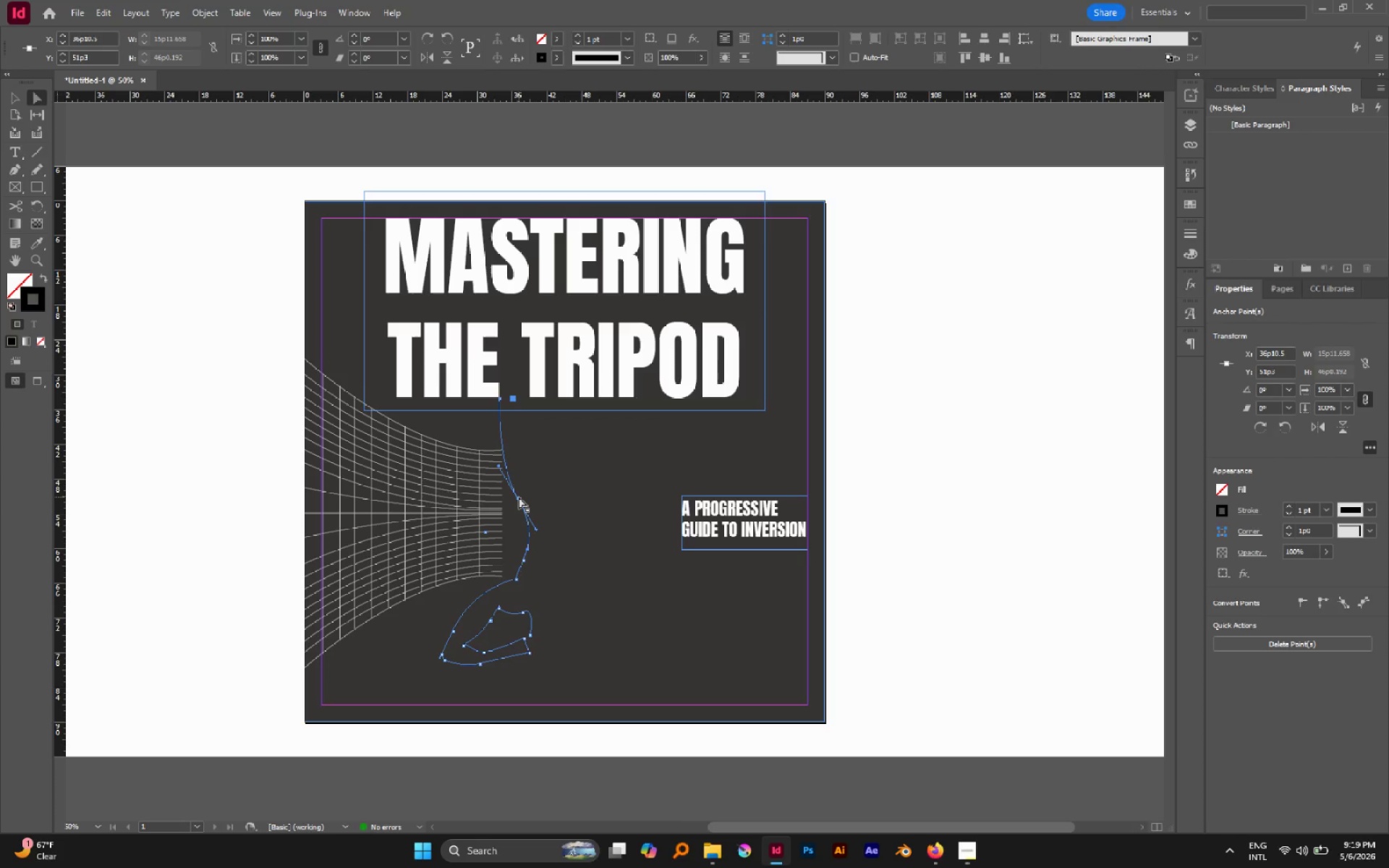 
left_click_drag(start_coordinate=[519, 497], to_coordinate=[517, 493])
 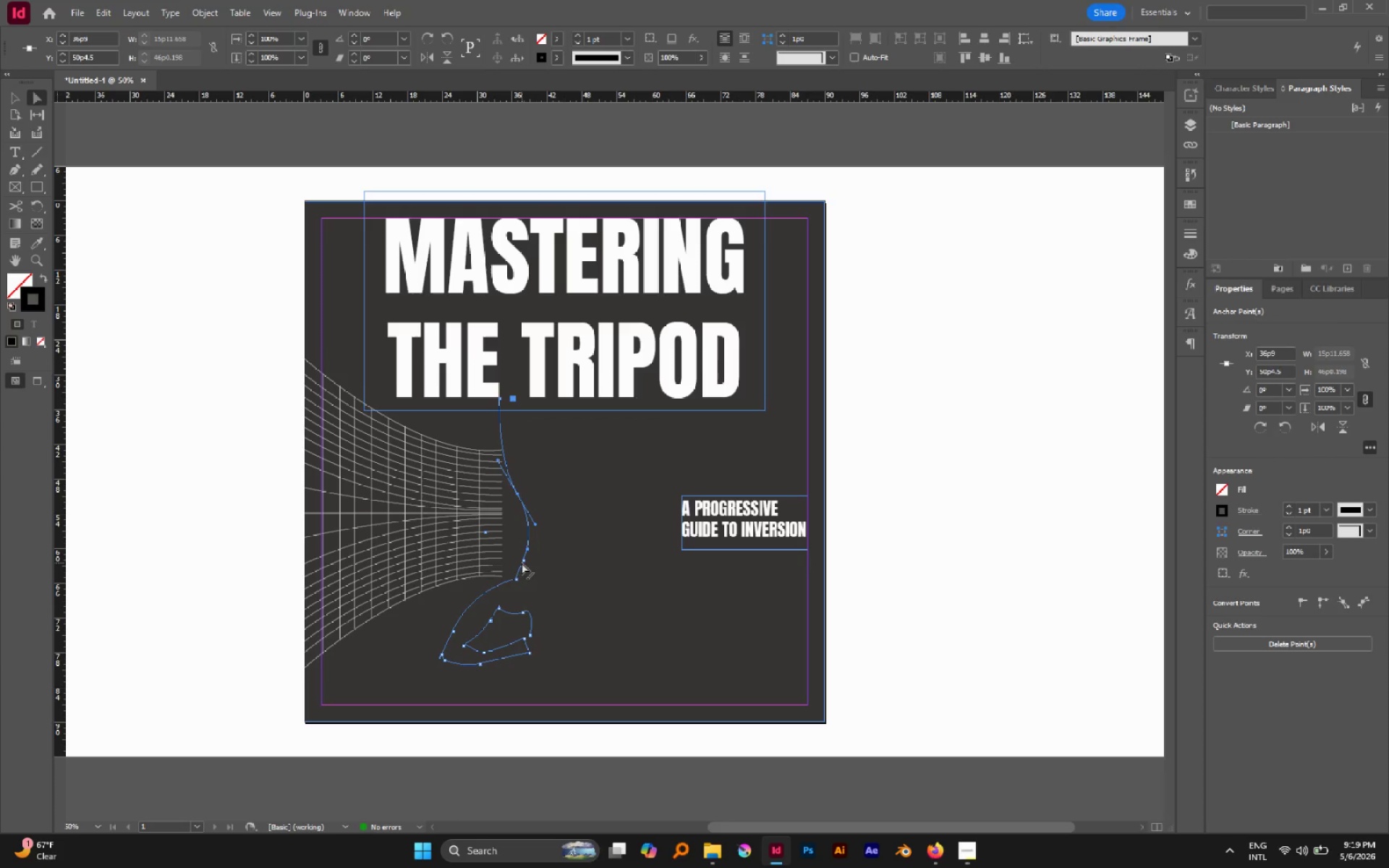 
left_click([522, 562])
 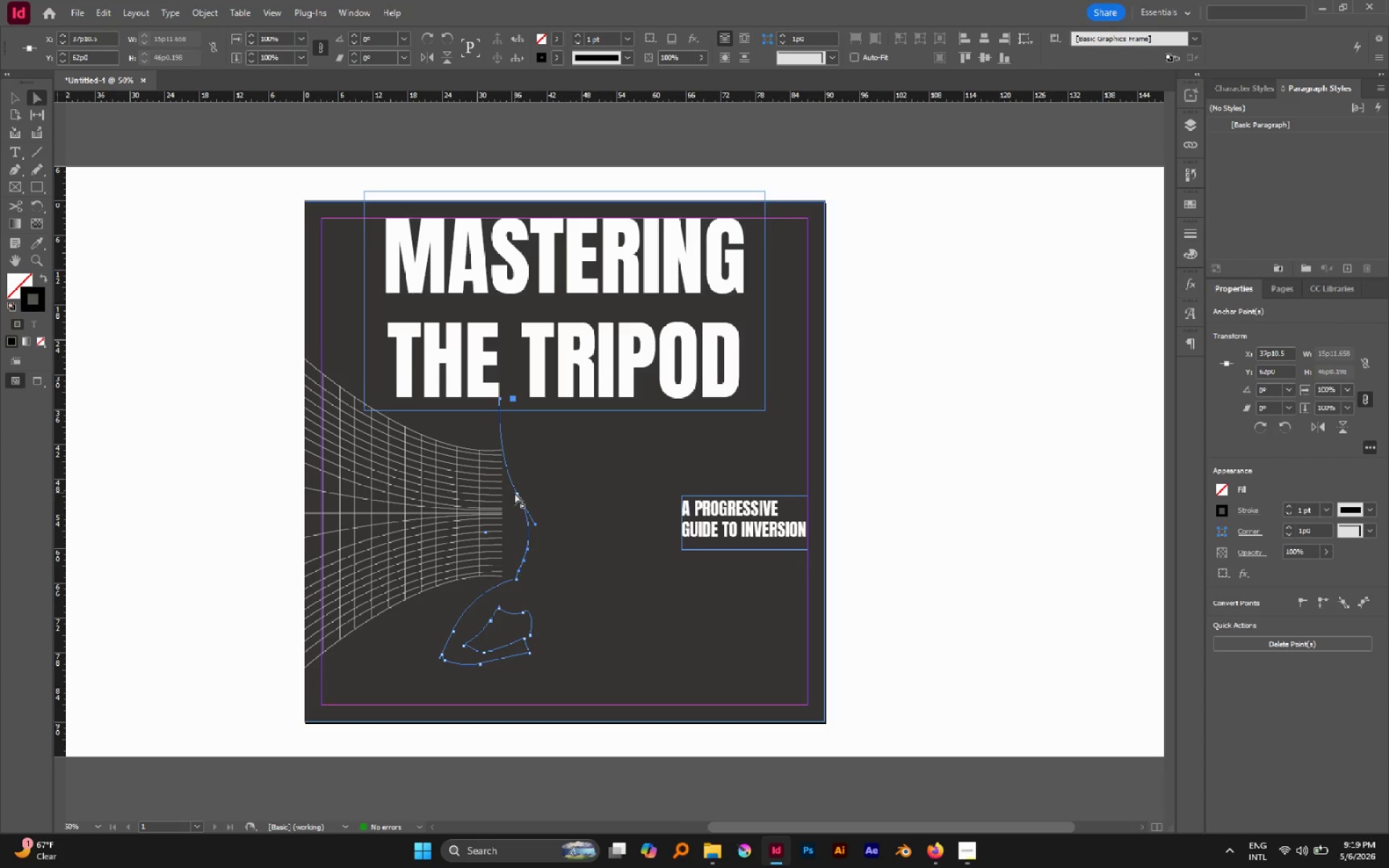 
left_click([518, 493])
 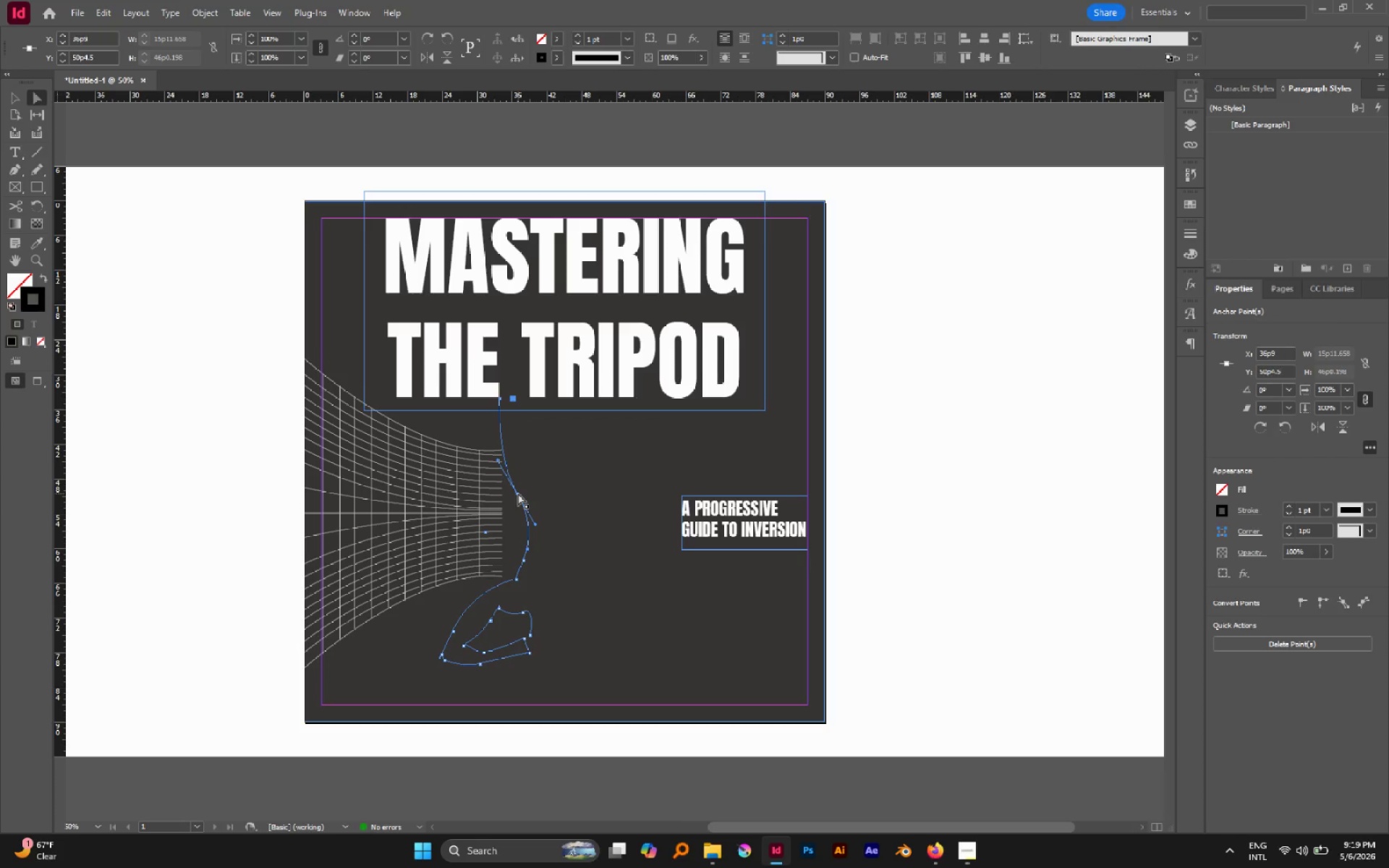 
left_click_drag(start_coordinate=[518, 493], to_coordinate=[516, 489])
 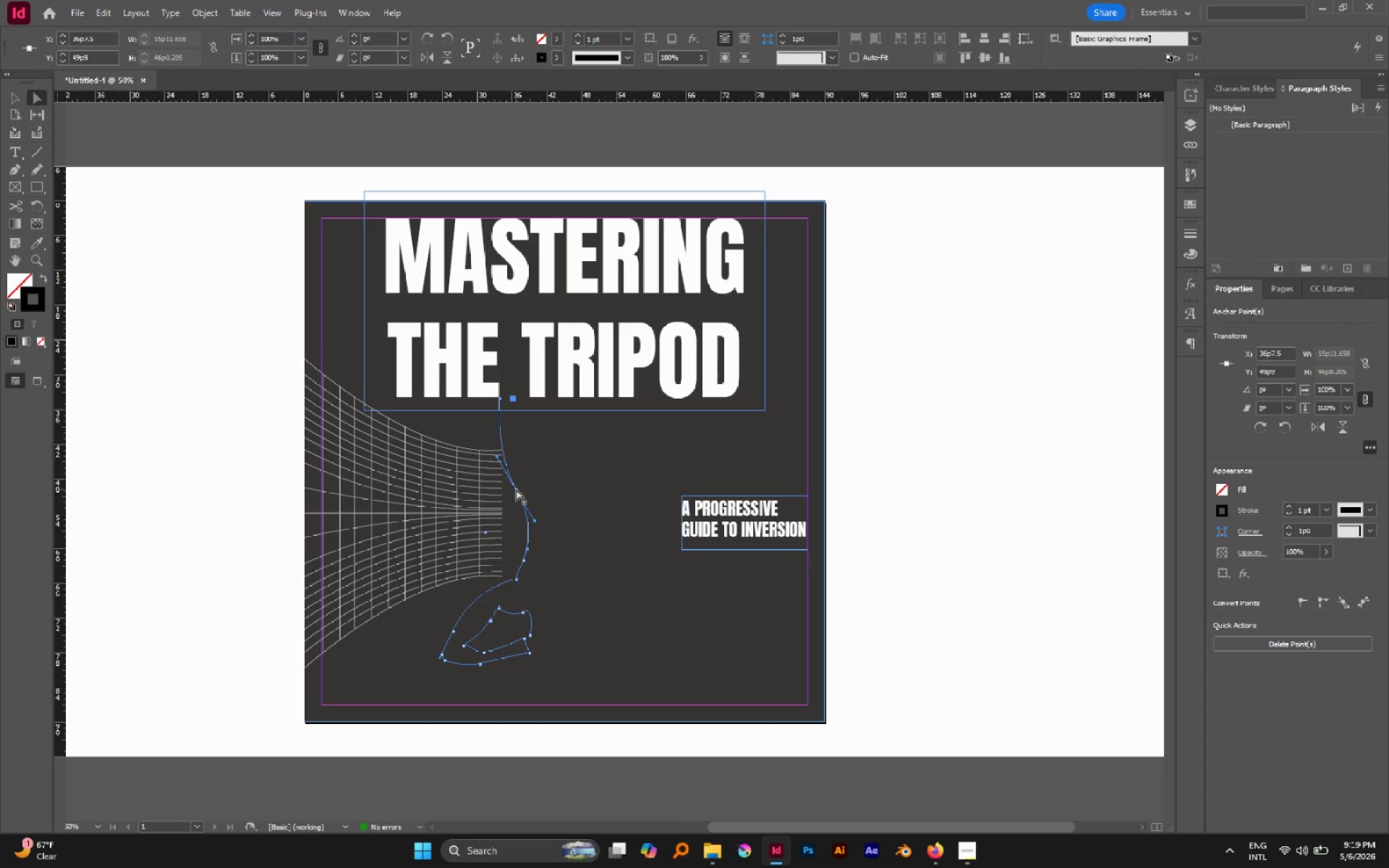 
wait(17.03)
 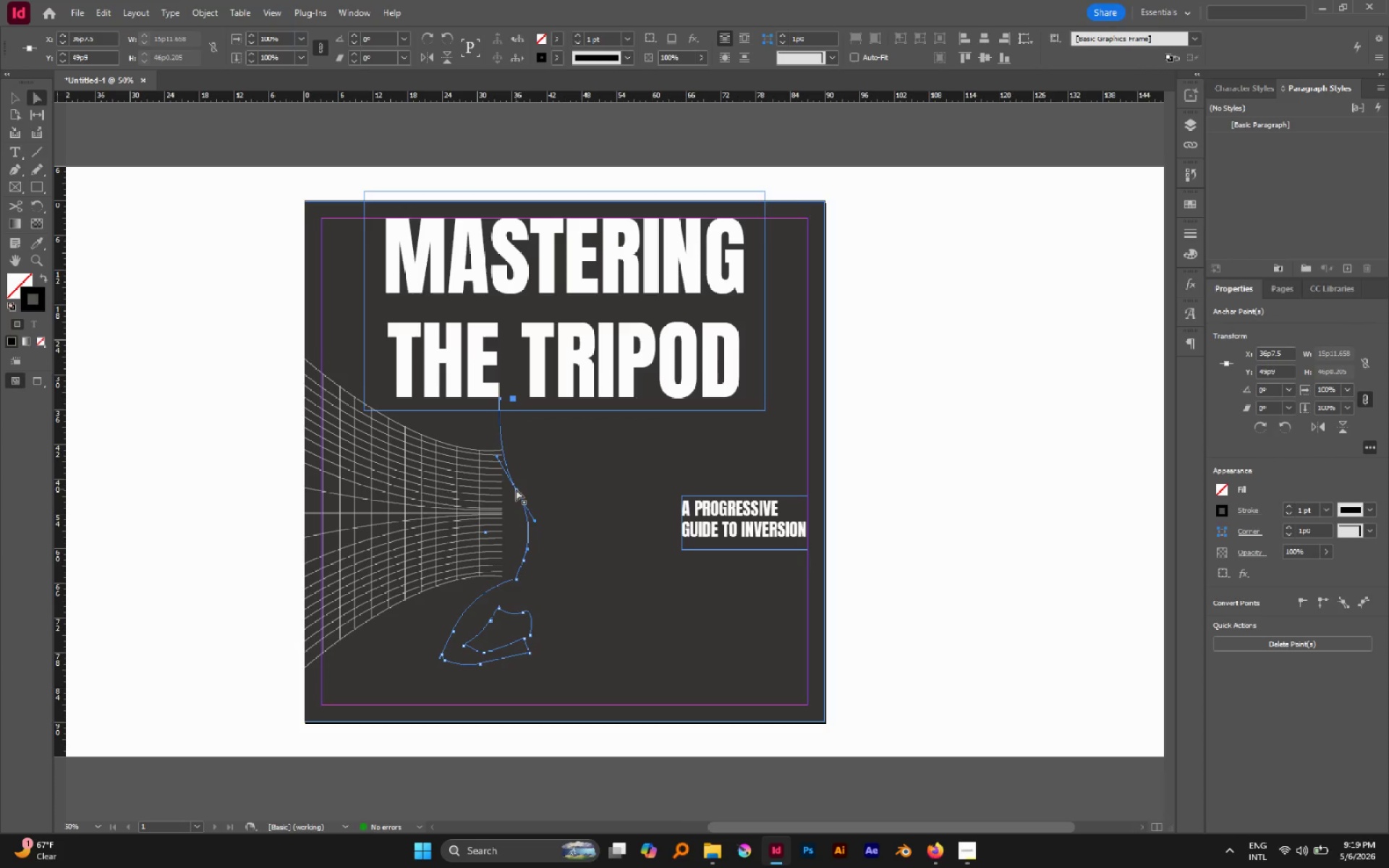 
left_click_drag(start_coordinate=[516, 491], to_coordinate=[515, 487])
 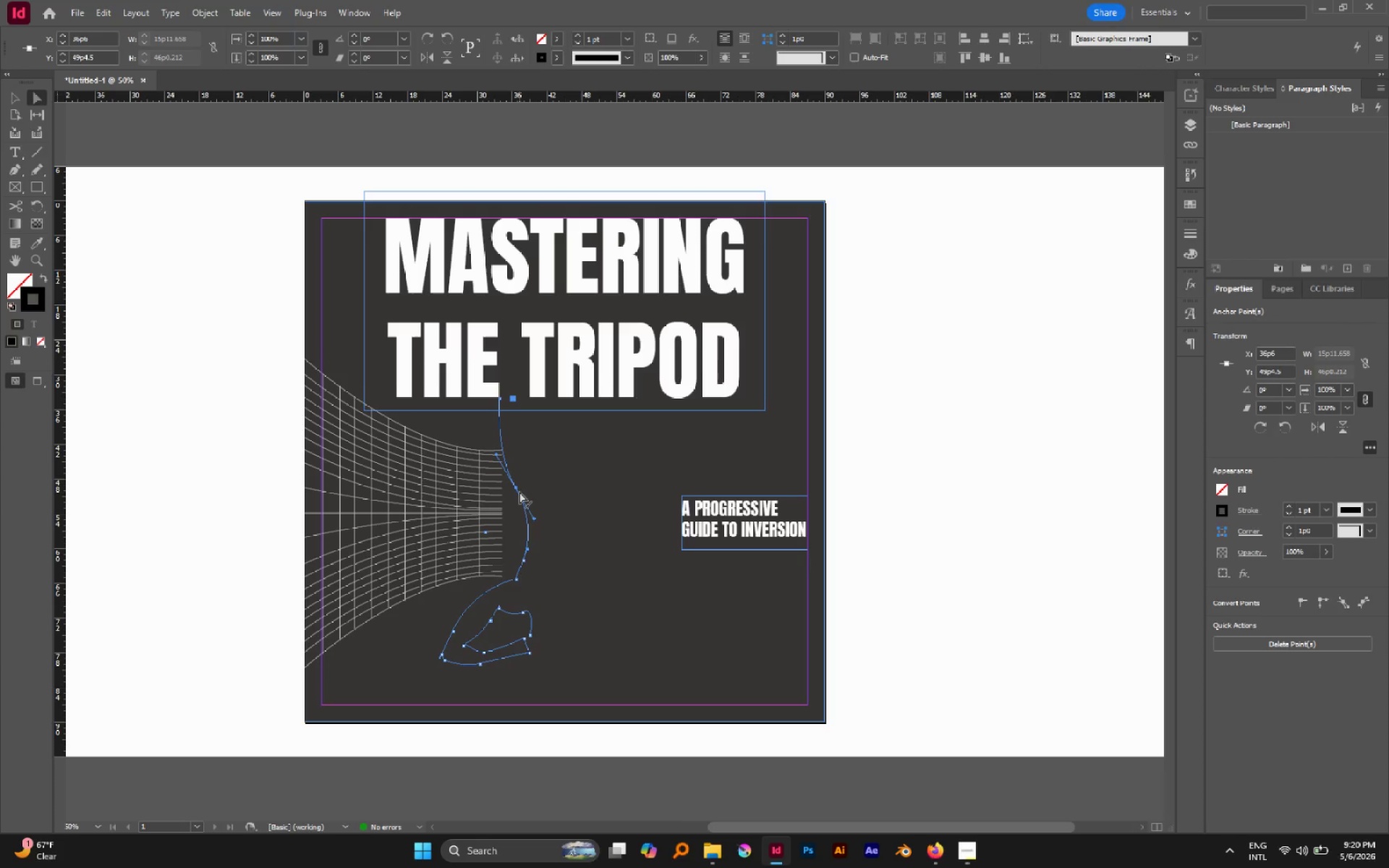 
wait(8.45)
 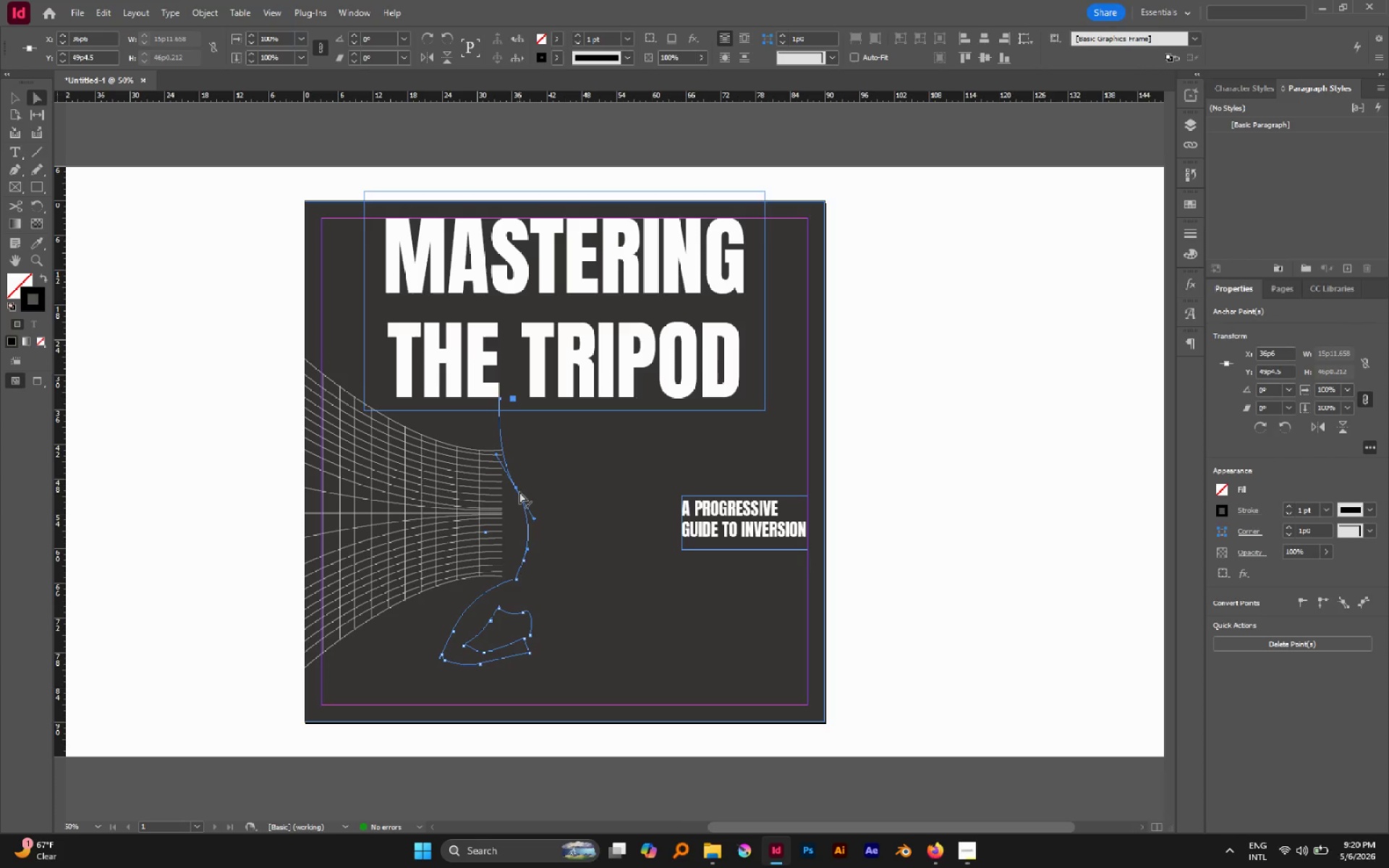 
left_click([523, 561])
 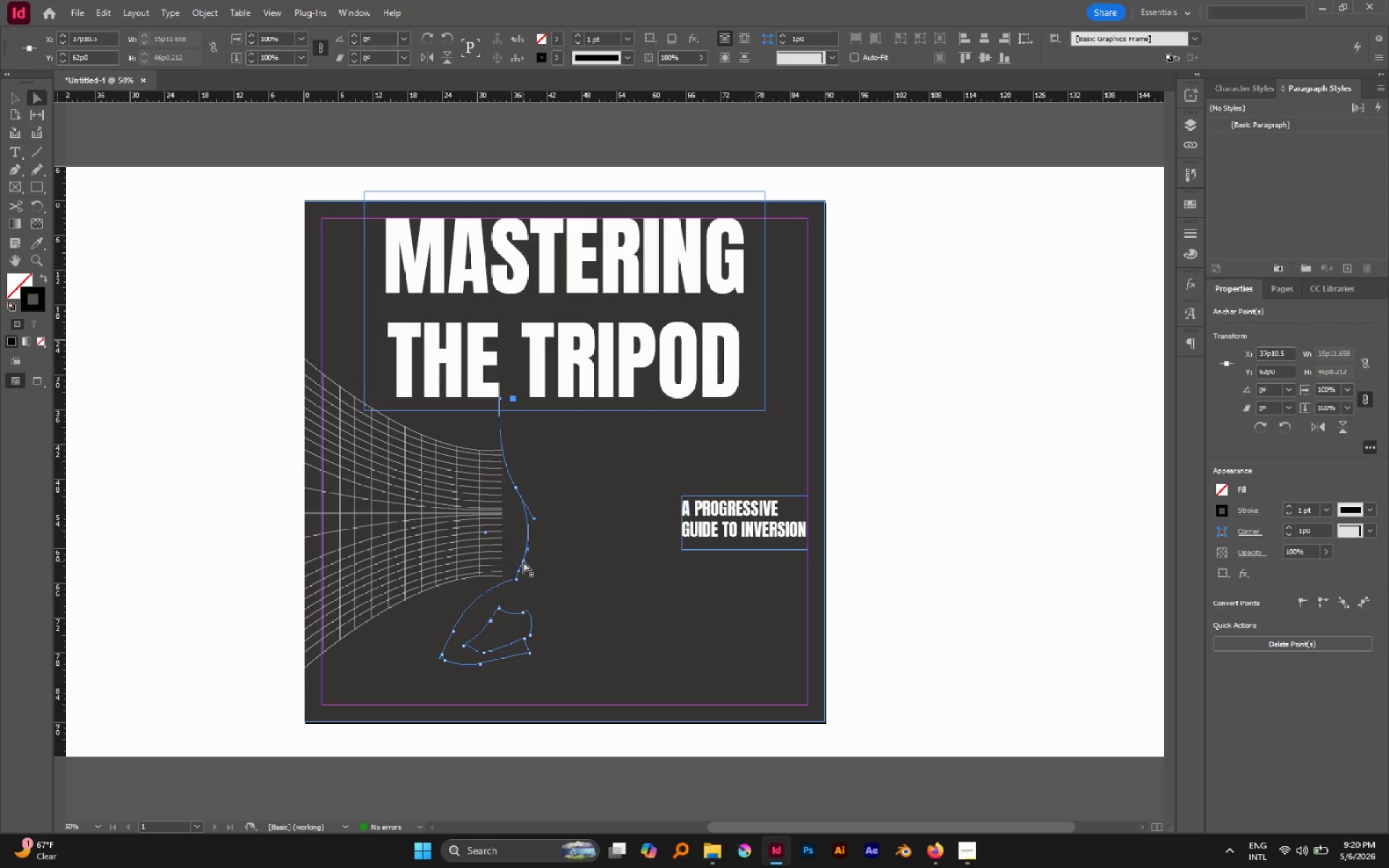 
left_click_drag(start_coordinate=[523, 561], to_coordinate=[521, 553])
 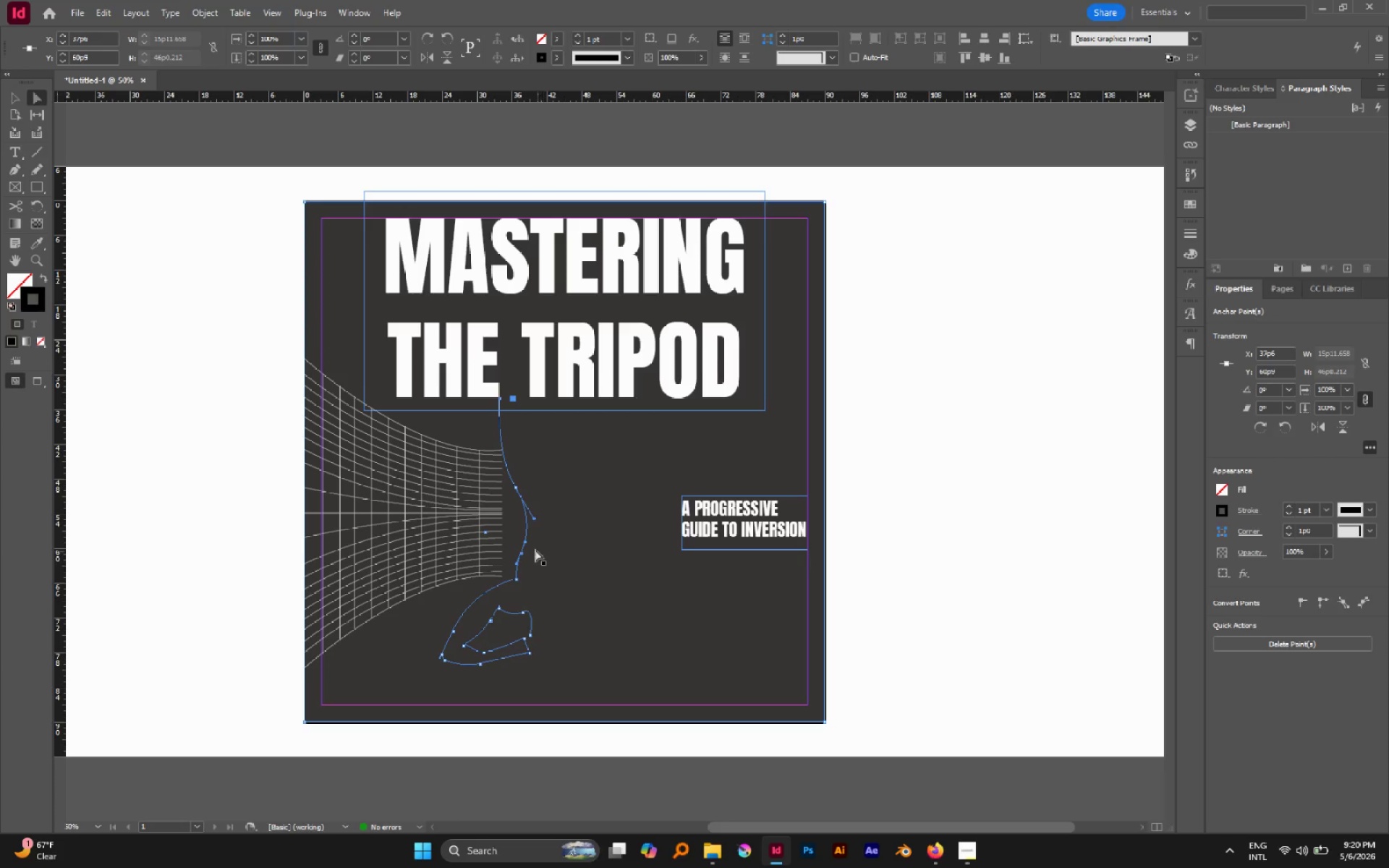 
left_click_drag(start_coordinate=[526, 542], to_coordinate=[524, 537])
 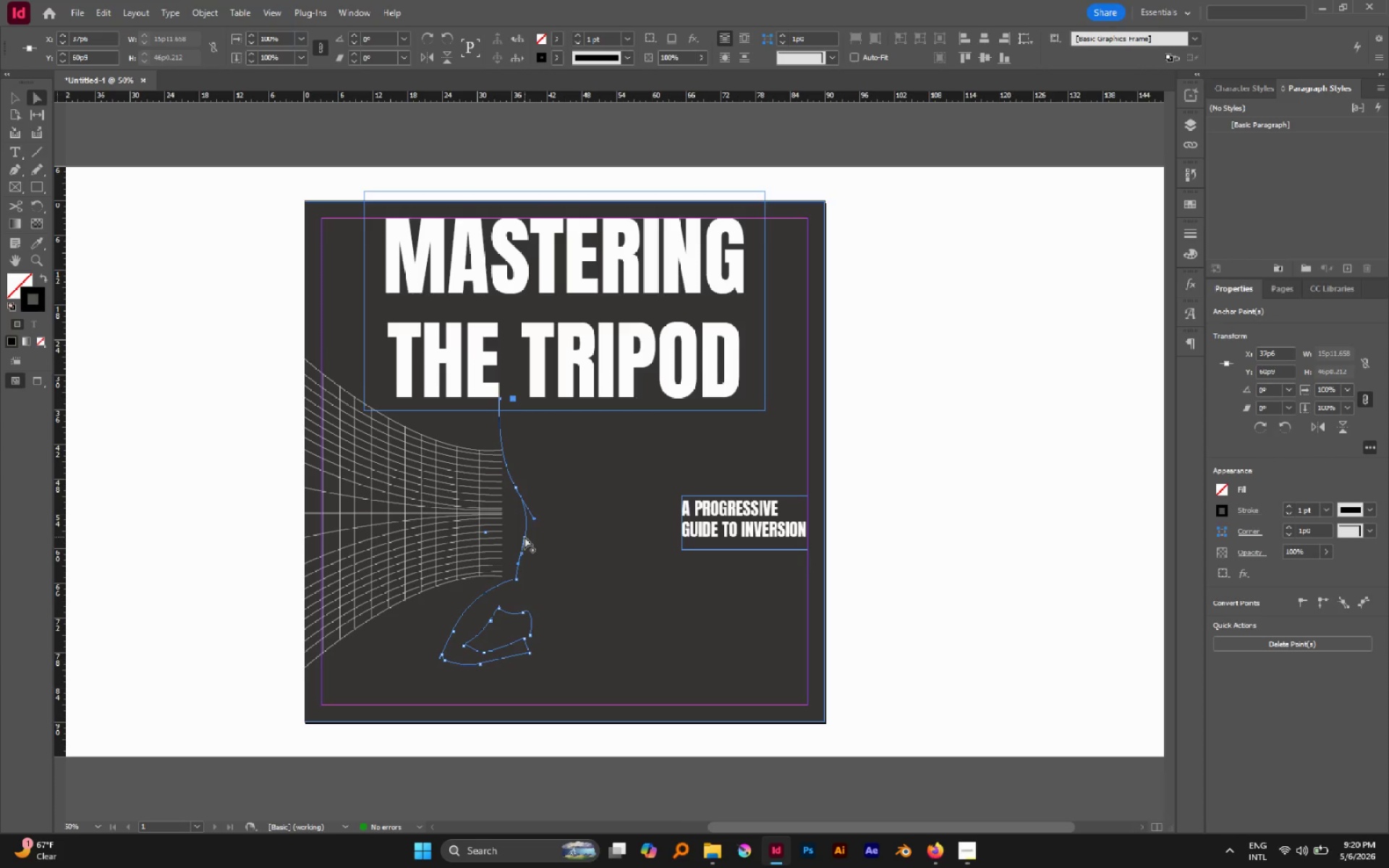 
wait(6.45)
 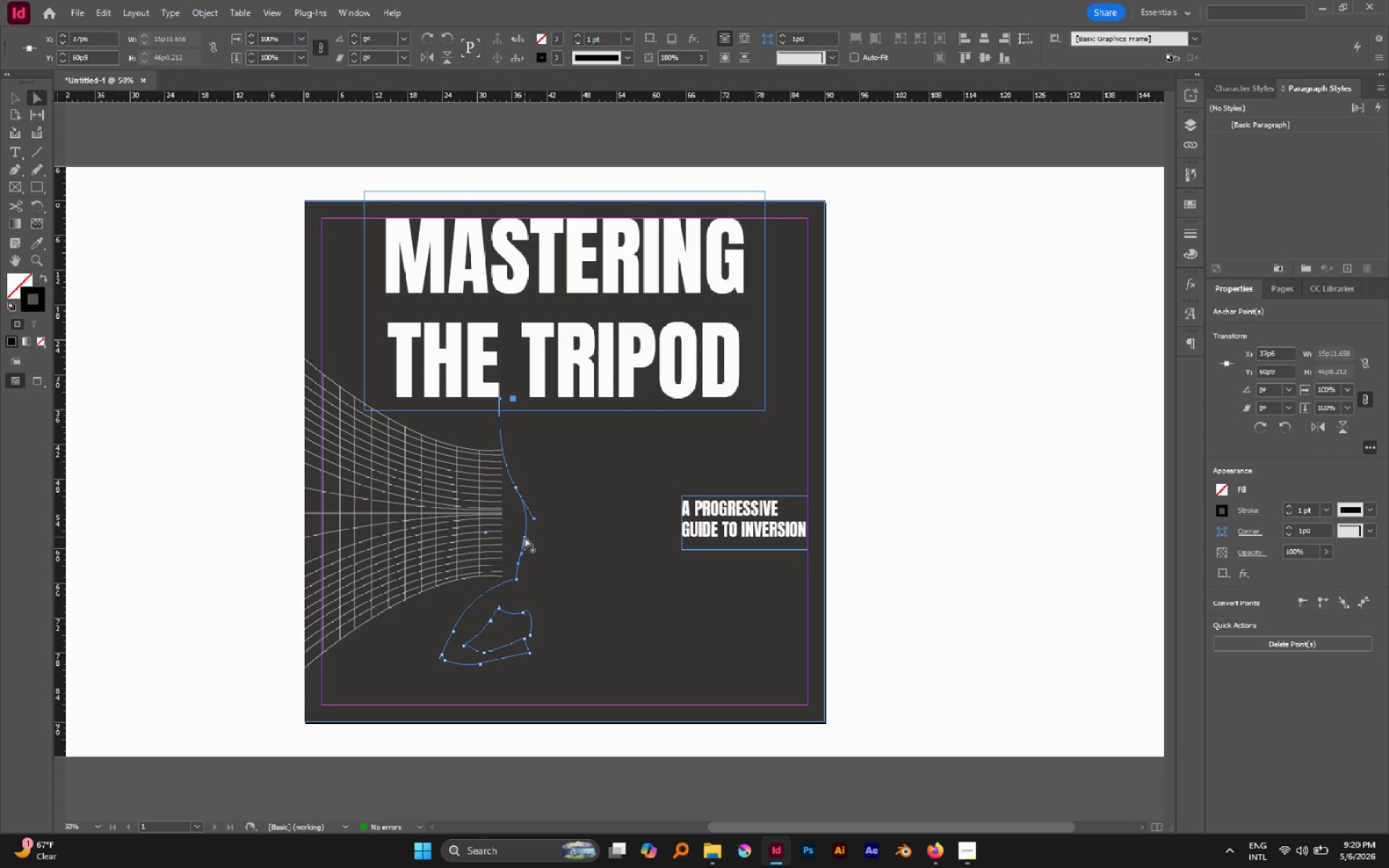 
left_click_drag(start_coordinate=[535, 517], to_coordinate=[530, 514])
 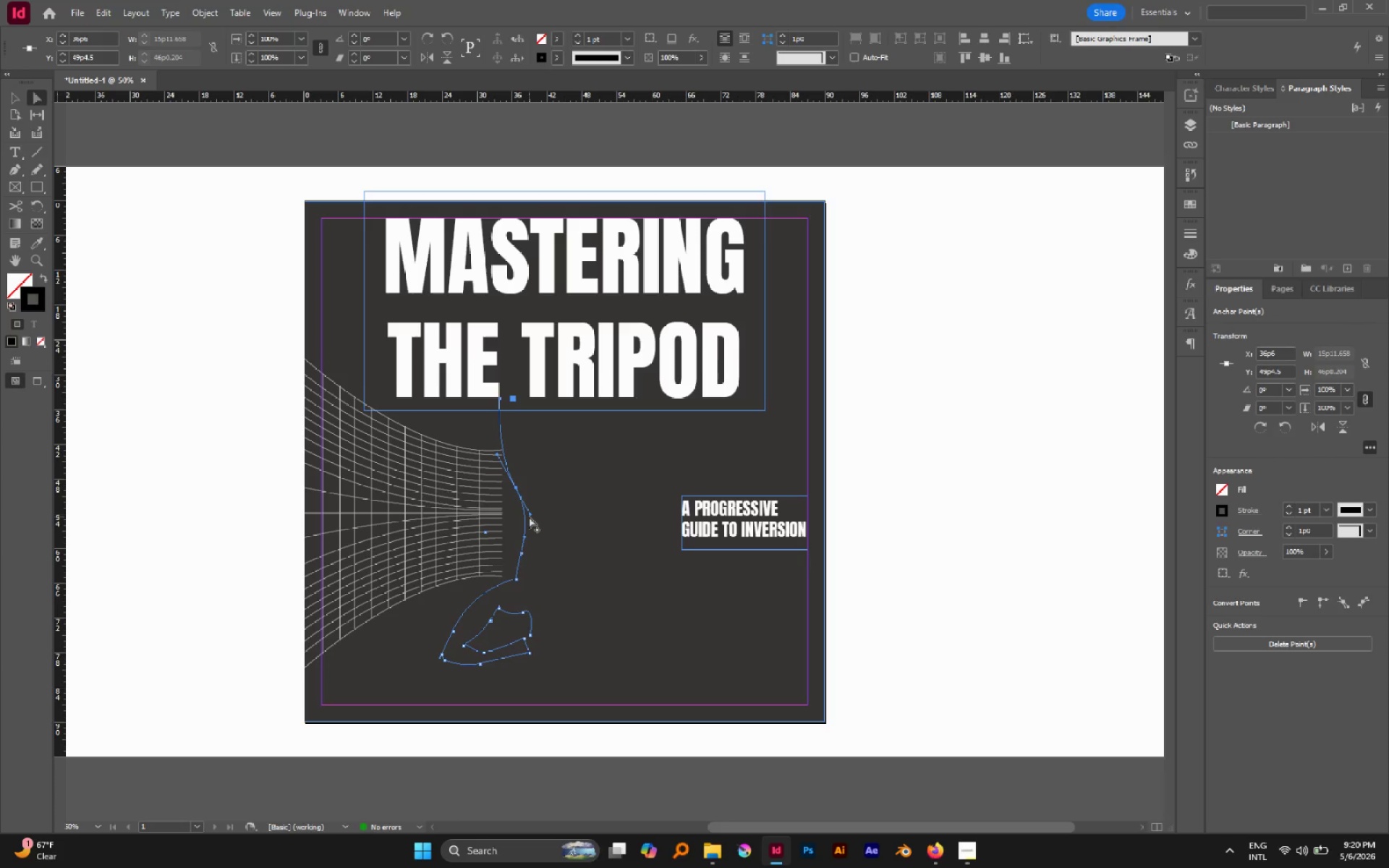 
left_click_drag(start_coordinate=[529, 516], to_coordinate=[532, 520])
 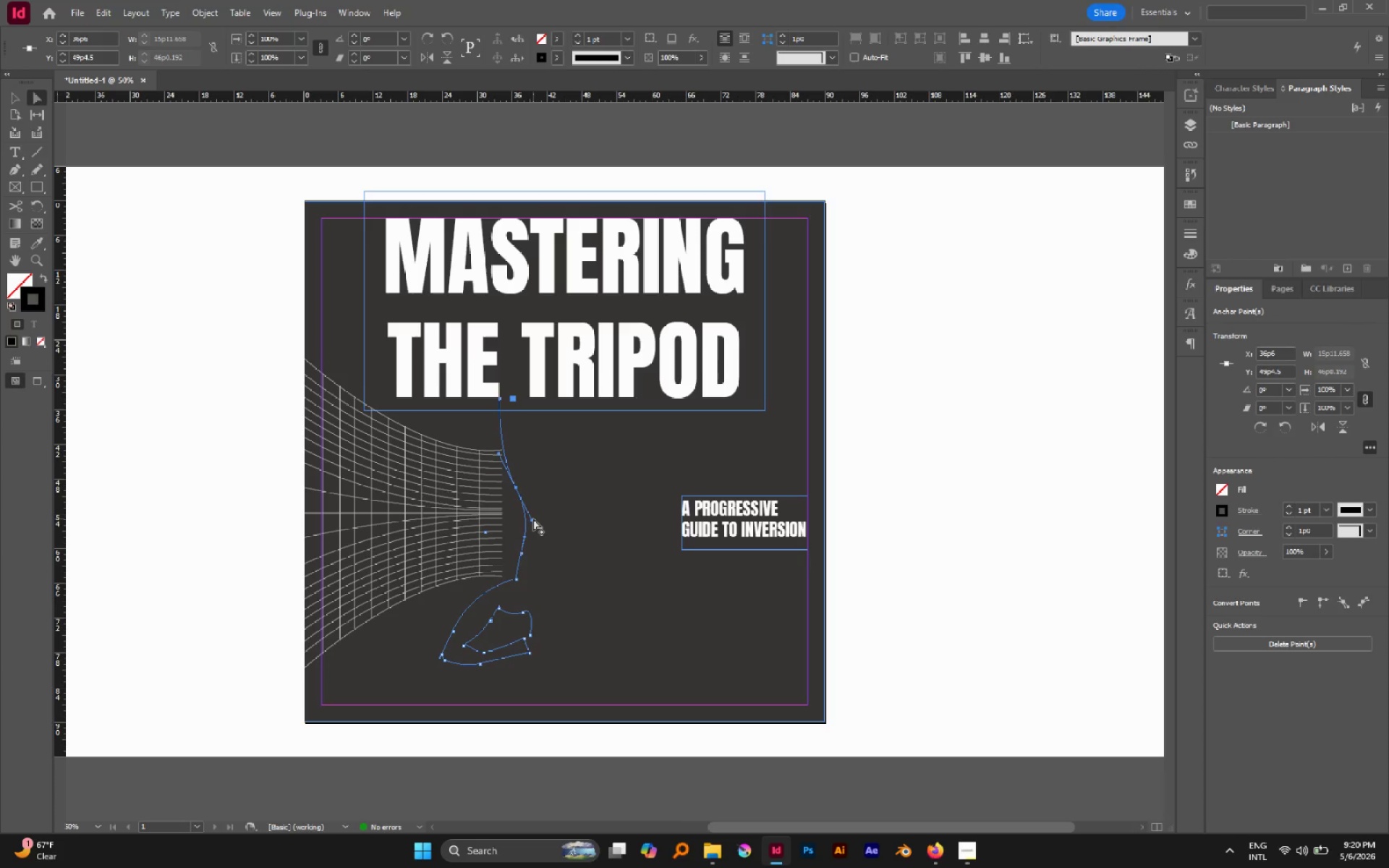 
wait(37.17)
 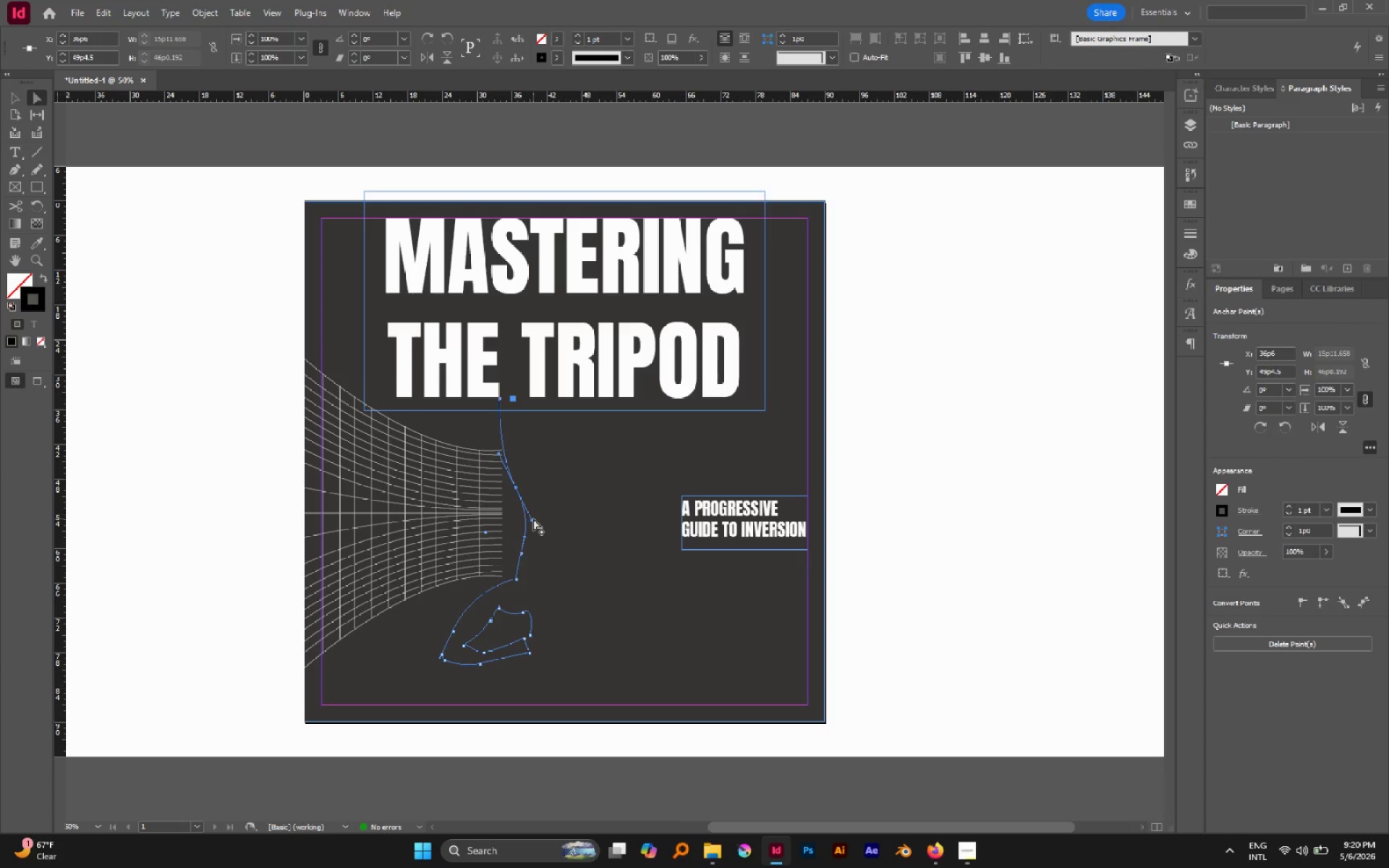 
left_click([520, 555])
 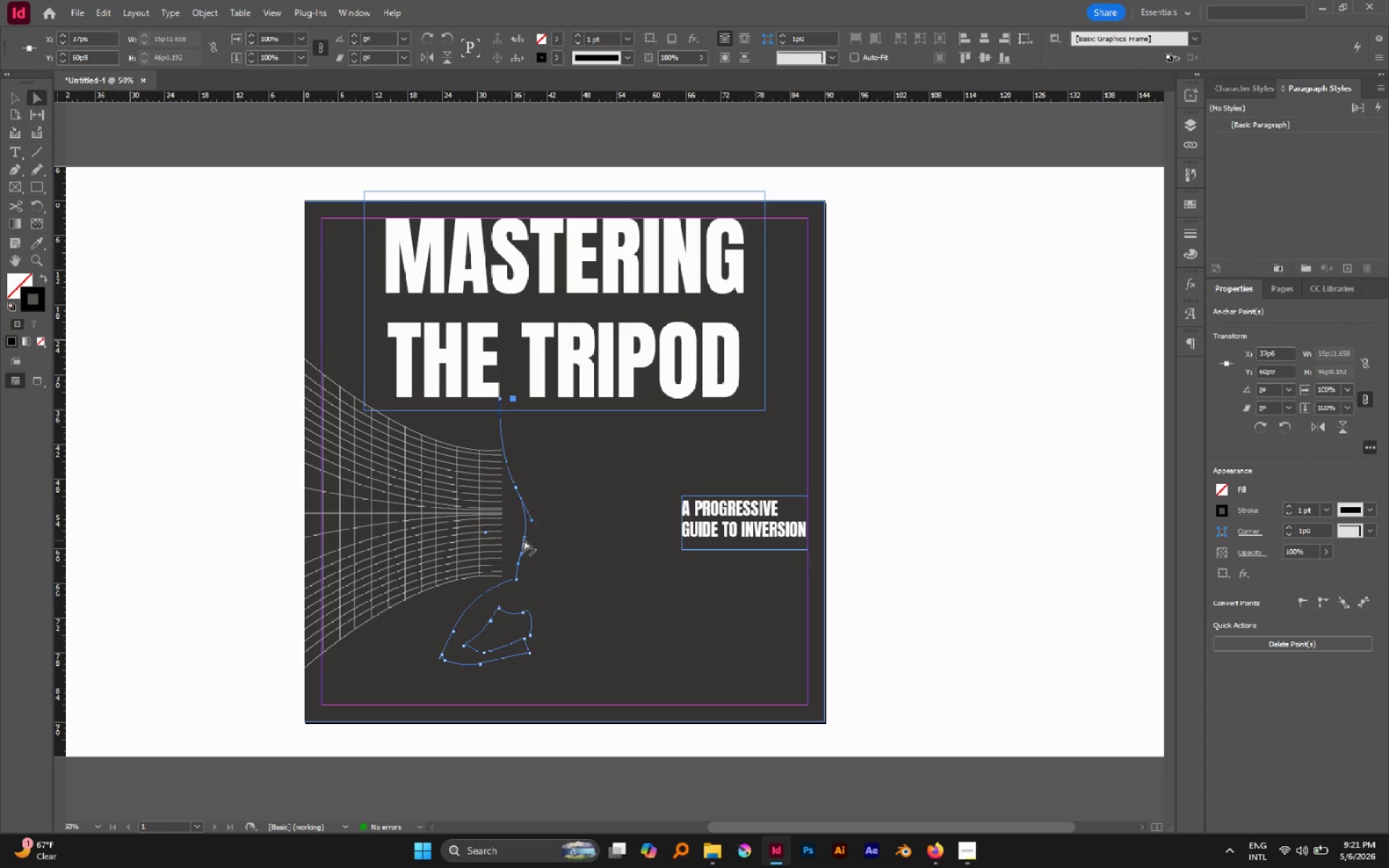 
left_click_drag(start_coordinate=[524, 540], to_coordinate=[528, 540])
 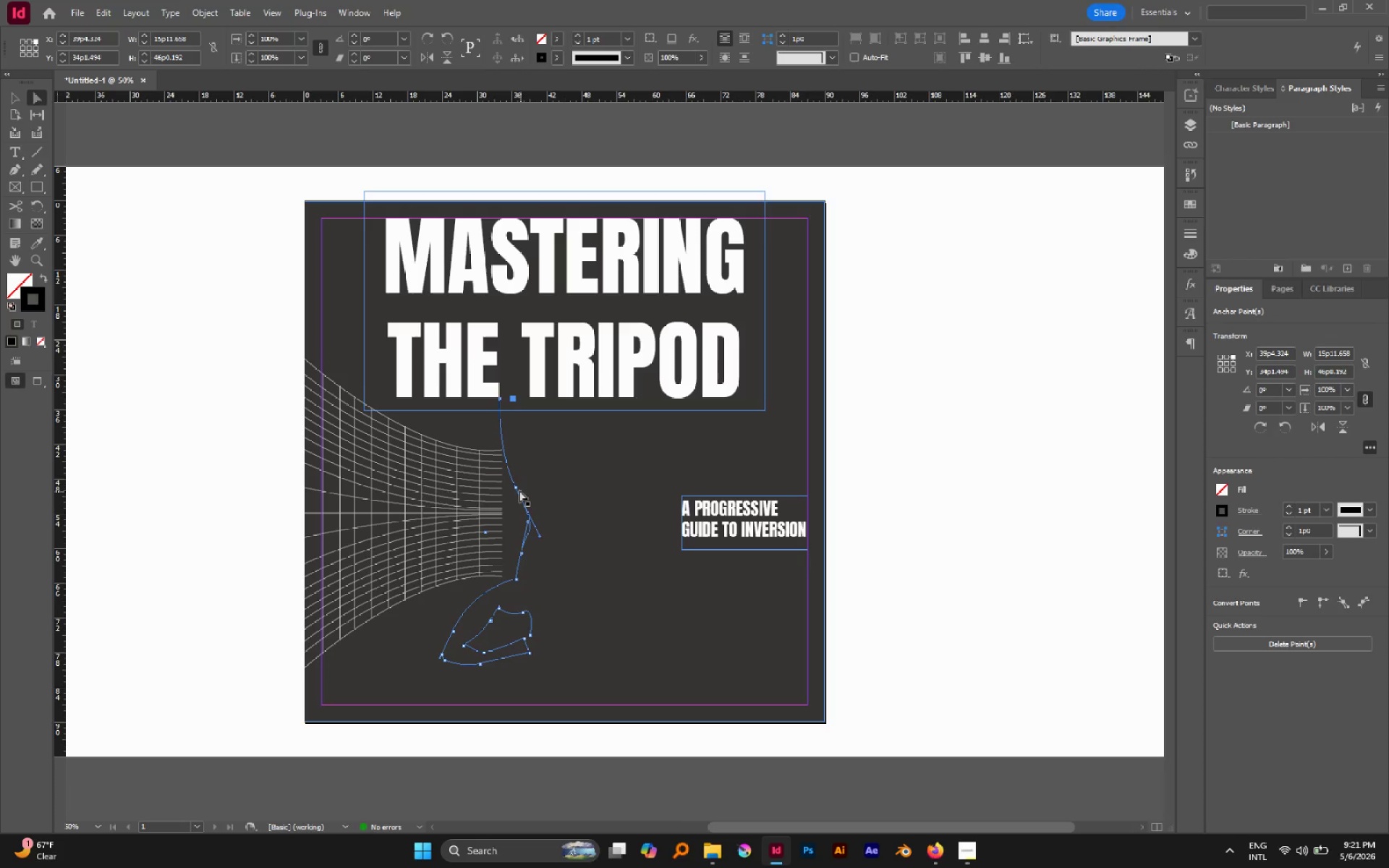 
left_click([515, 489])
 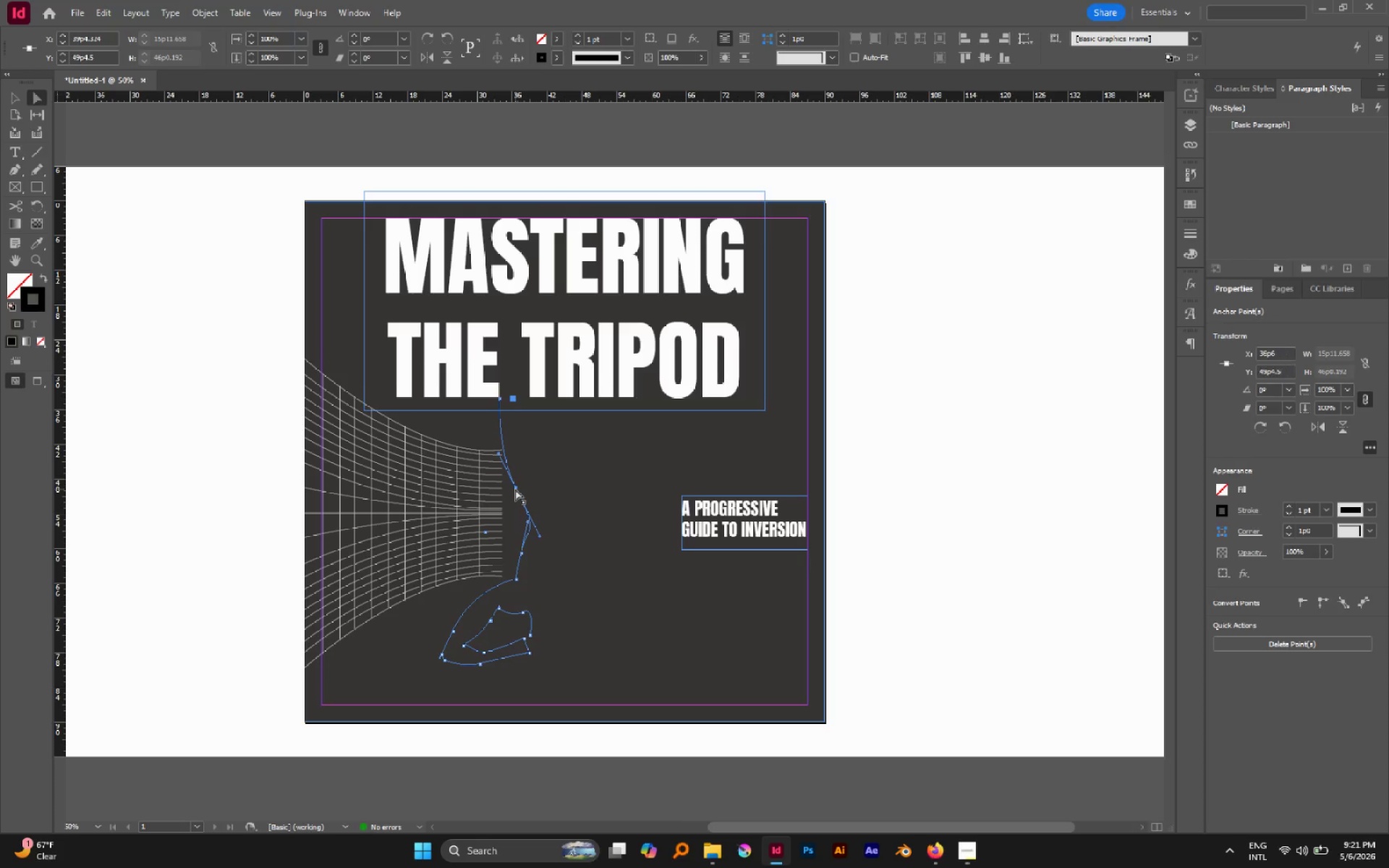 
left_click_drag(start_coordinate=[515, 489], to_coordinate=[511, 478])
 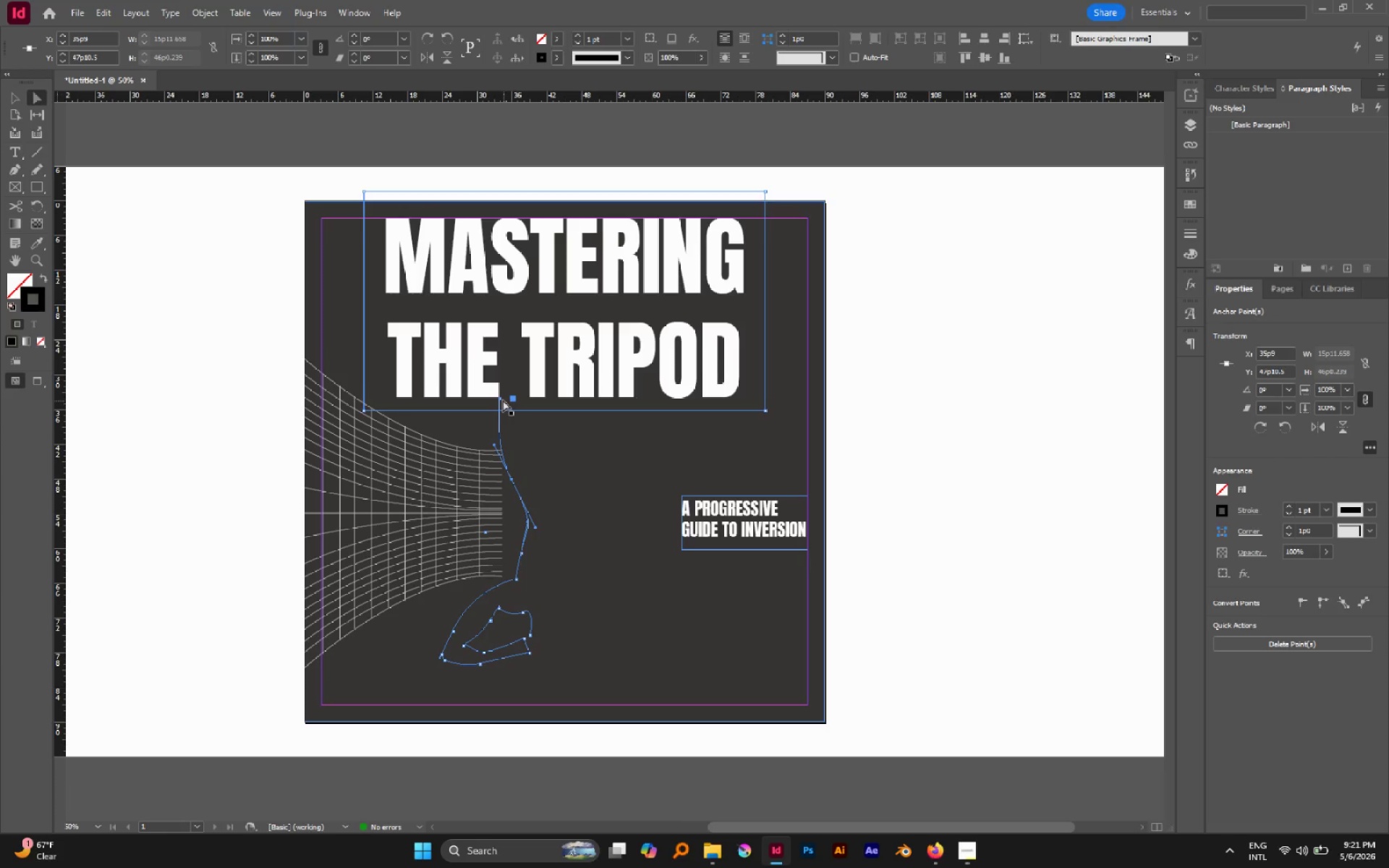 
left_click([501, 399])
 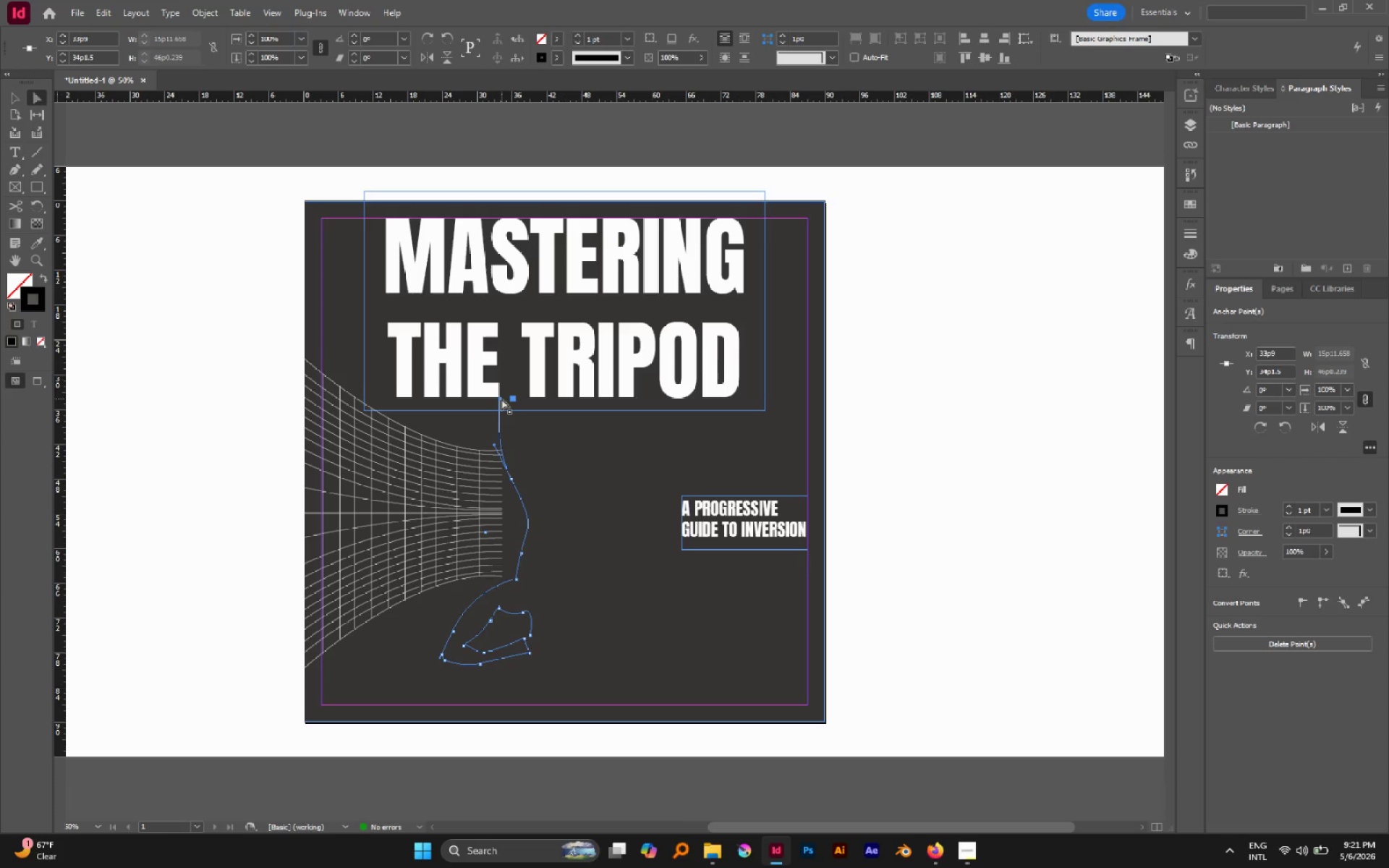 
left_click_drag(start_coordinate=[501, 399], to_coordinate=[511, 396])
 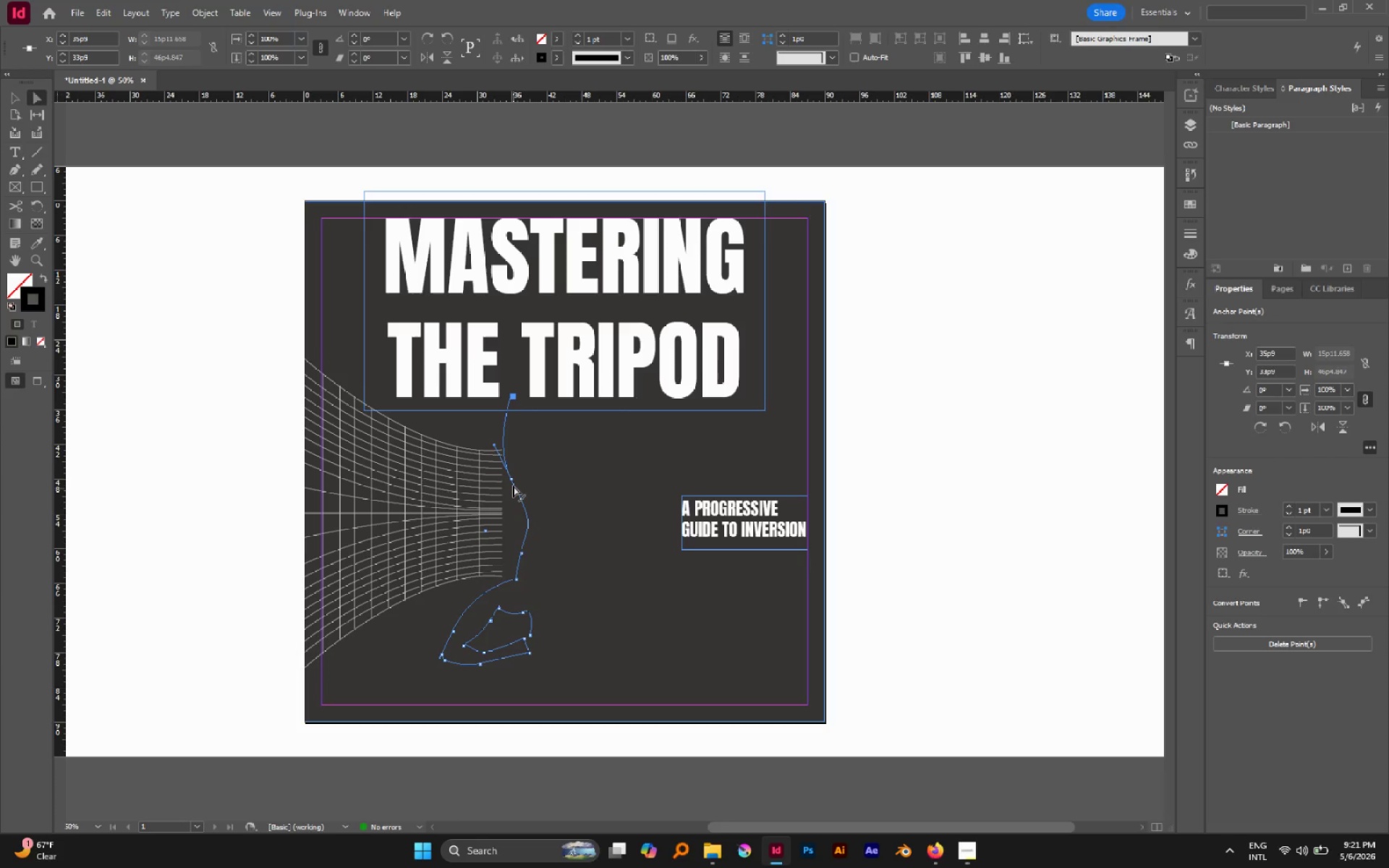 
left_click([511, 482])
 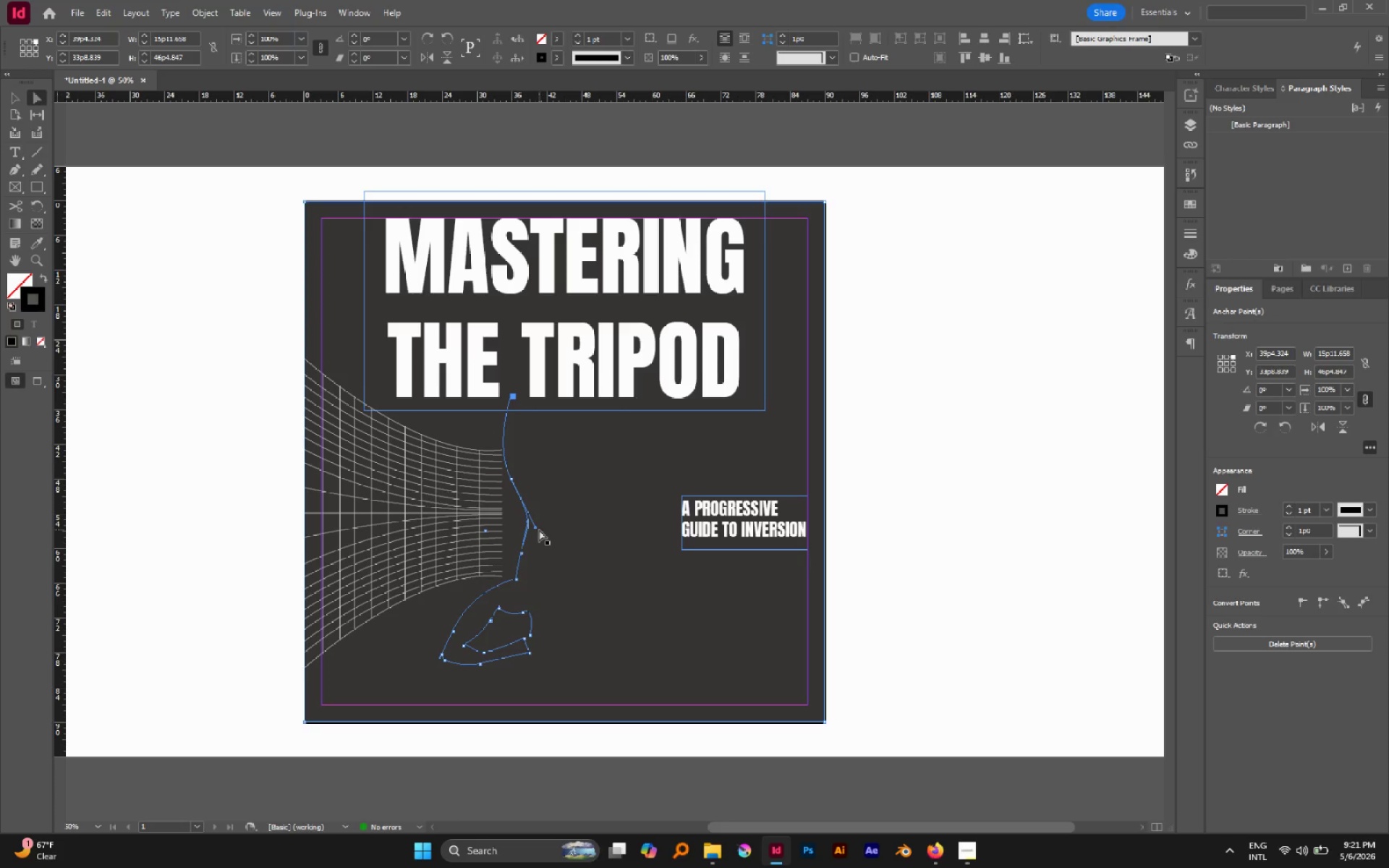 
left_click_drag(start_coordinate=[538, 528], to_coordinate=[524, 516])
 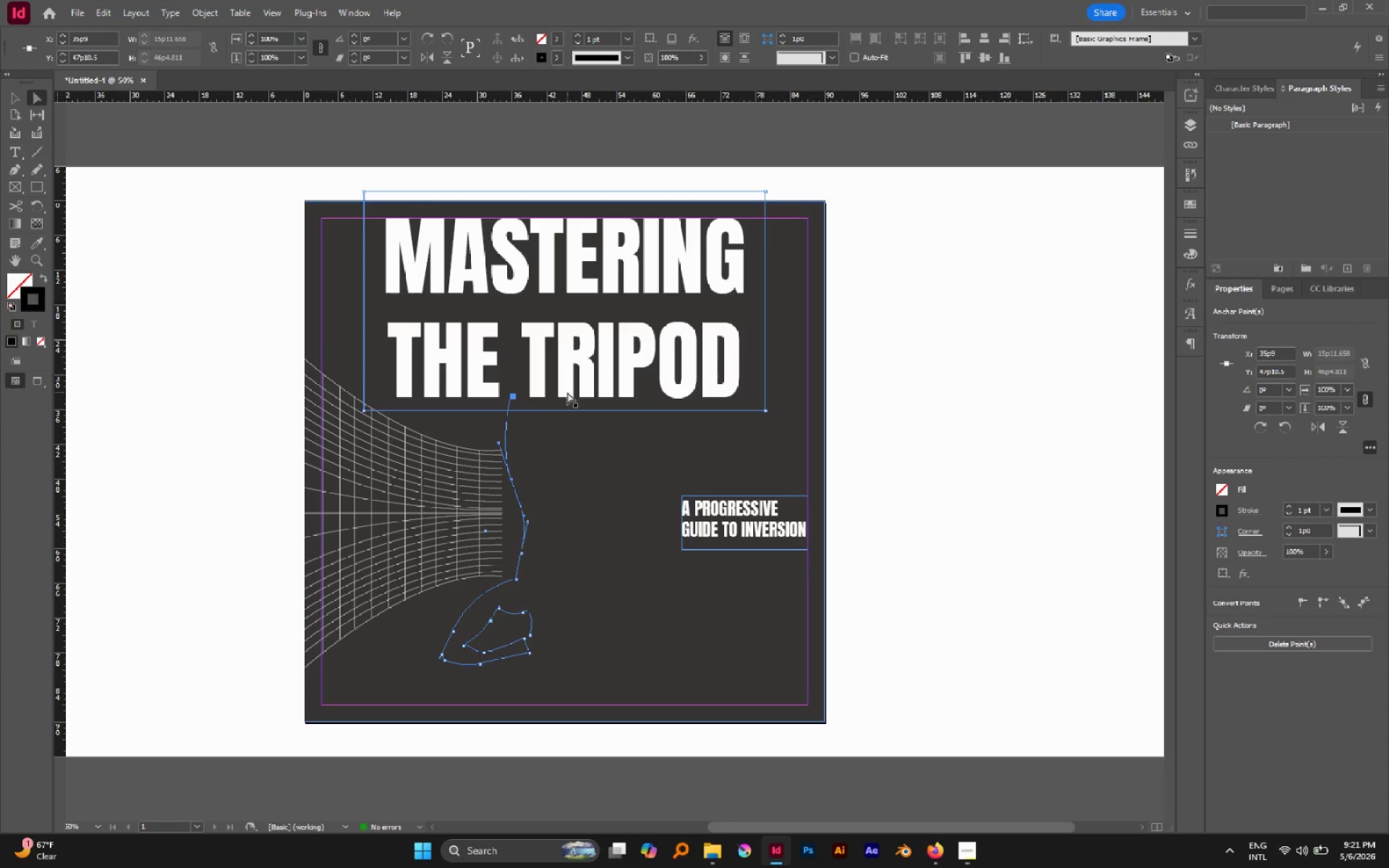 
key(P)
 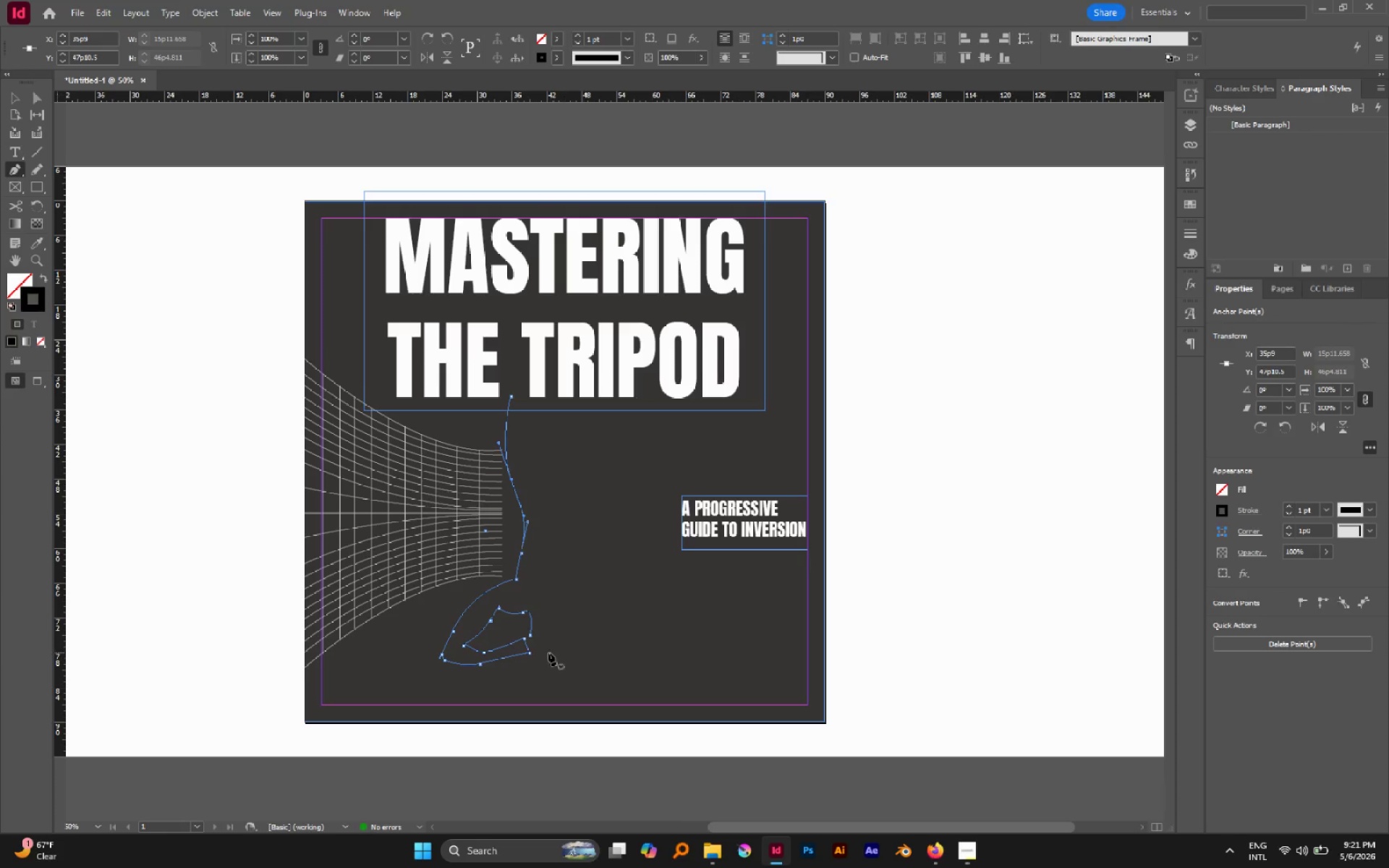 
left_click([527, 645])
 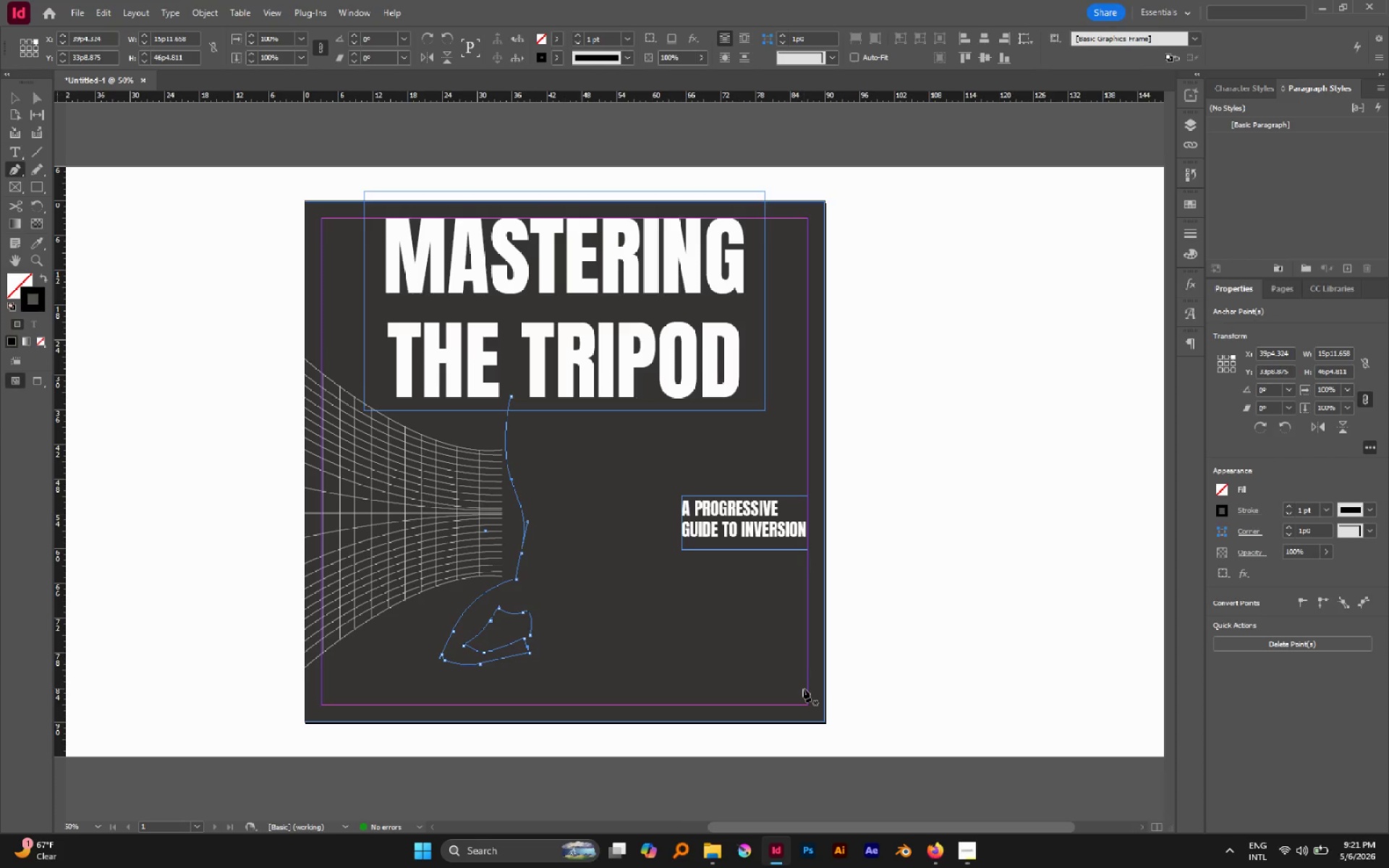 
key(Delete)
 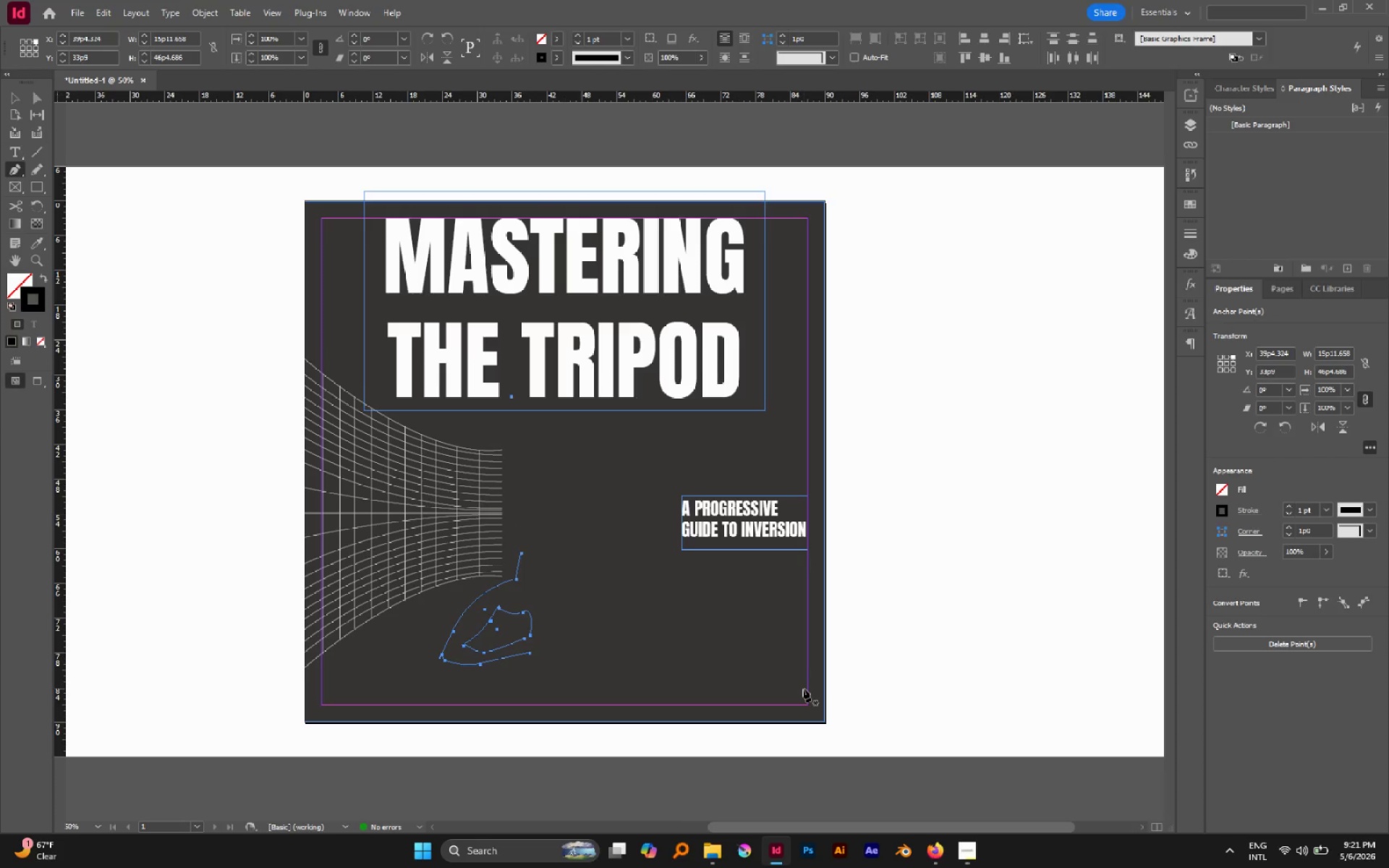 
key(Control+Z)
 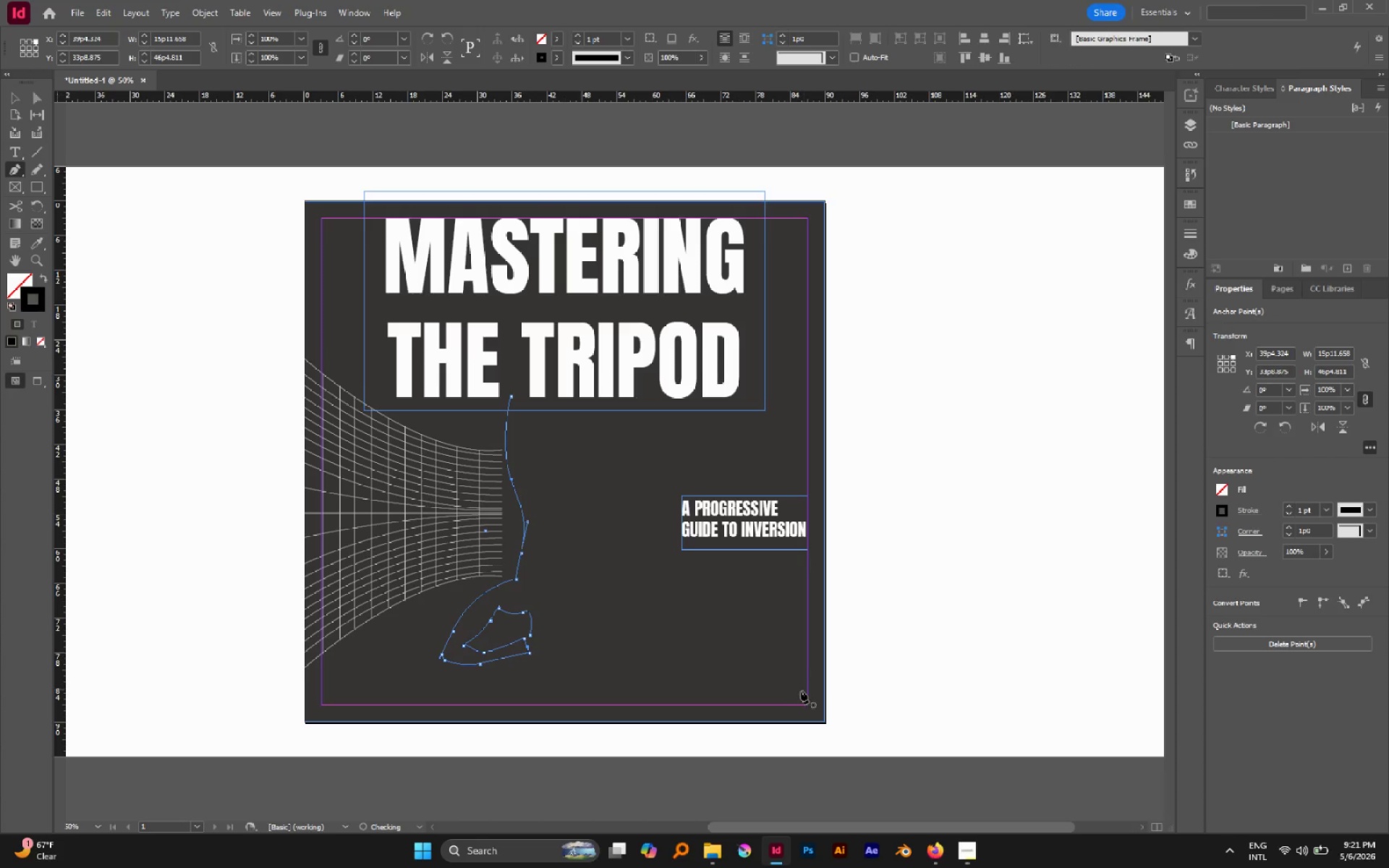 
key(A)
 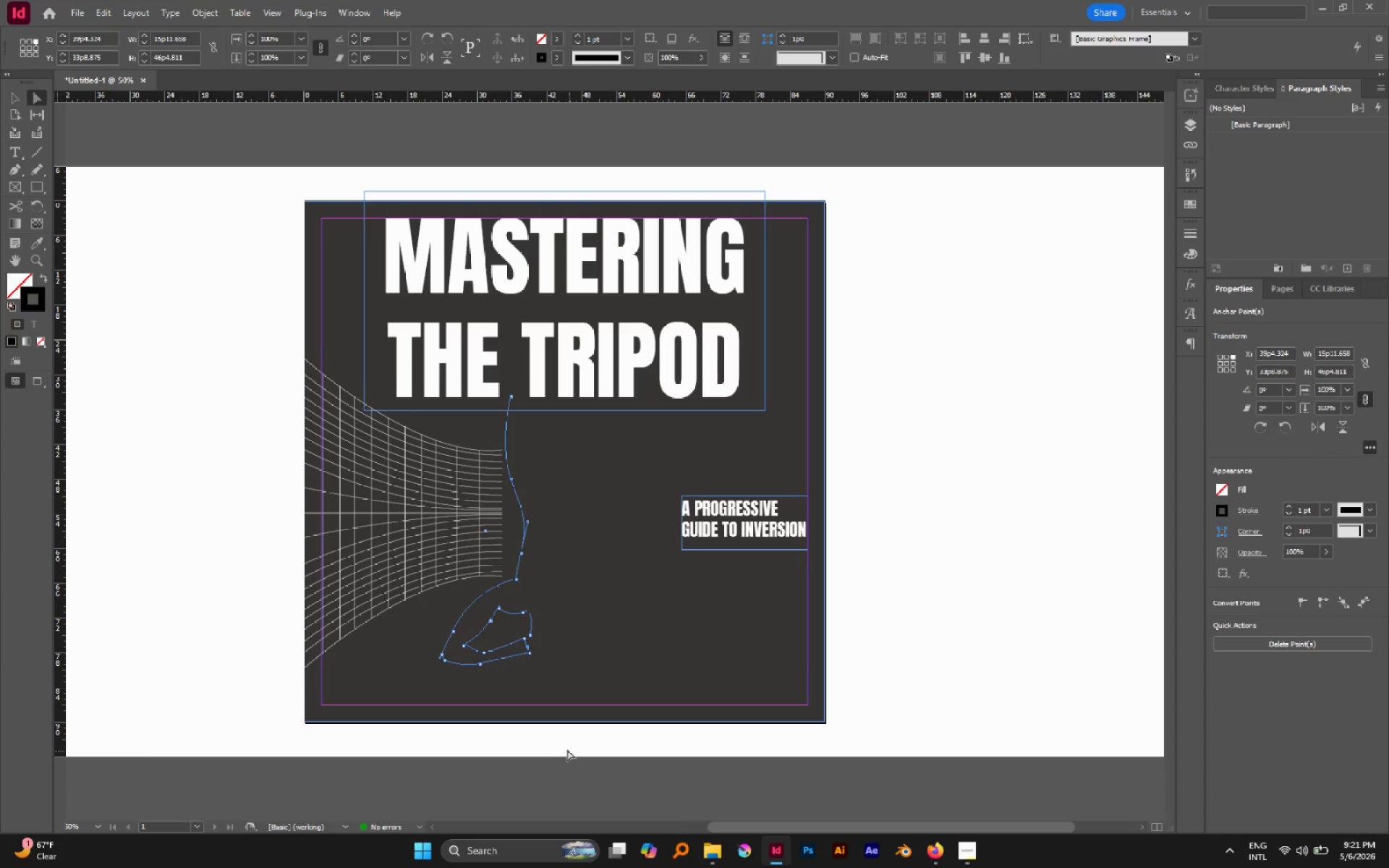 
left_click([562, 749])
 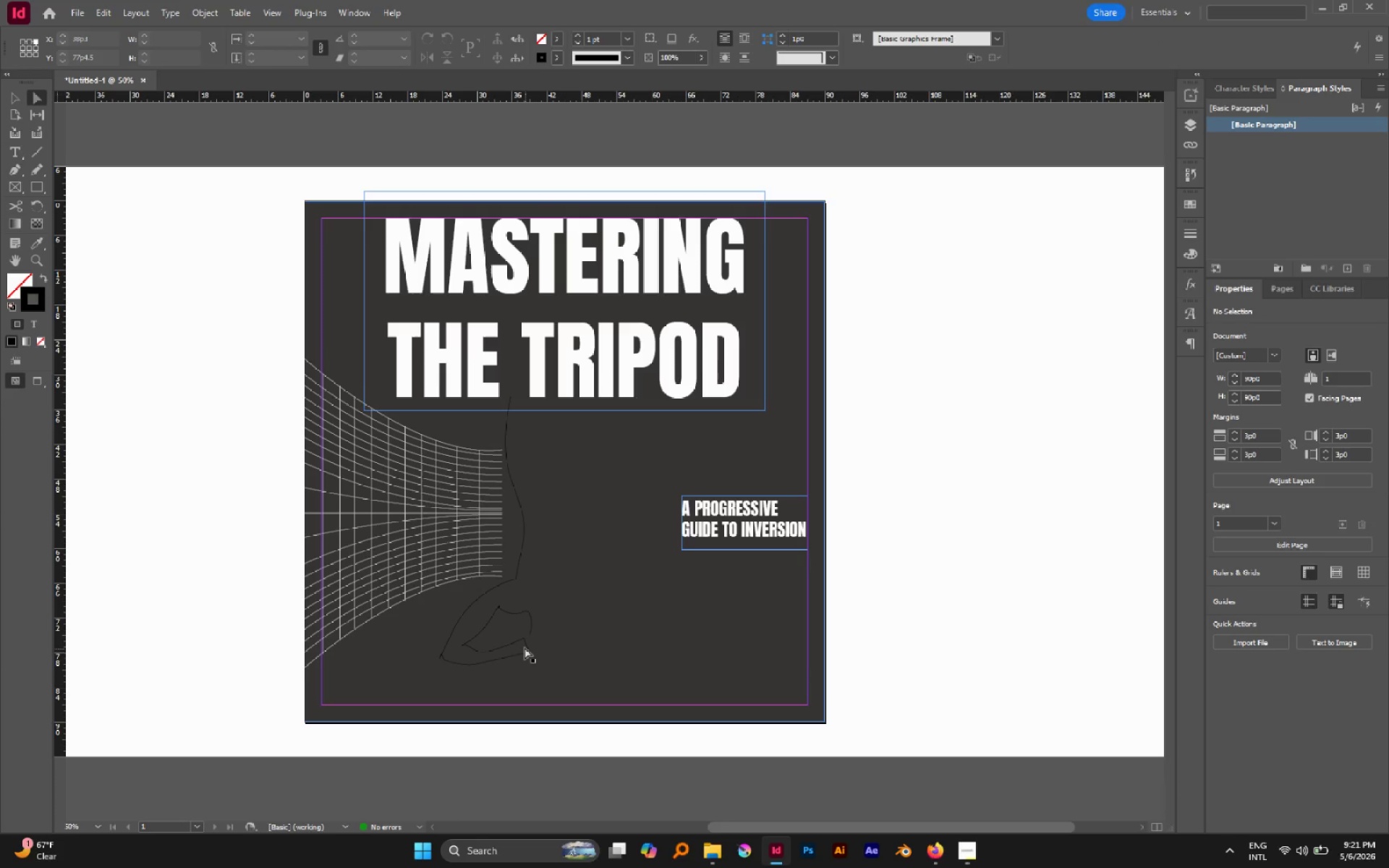 
left_click([524, 647])
 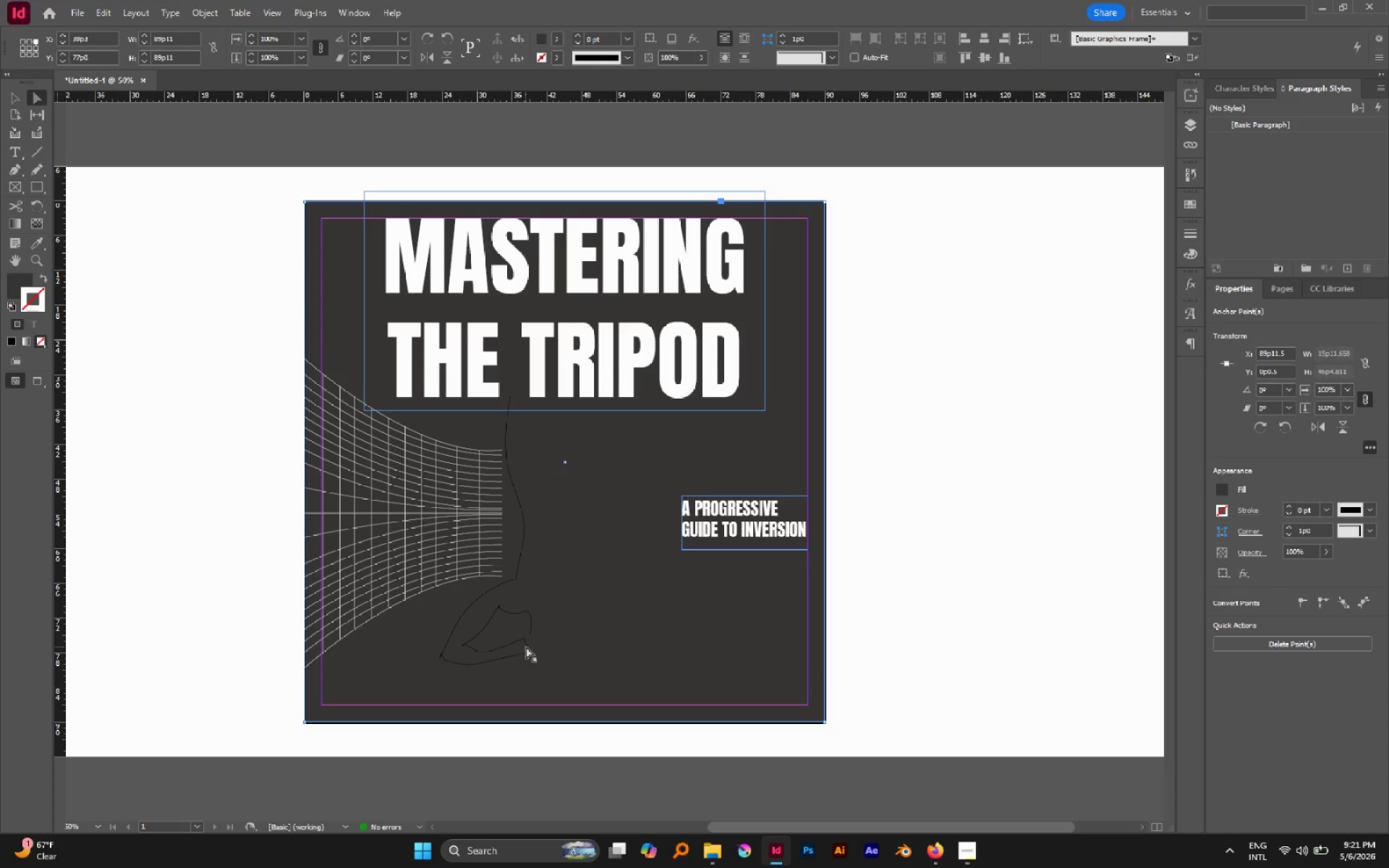 
double_click([526, 647])
 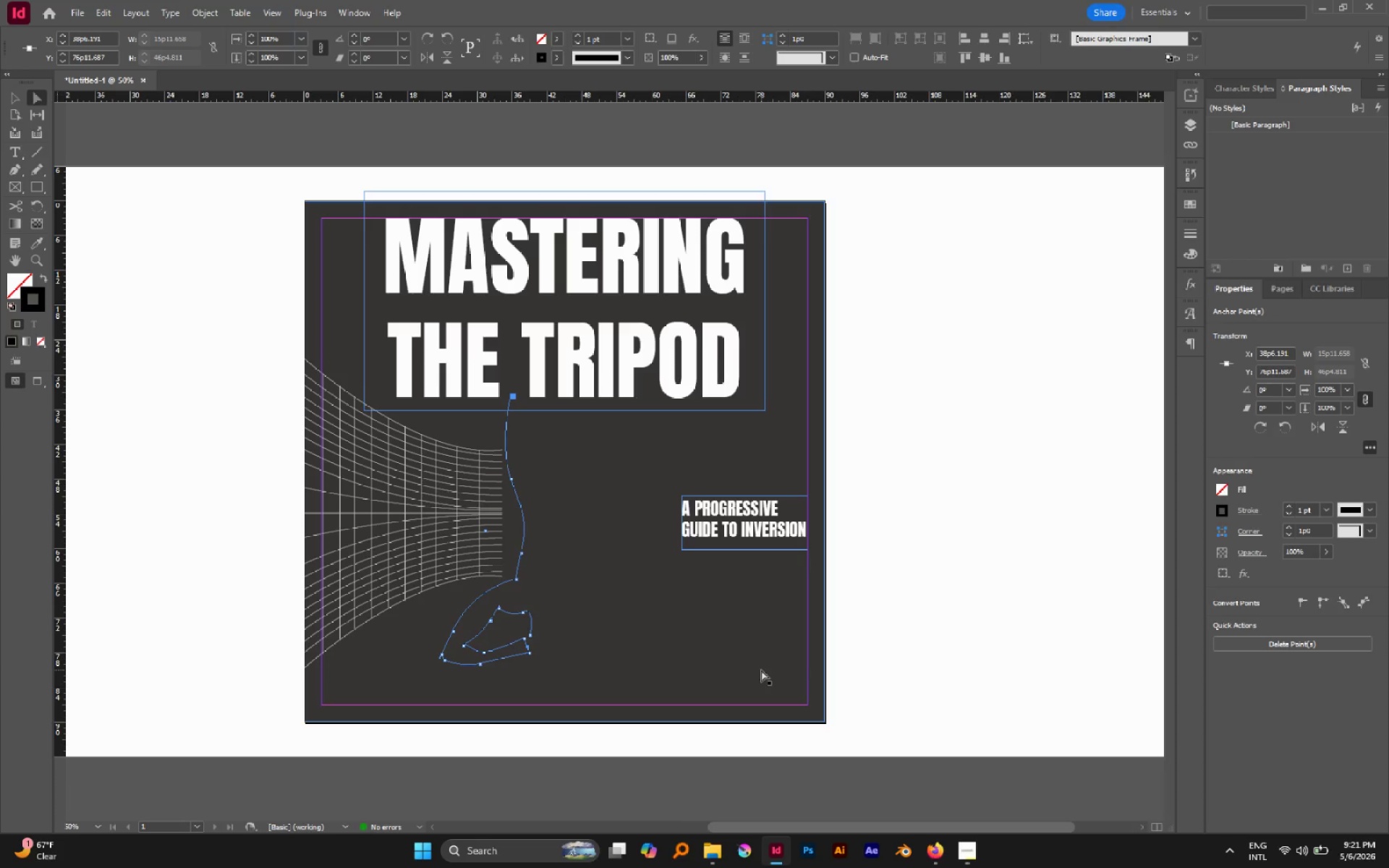 
key(Delete)
 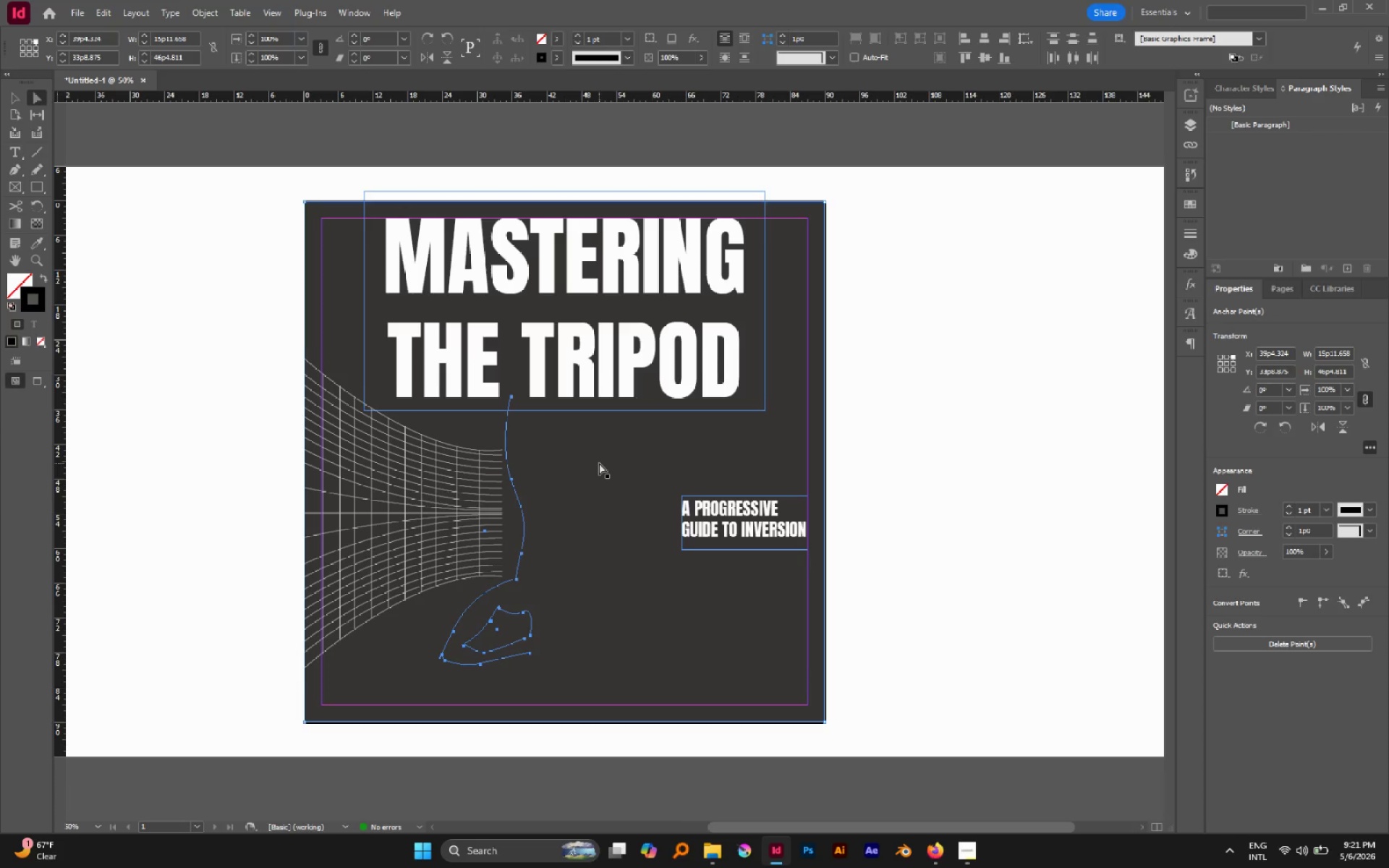 
key(P)
 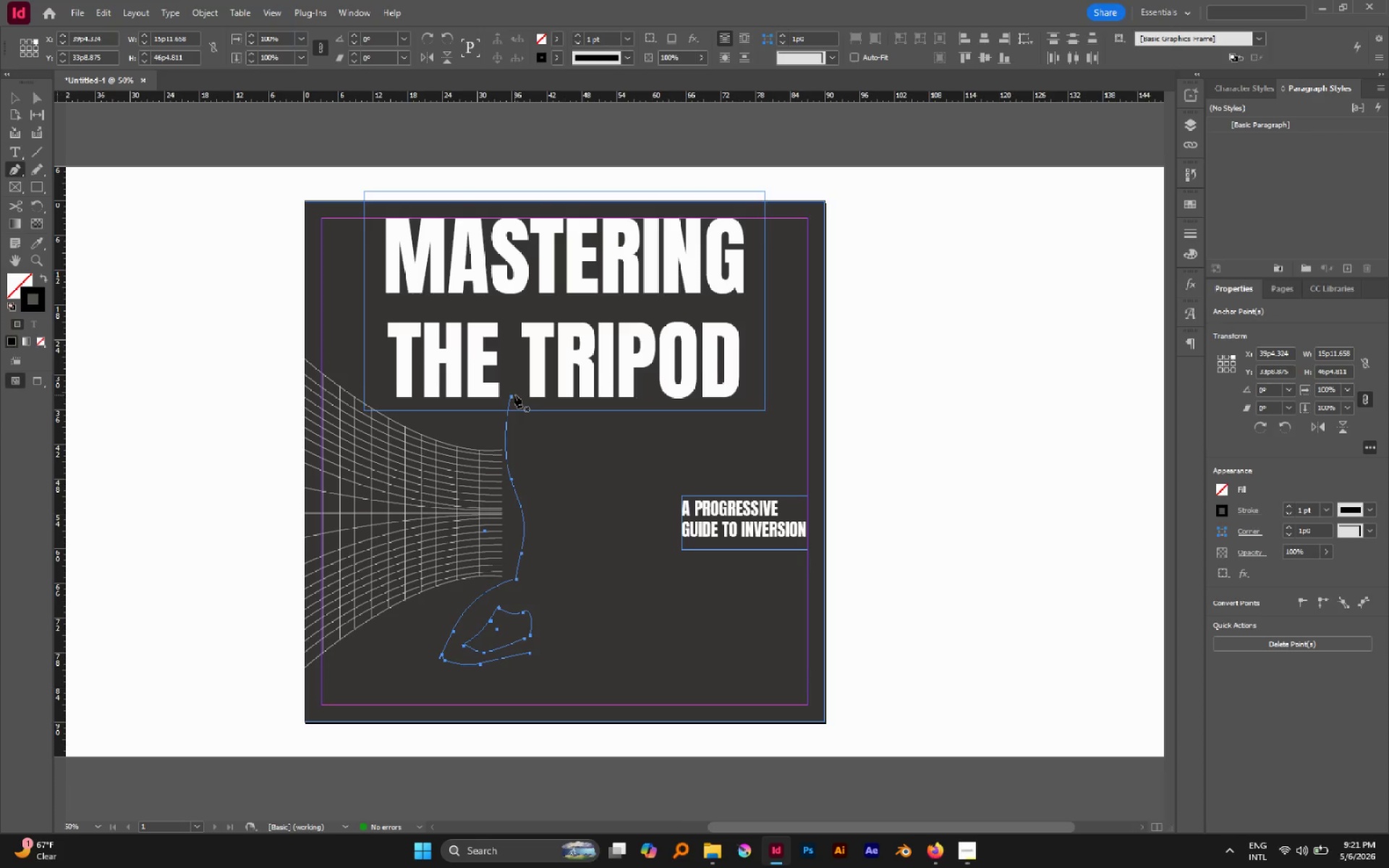 
left_click([511, 395])
 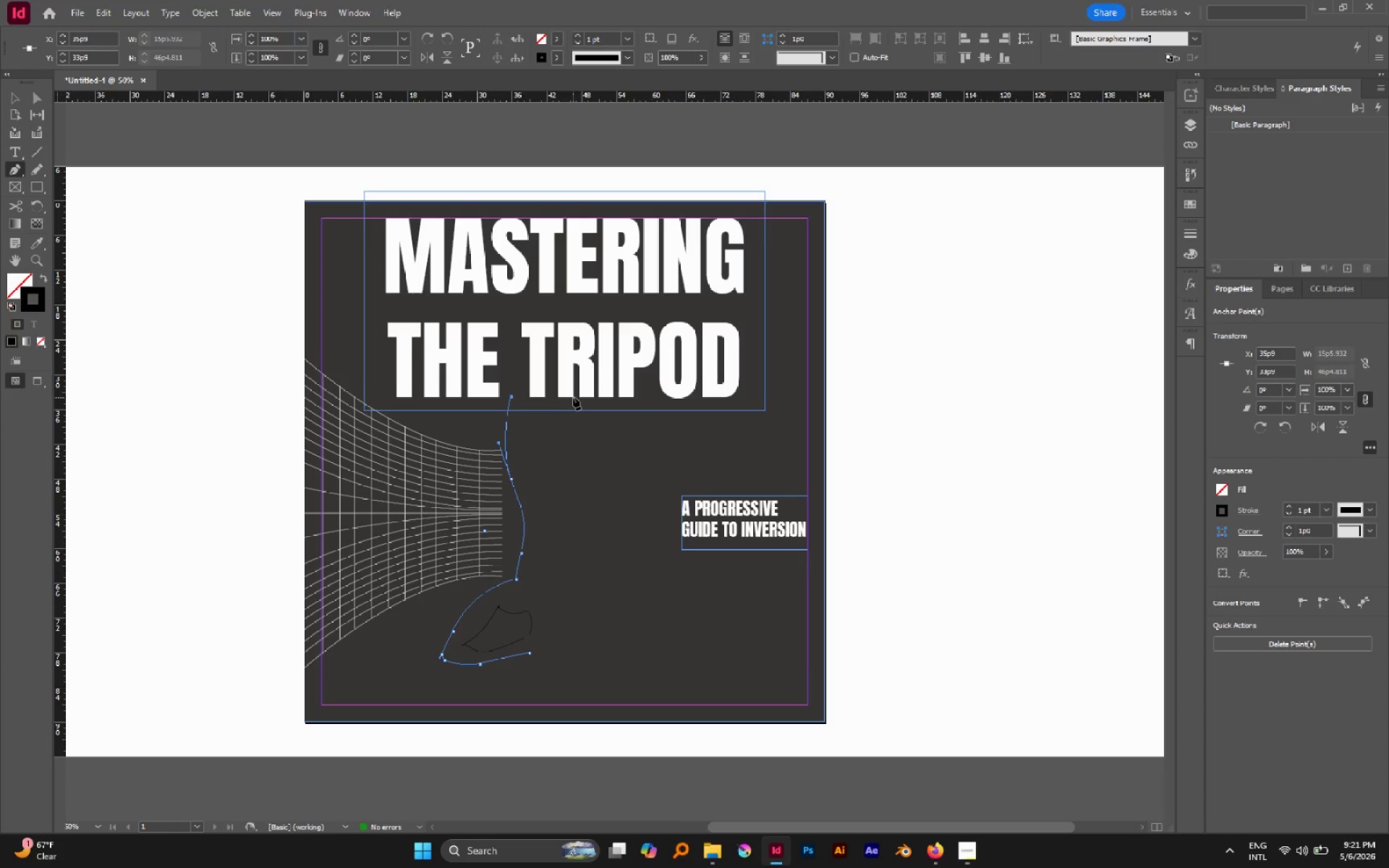 
hold_key(key=ShiftLeft, duration=4.89)
left_click([562, 395])
 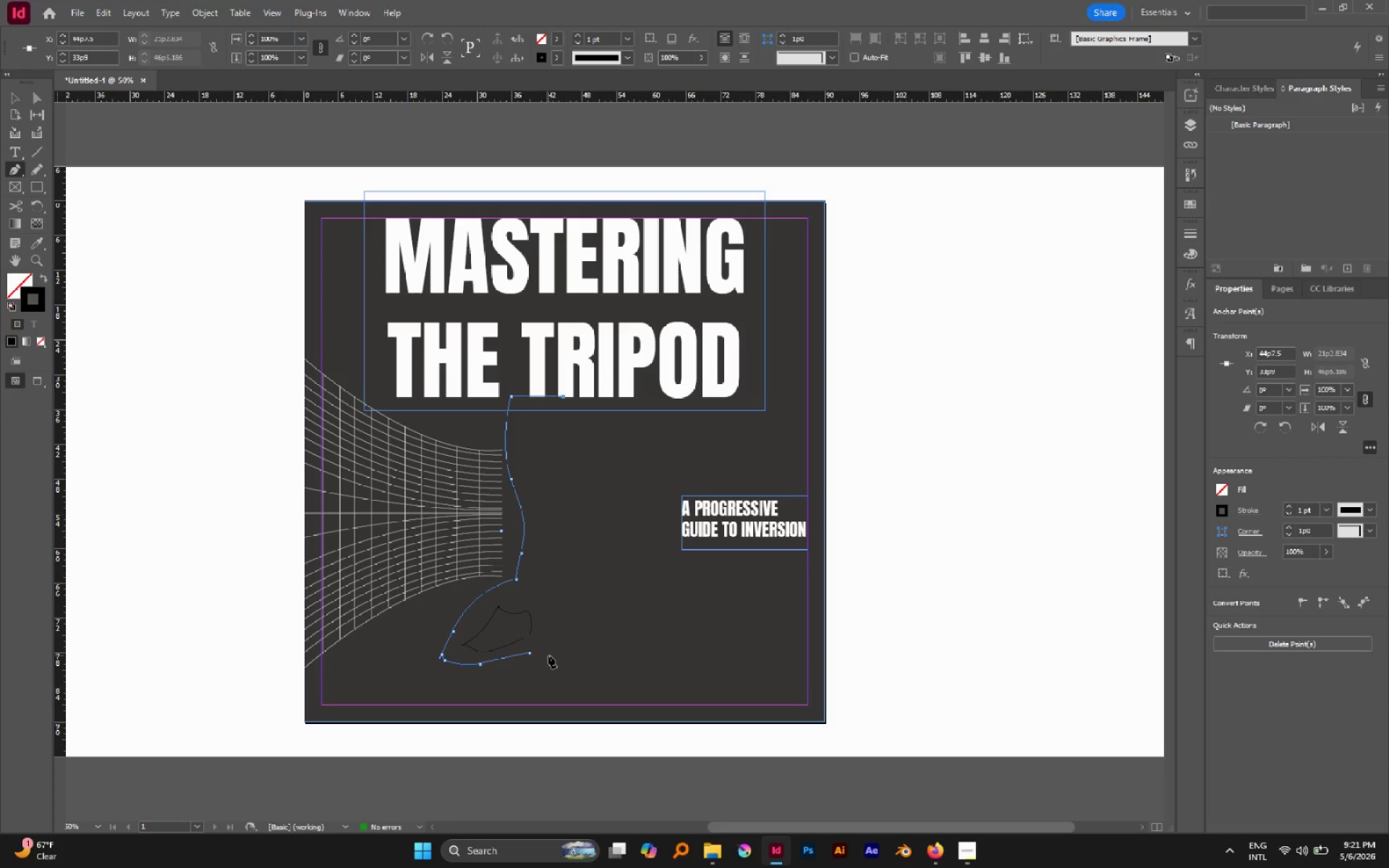 
left_click([547, 656])
 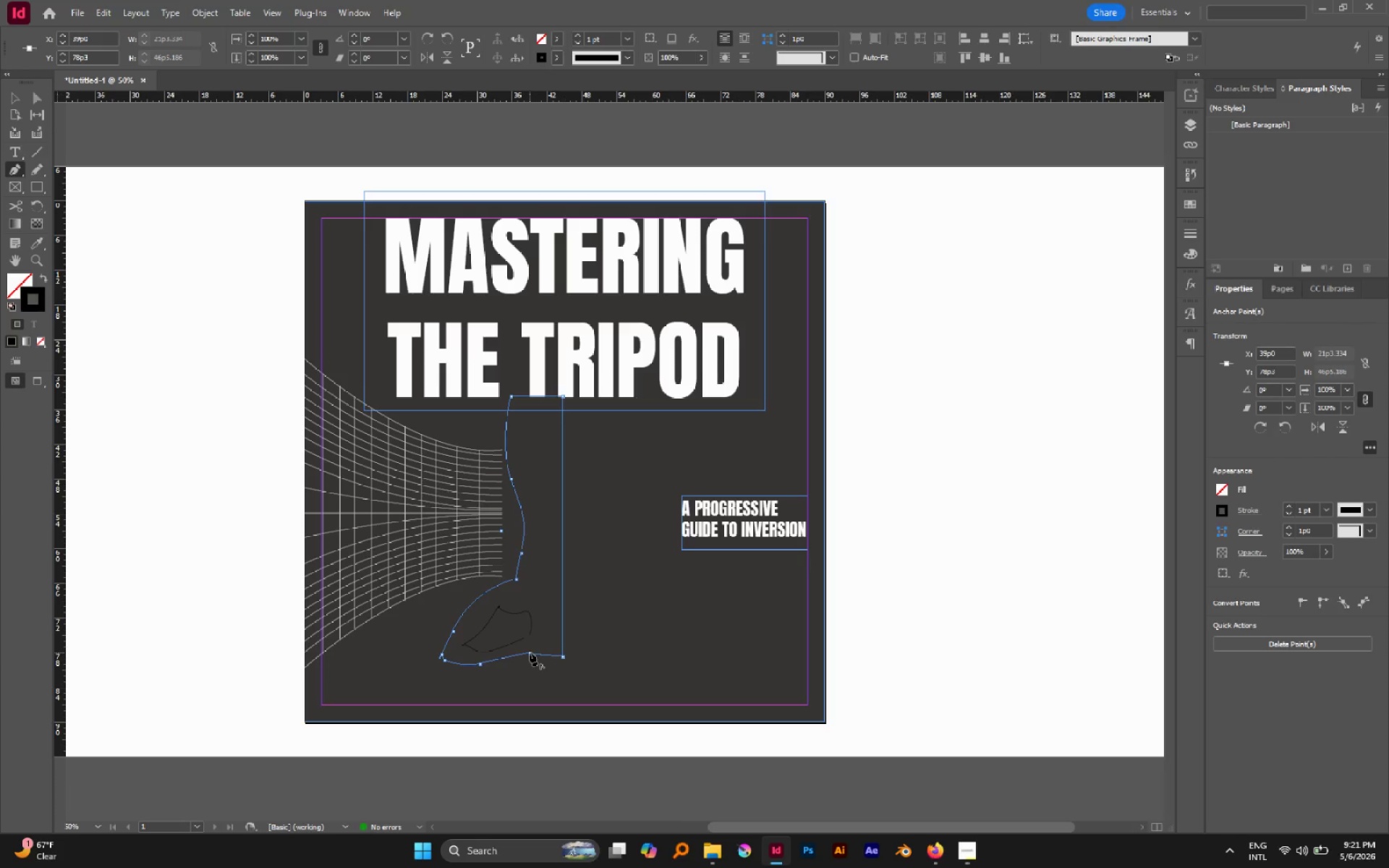 
key(Minus)
 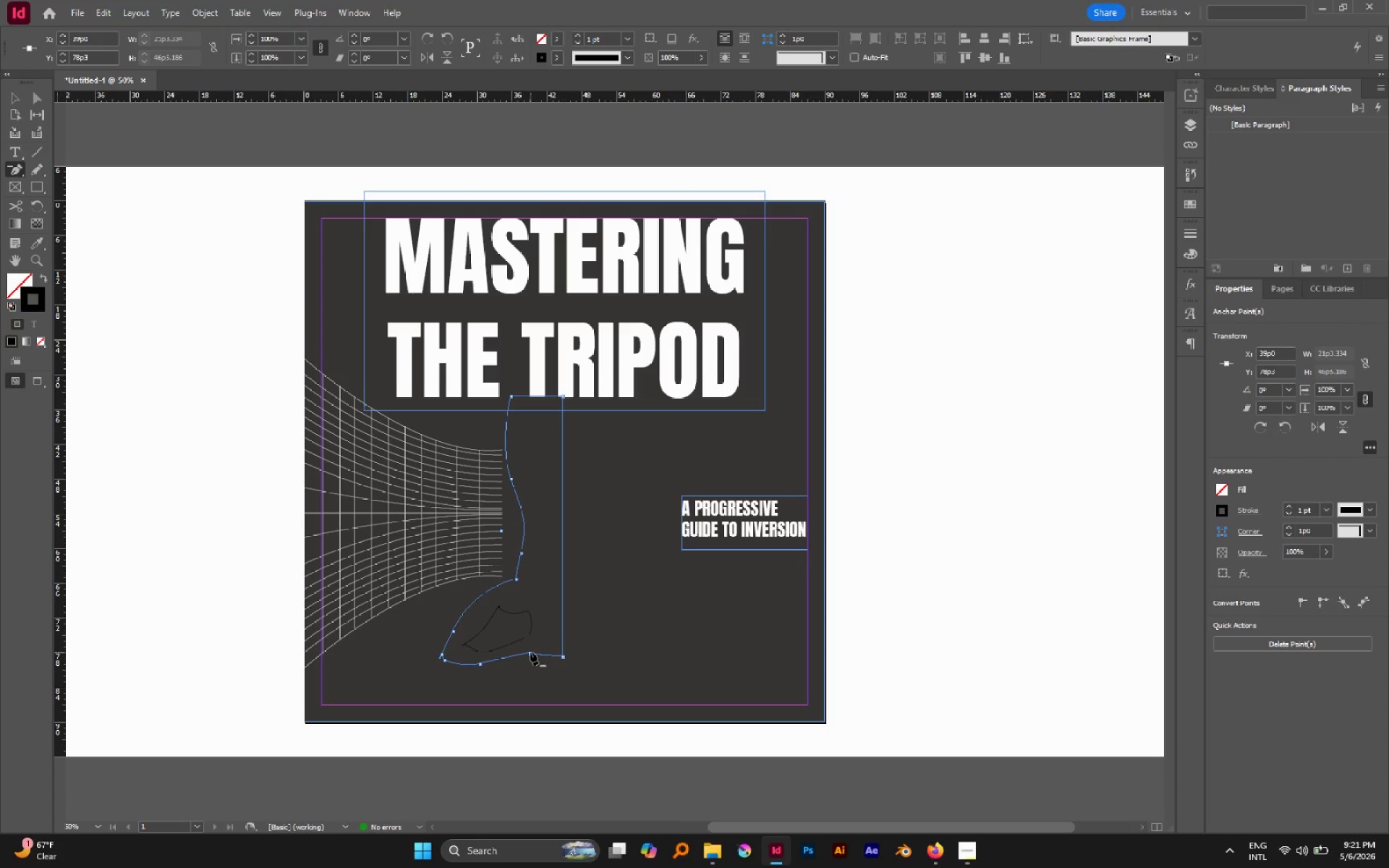 
left_click([530, 652])
 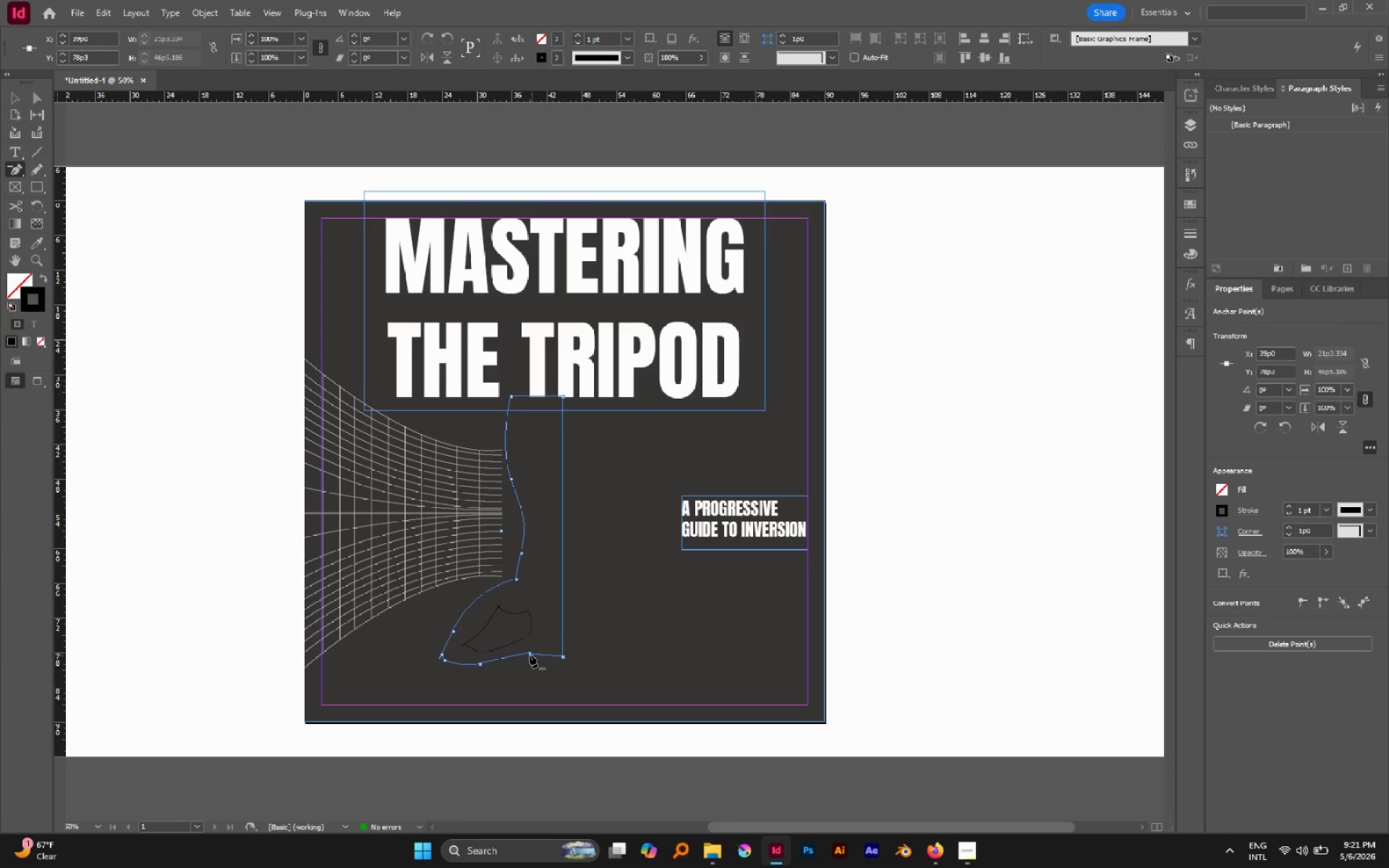 
left_click([528, 653])
 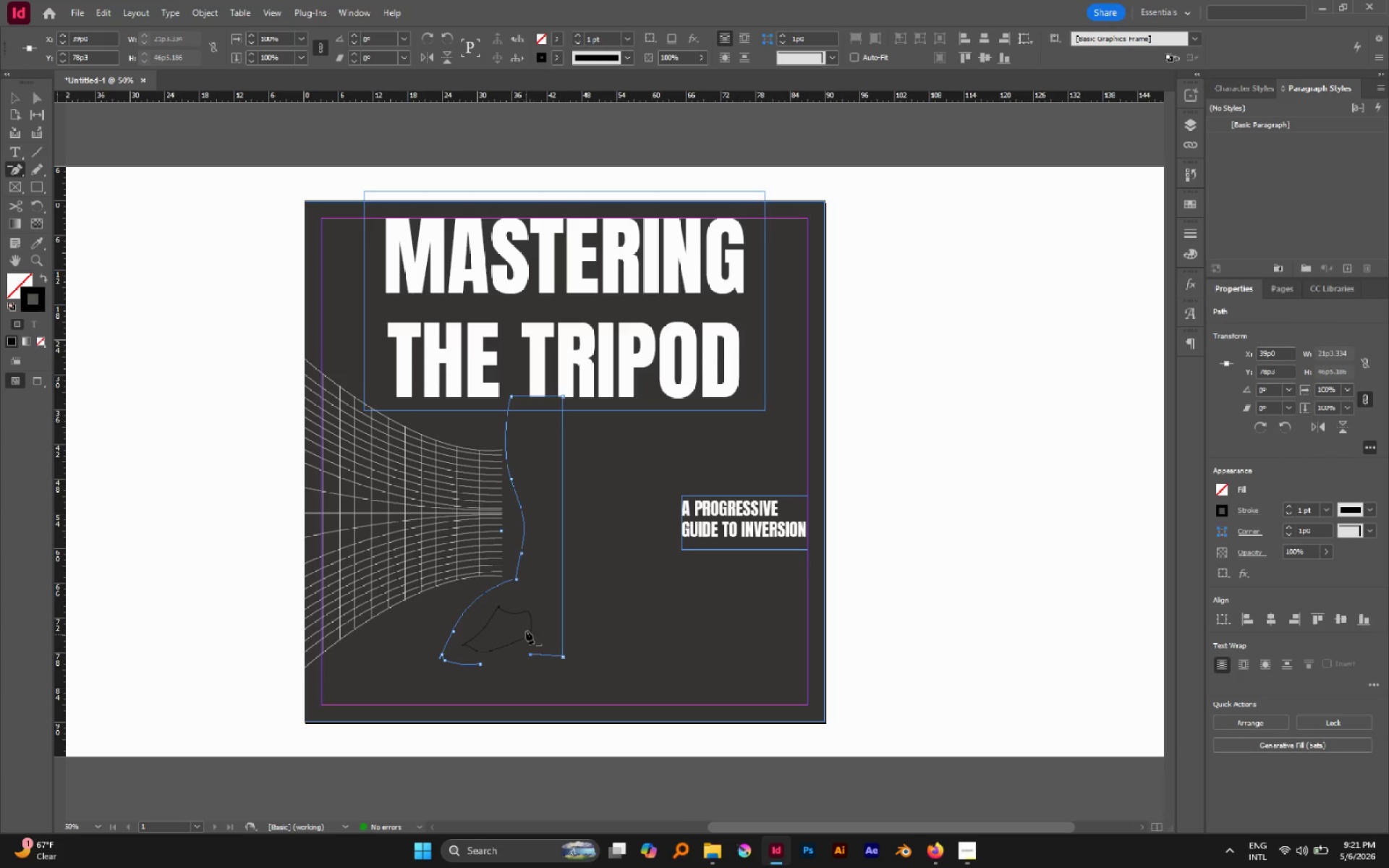 
key(Control+Break)
 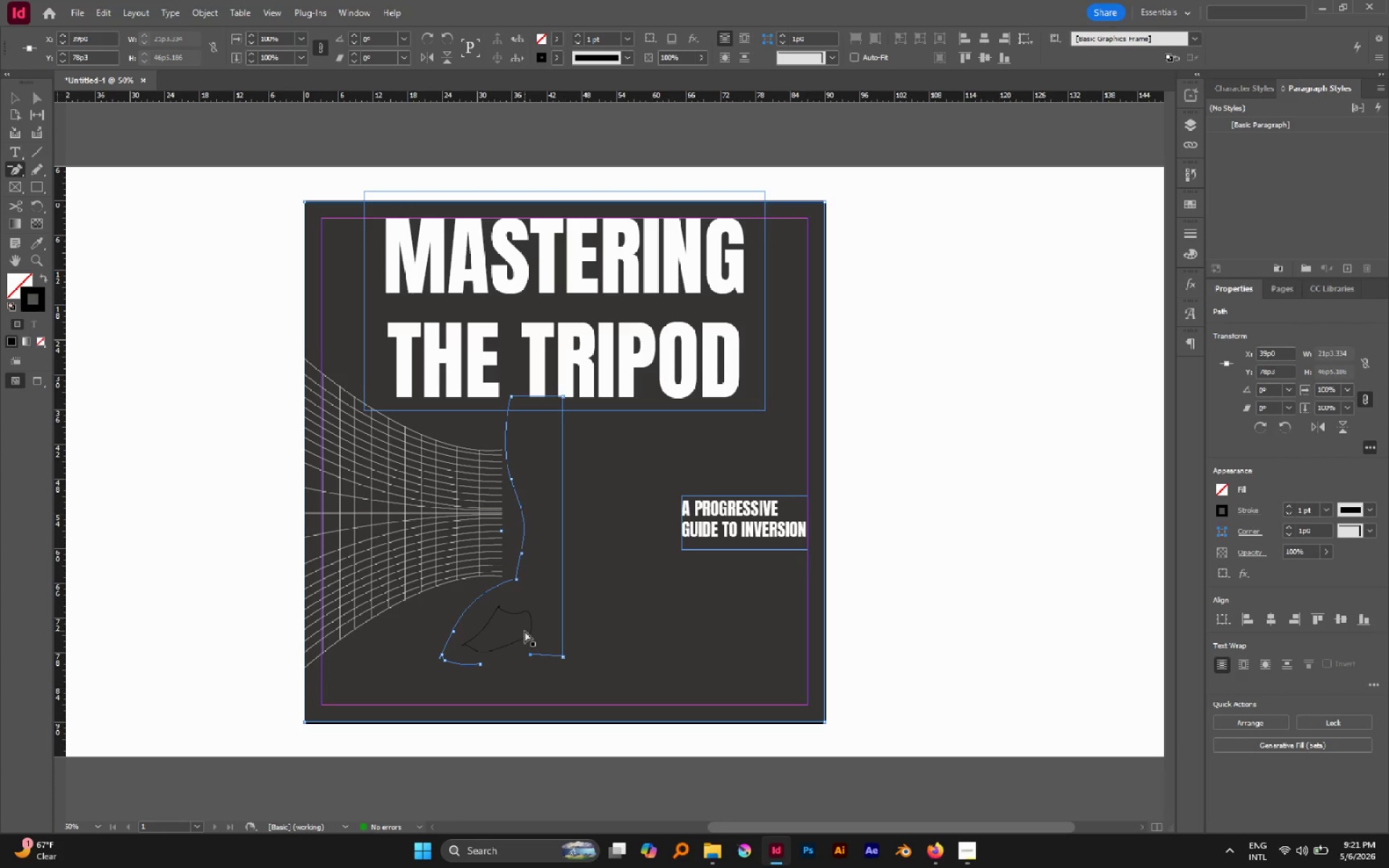 
key(Control+Z)
 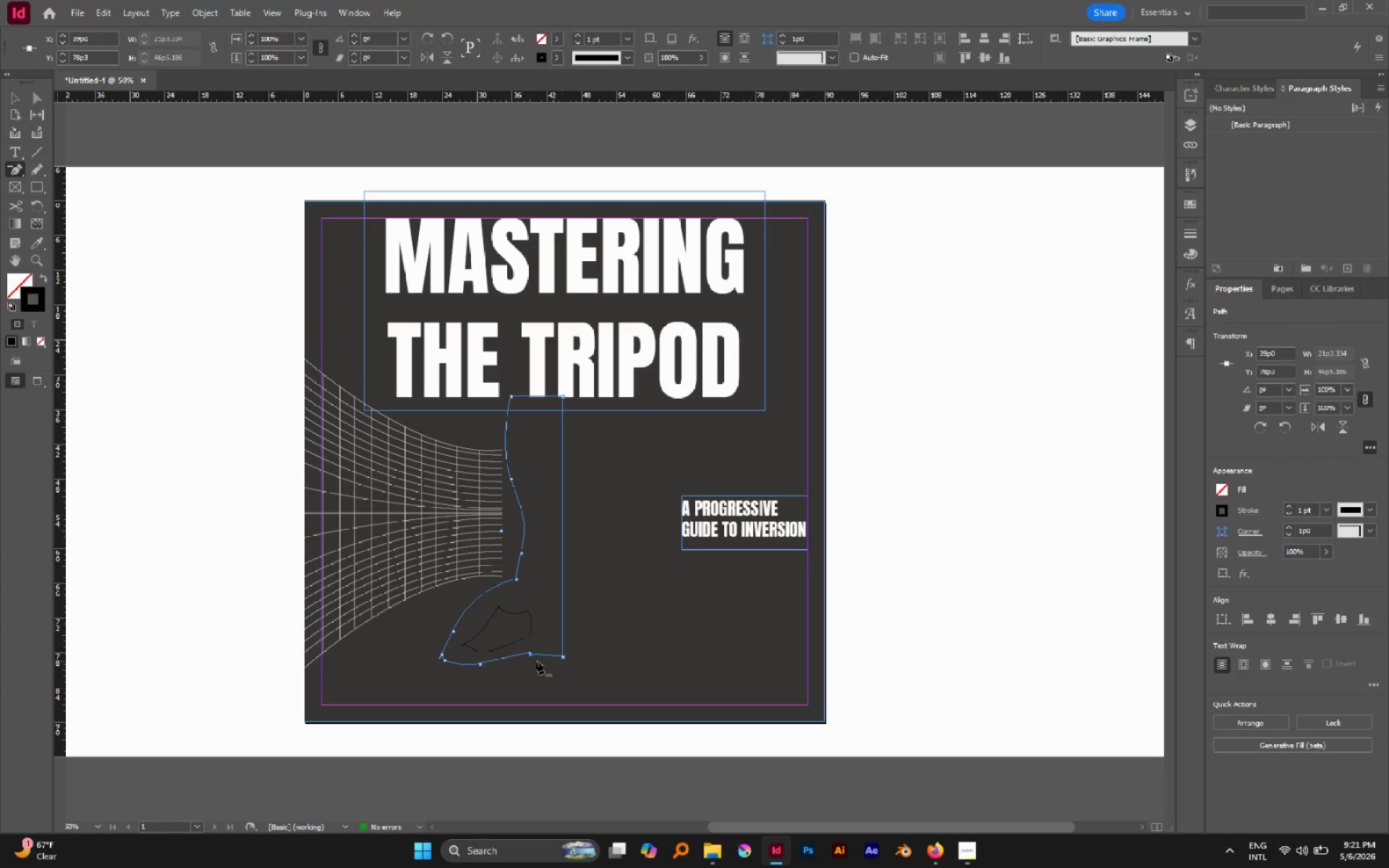 
hold_key(key=AltLeft, duration=1.31)
scroll: coordinate [534, 660], scroll_direction: down, amount: 1.0
 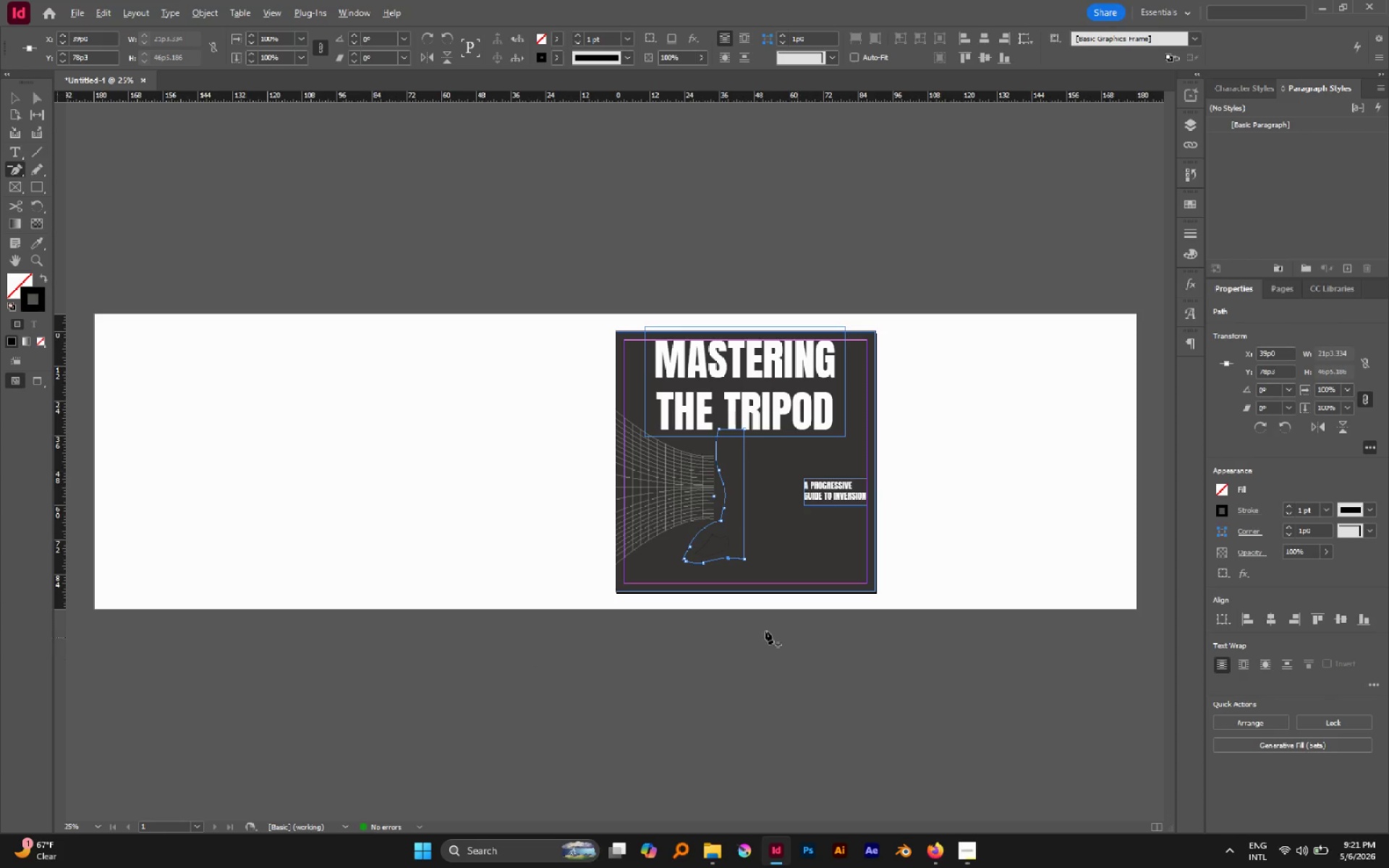 
scroll: coordinate [749, 613], scroll_direction: up, amount: 2.0
 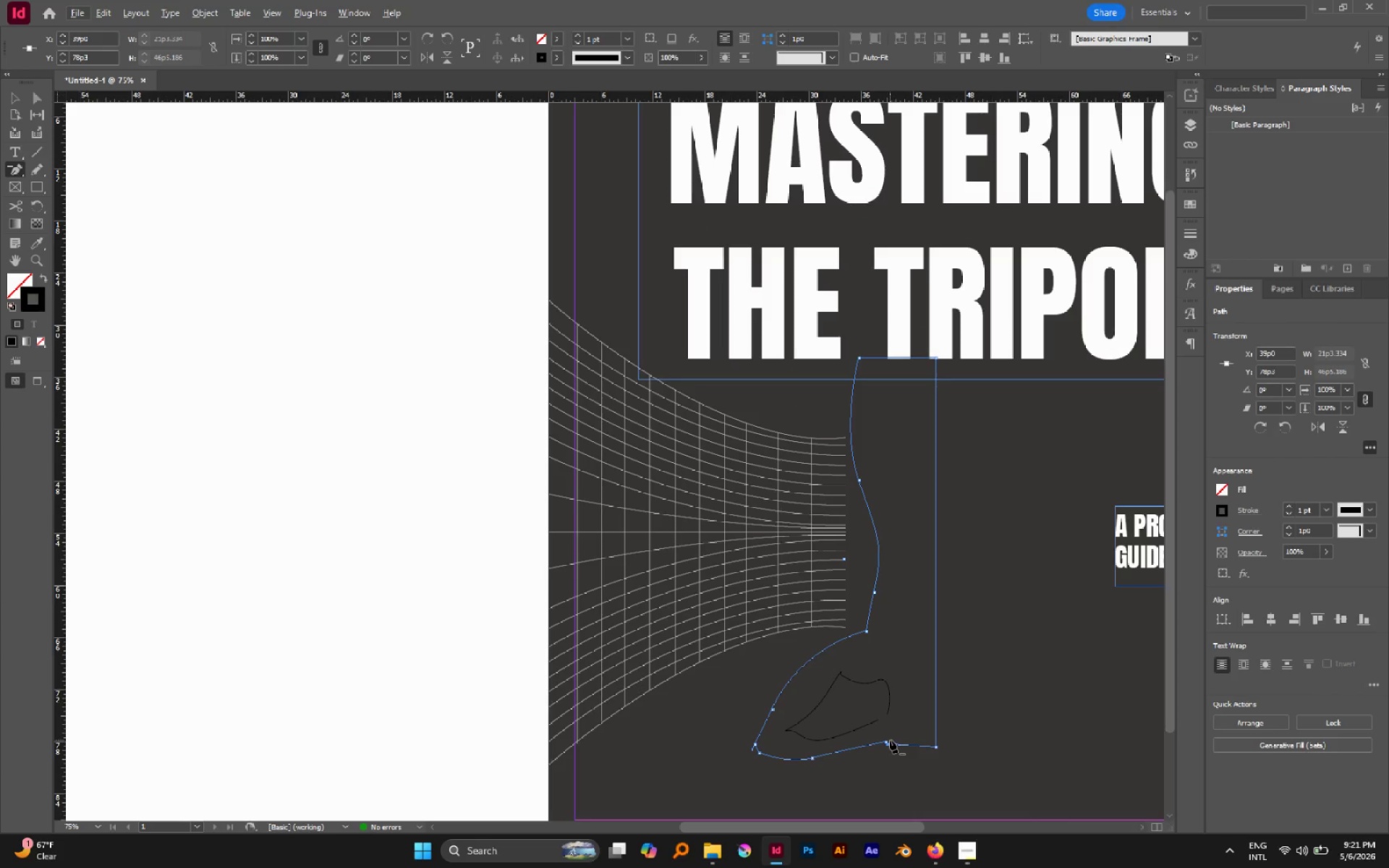 
left_click([887, 741])
 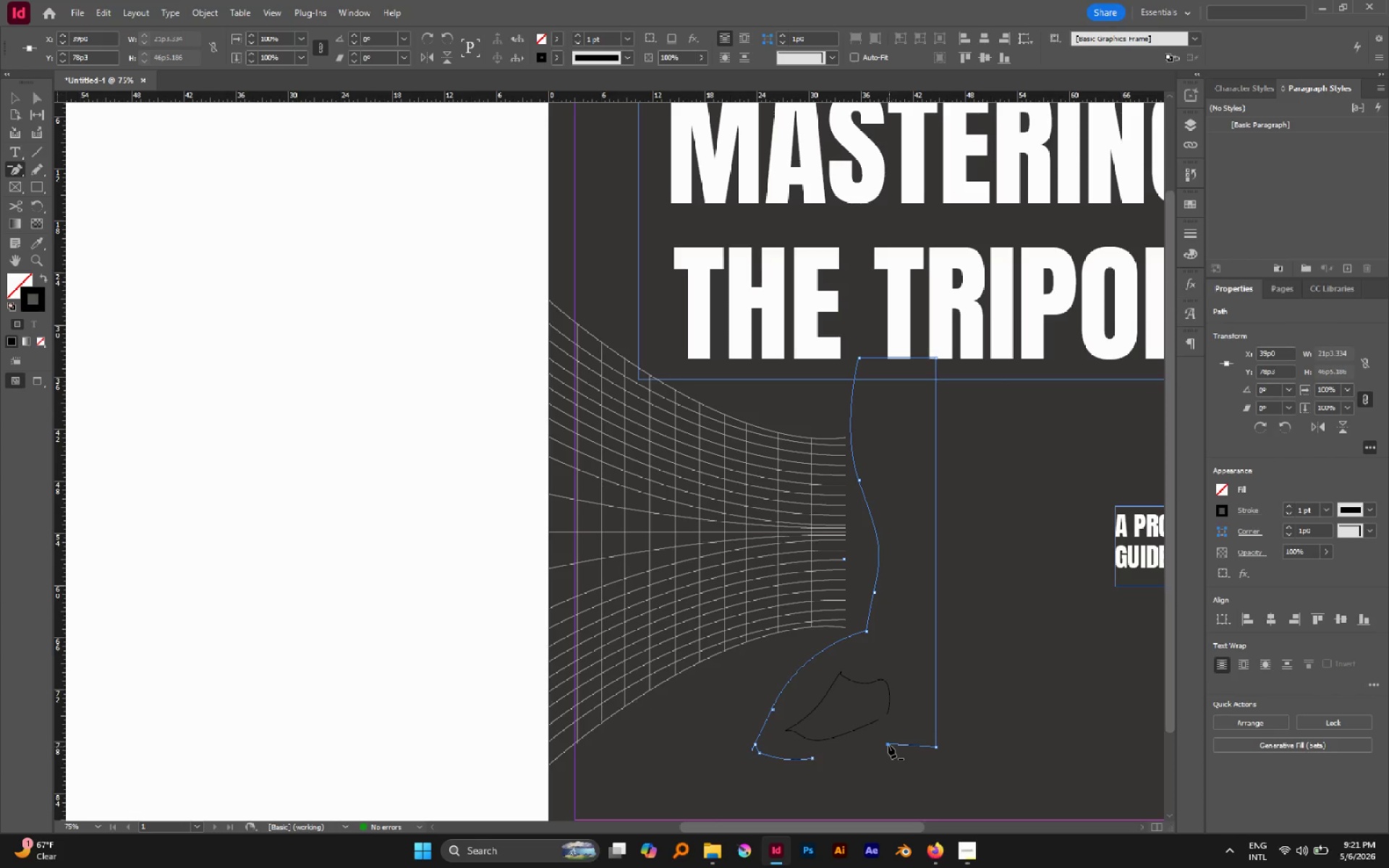 
left_click([888, 744])
 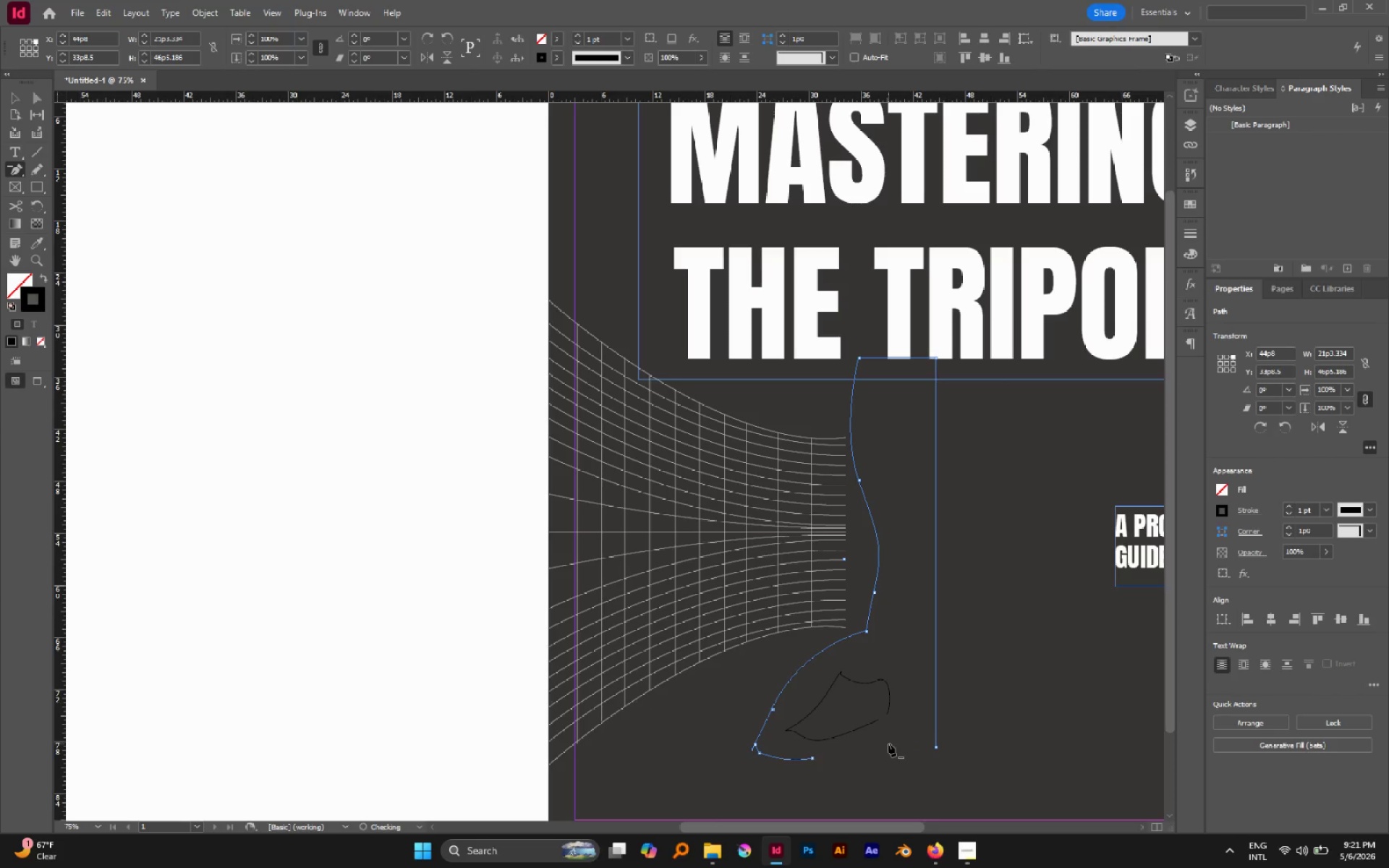 
hold_key(key=ControlLeft, duration=0.58)
 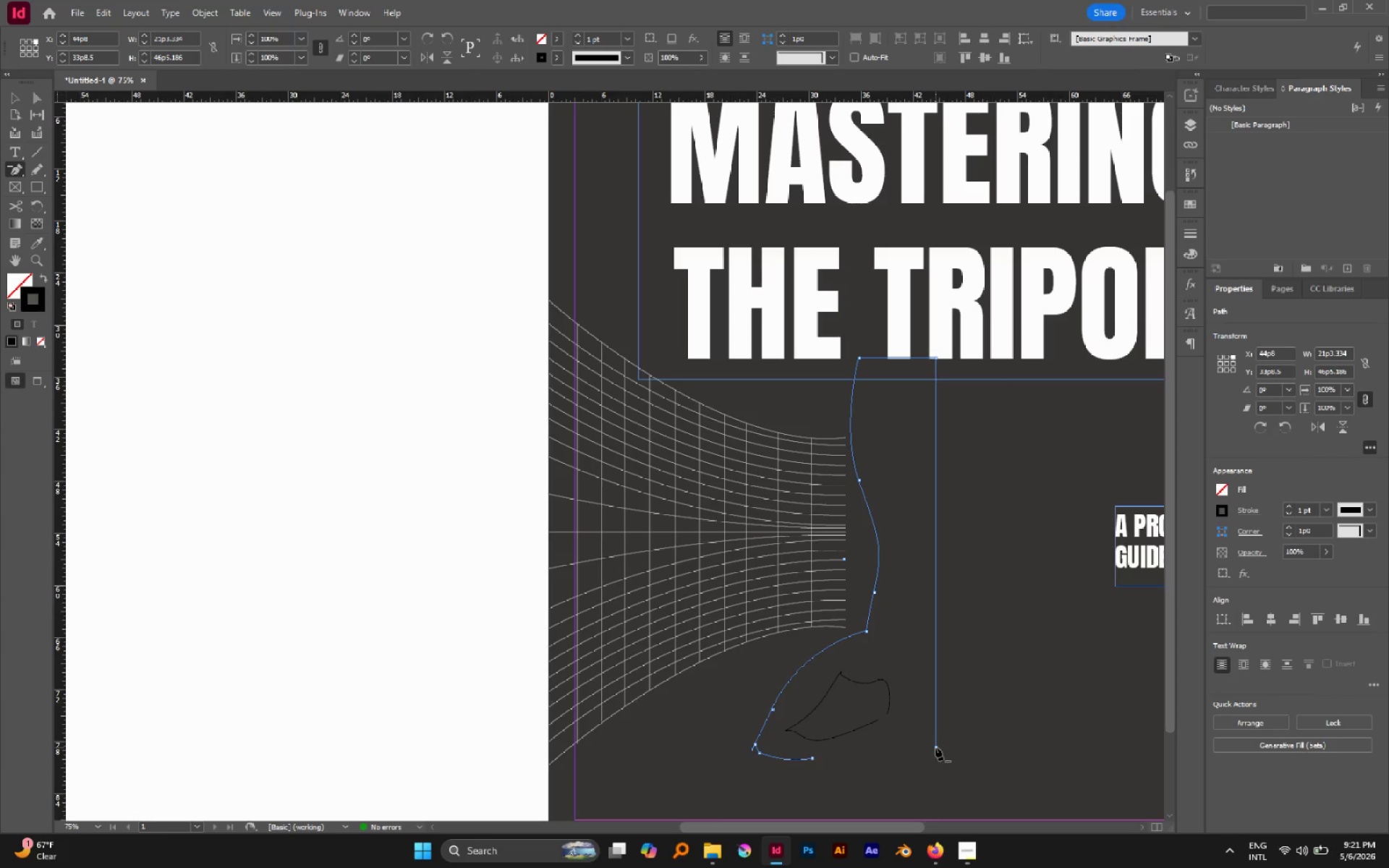 
left_click([935, 747])
 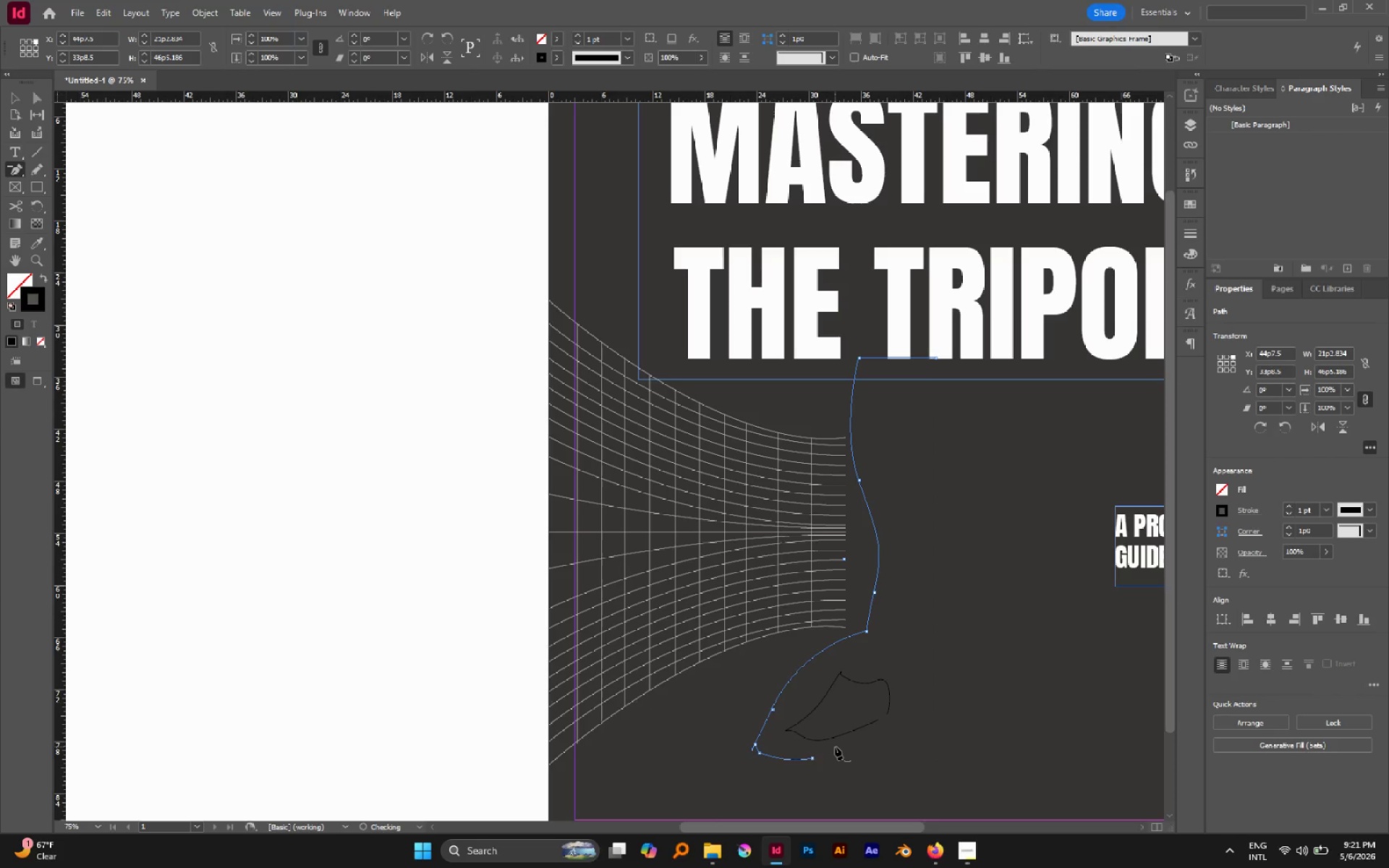 
key(Control+Z)
 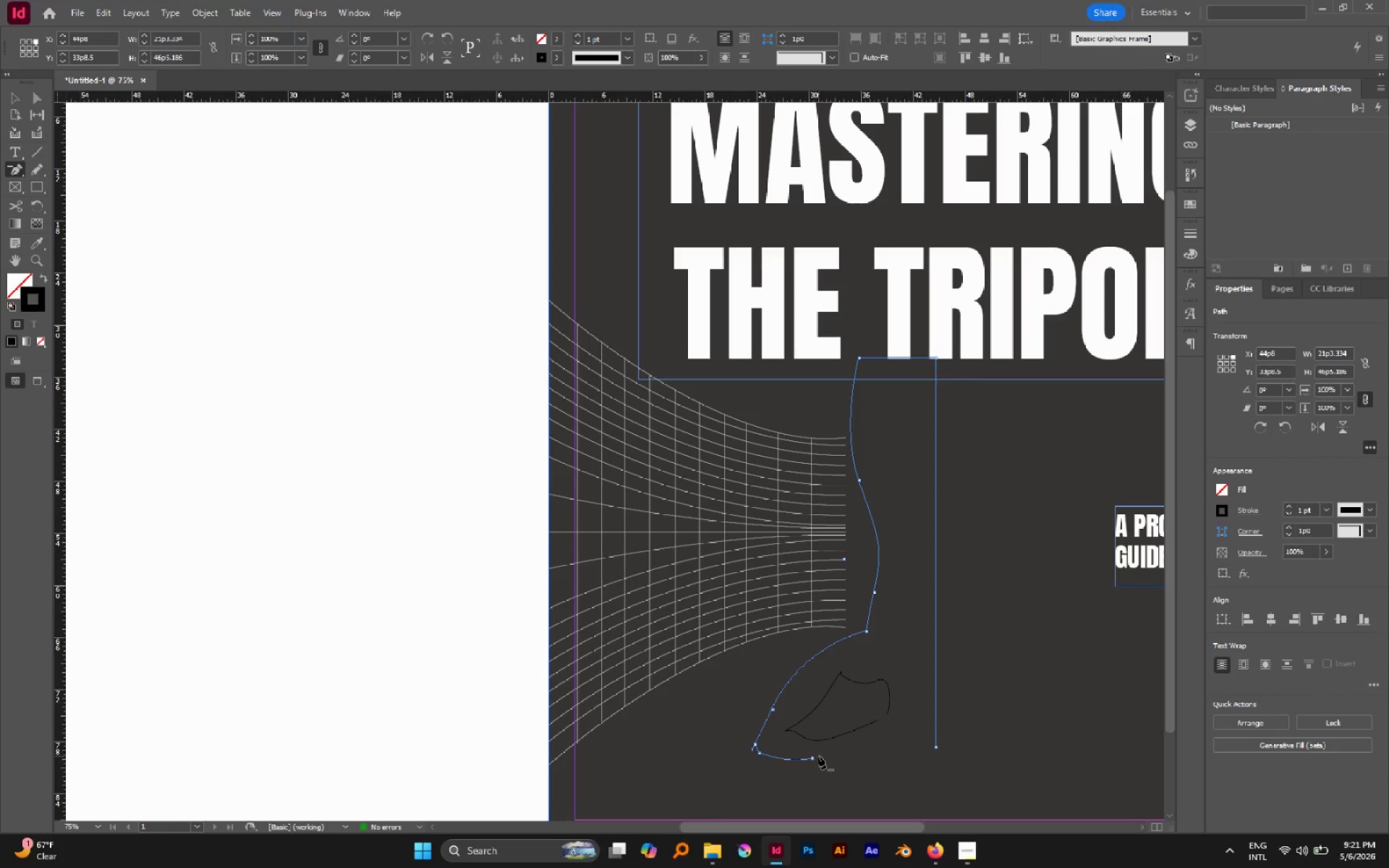 
left_click([814, 759])
 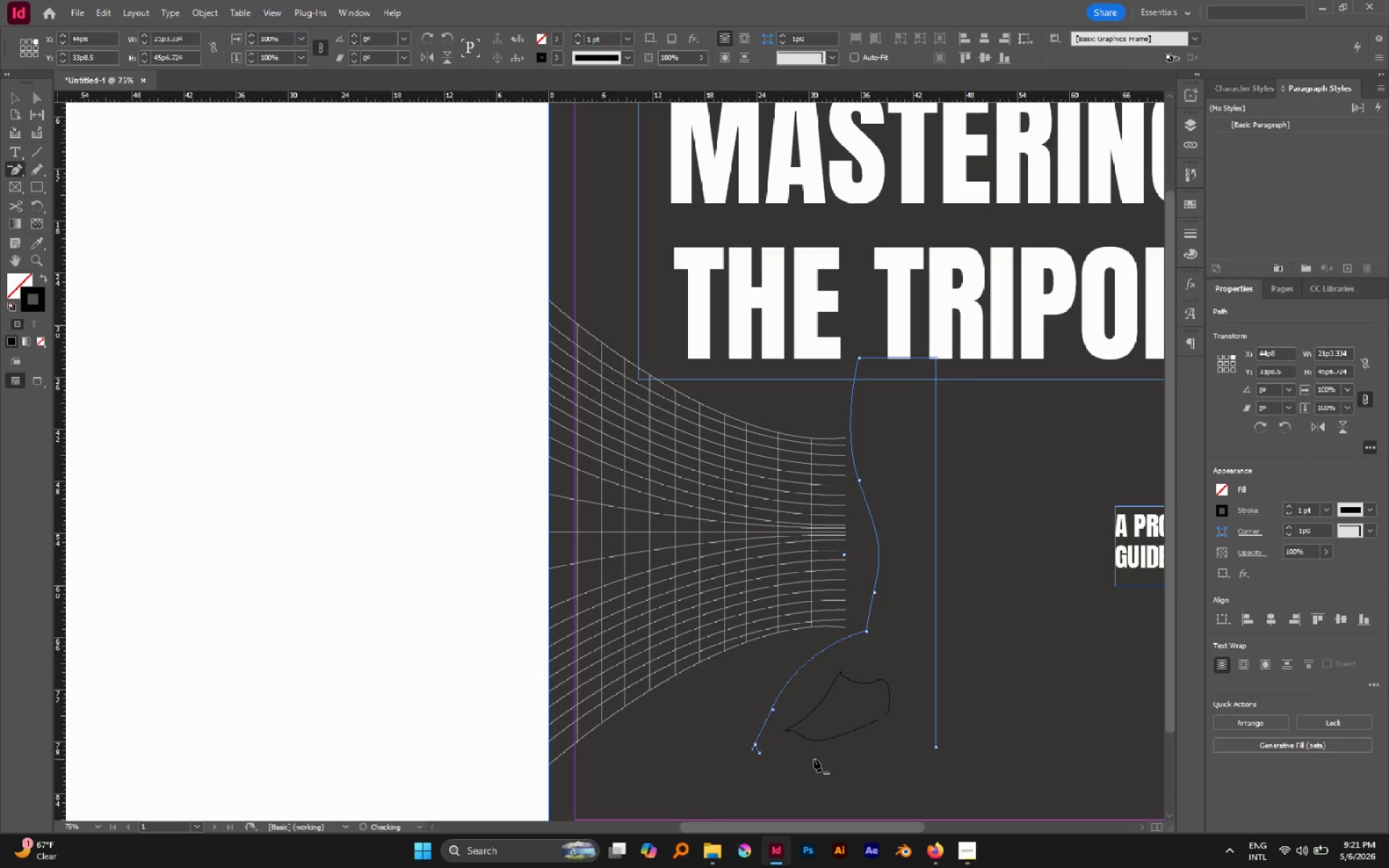 
key(Control+Z)
 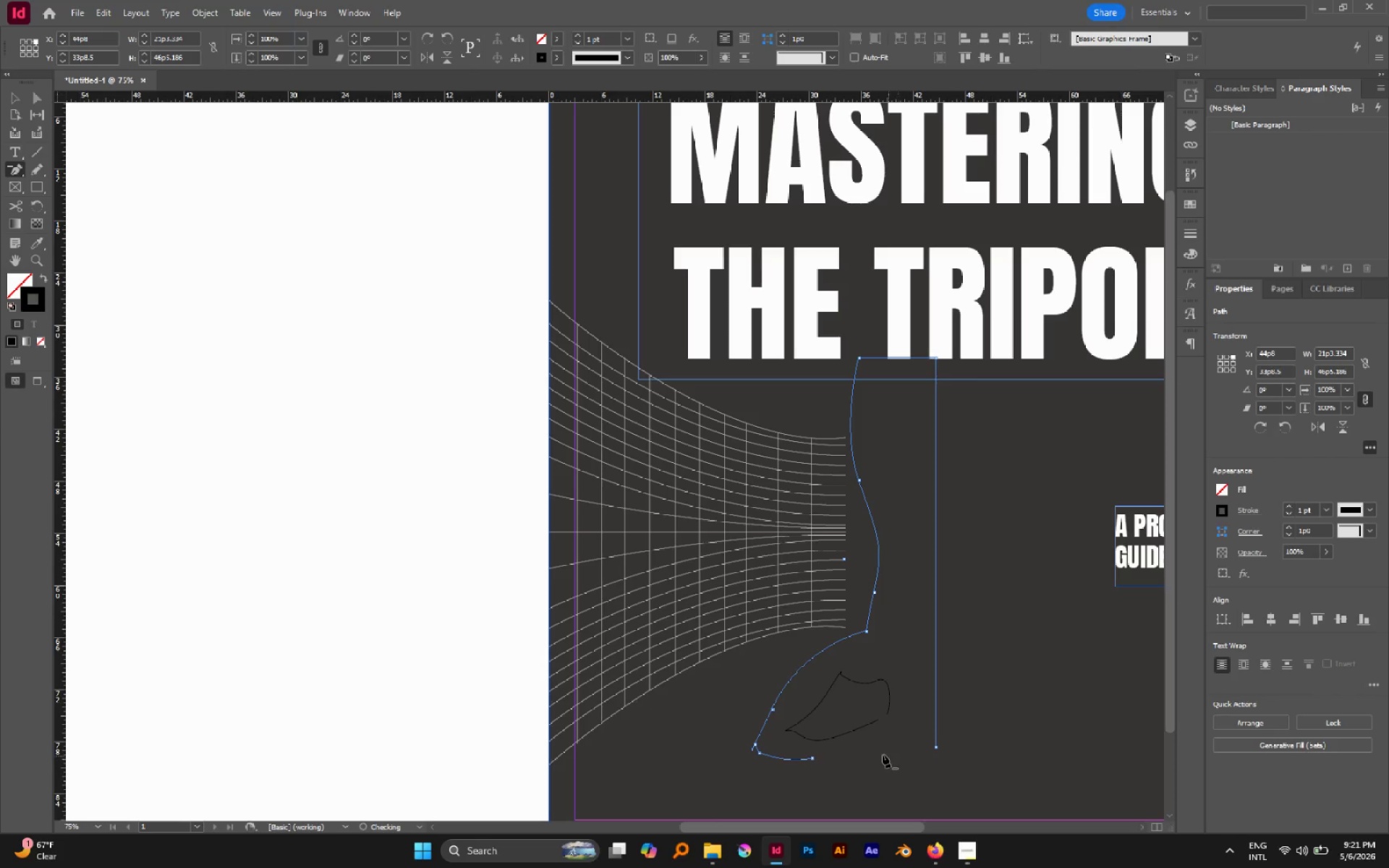 
left_click([880, 754])
 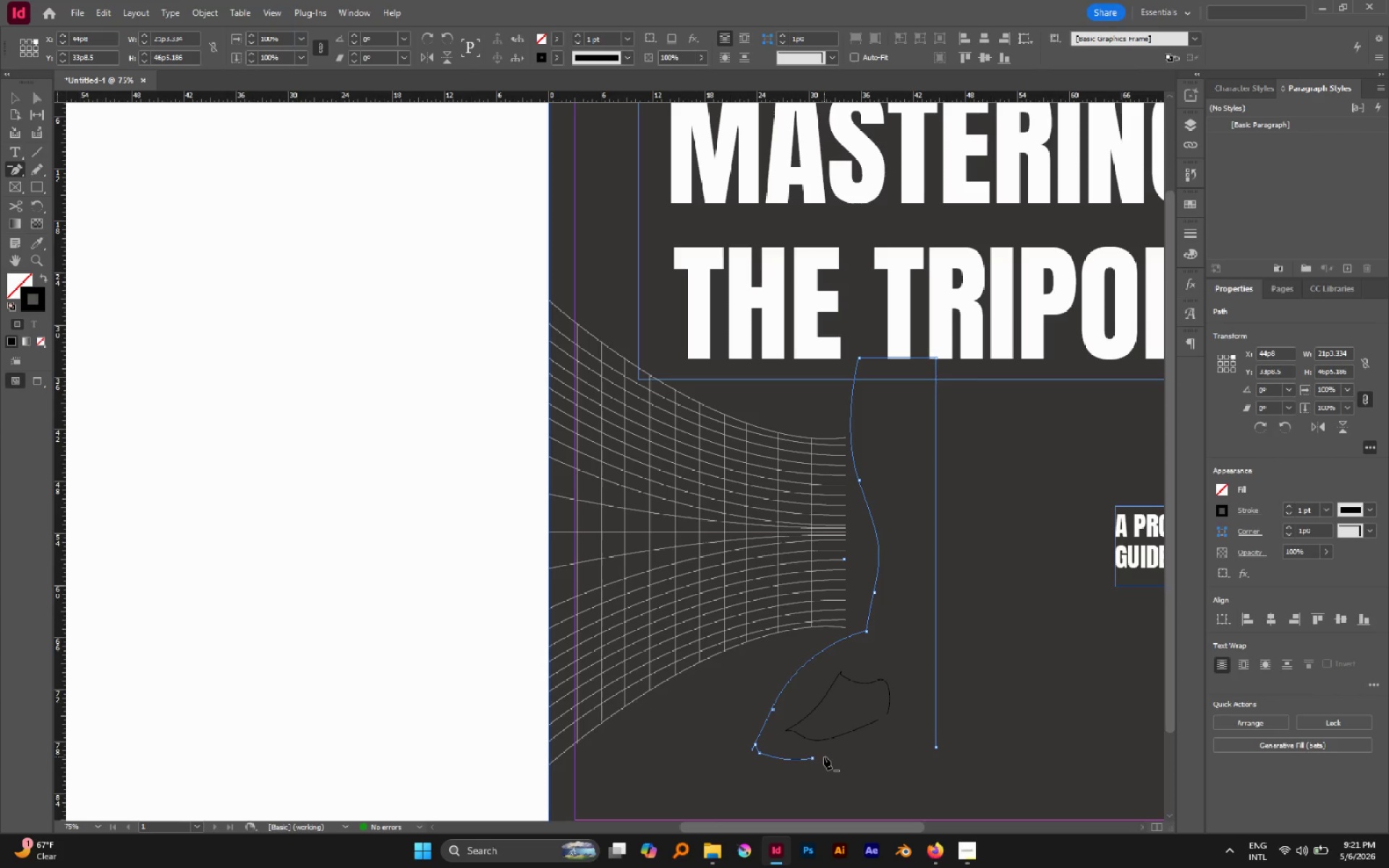 
key(P)
 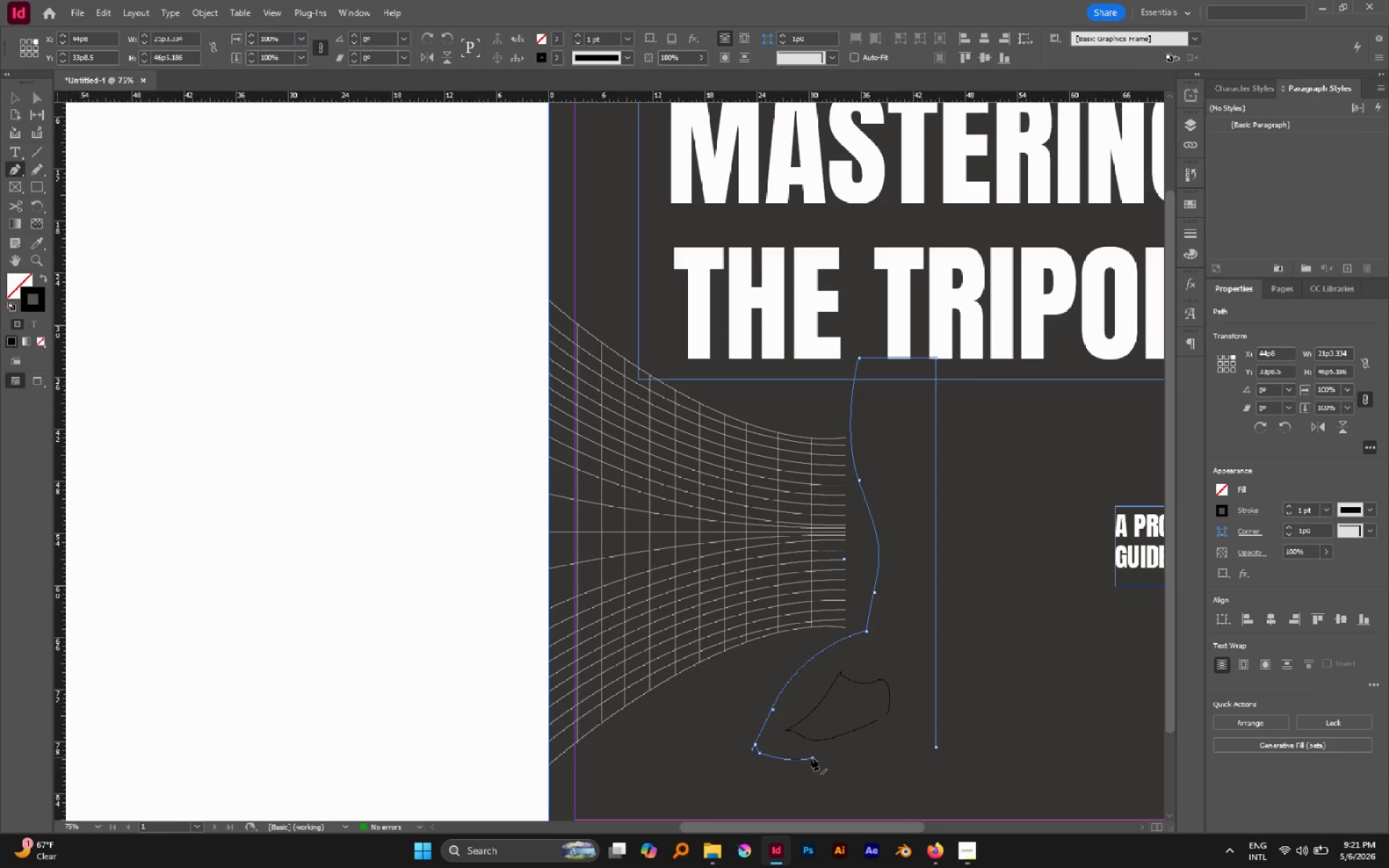 
left_click([811, 757])
 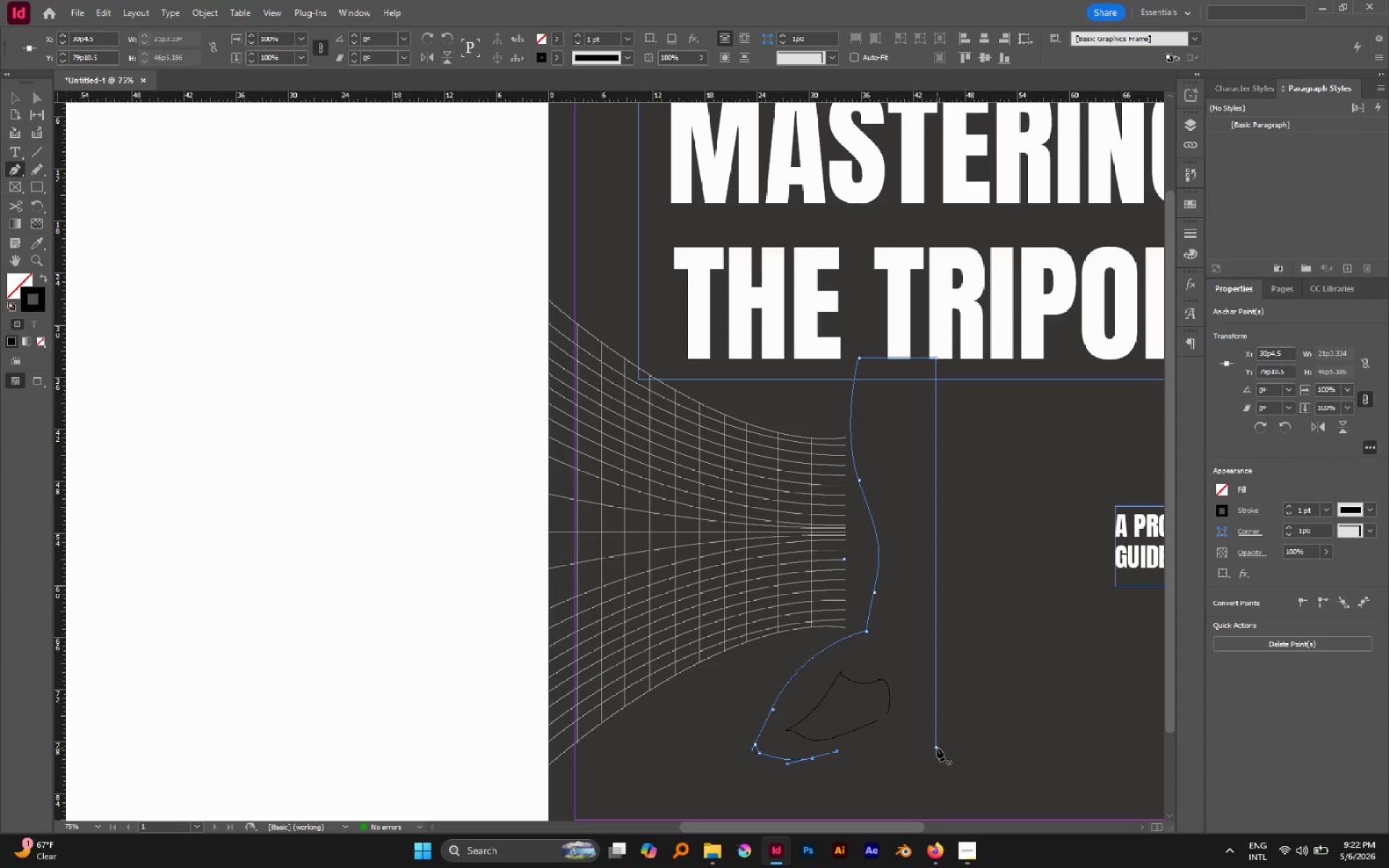 
left_click_drag(start_coordinate=[935, 747], to_coordinate=[911, 734])
 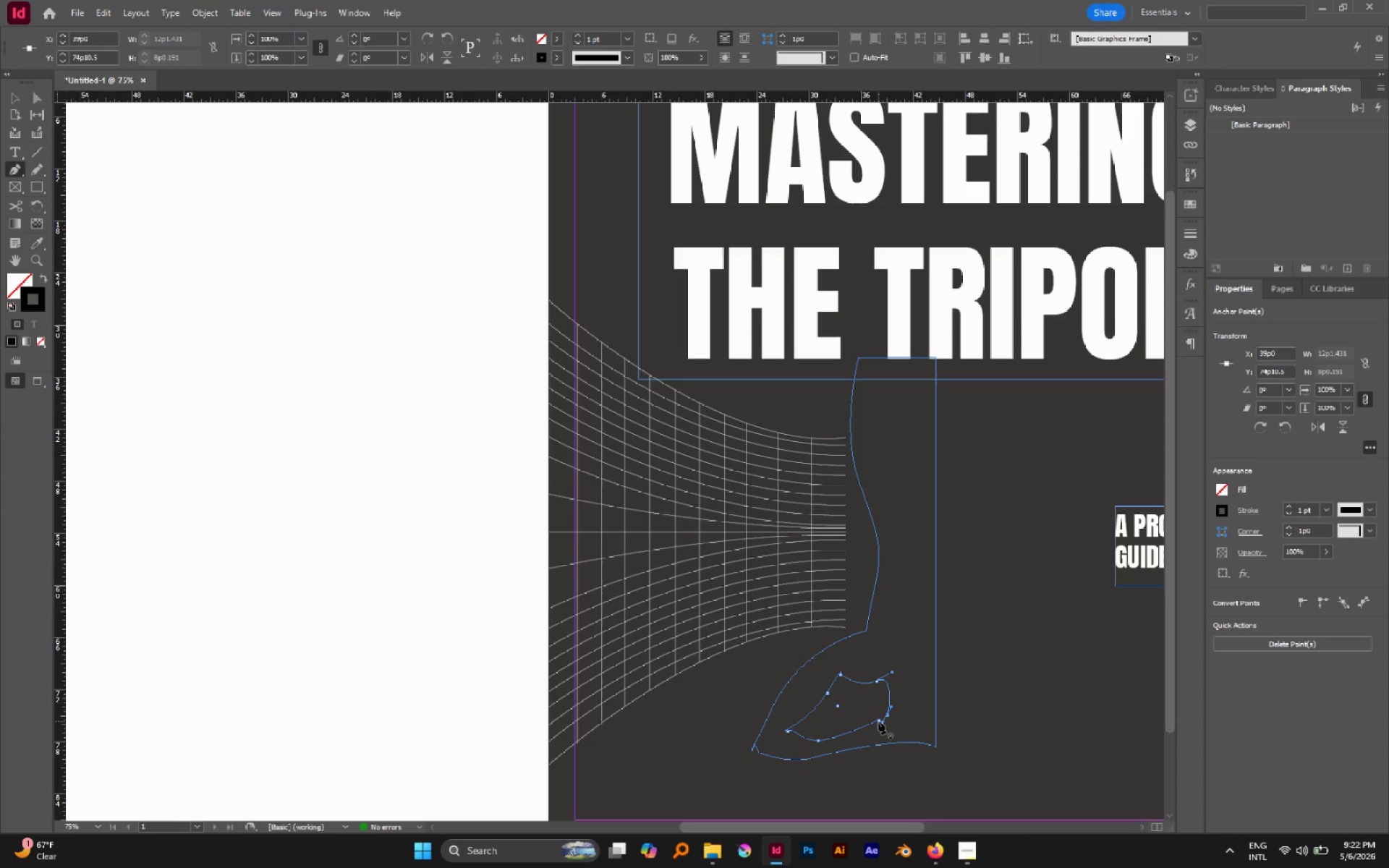 
left_click([880, 719])
 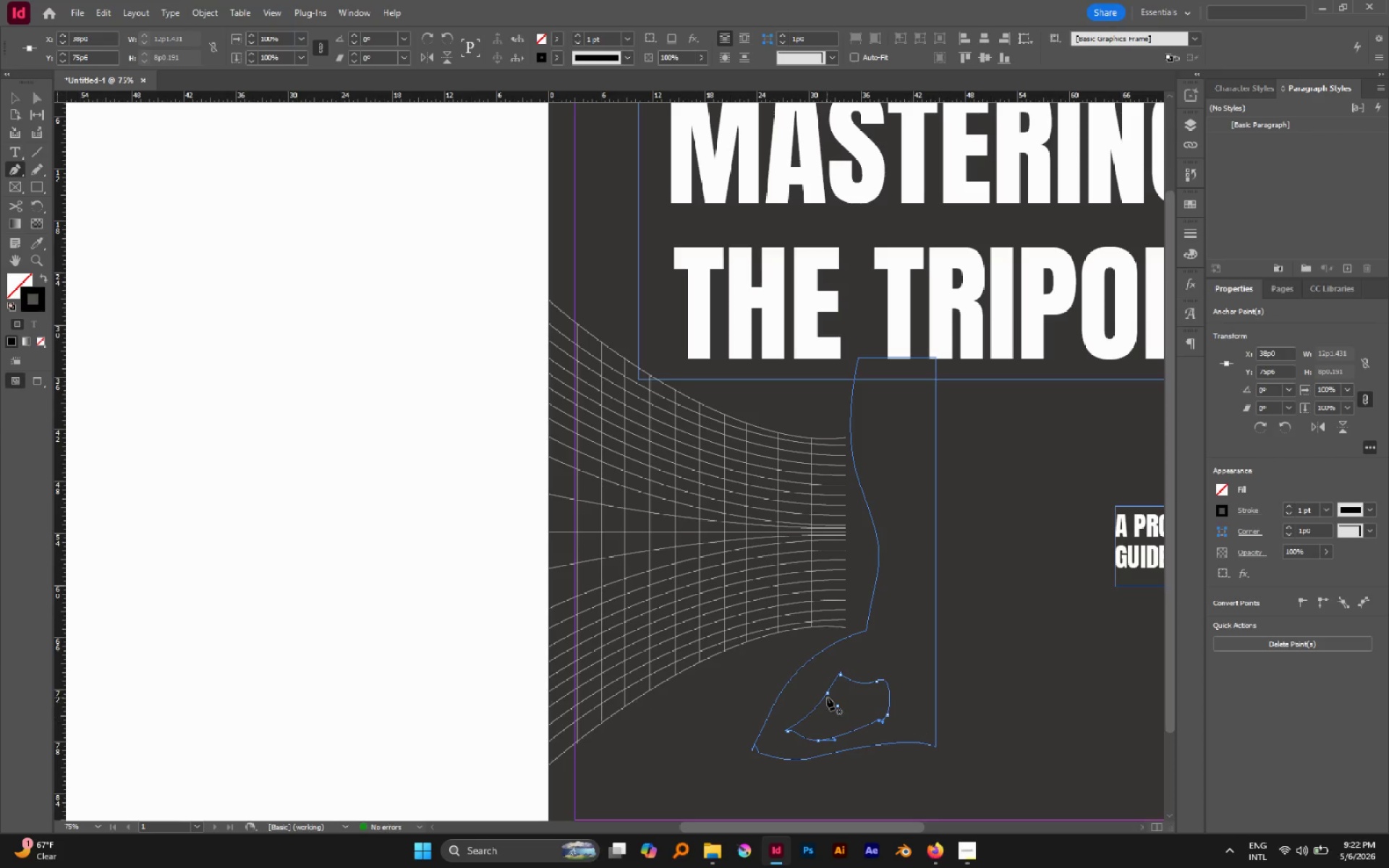 
hold_key(key=AltLeft, duration=0.33)
 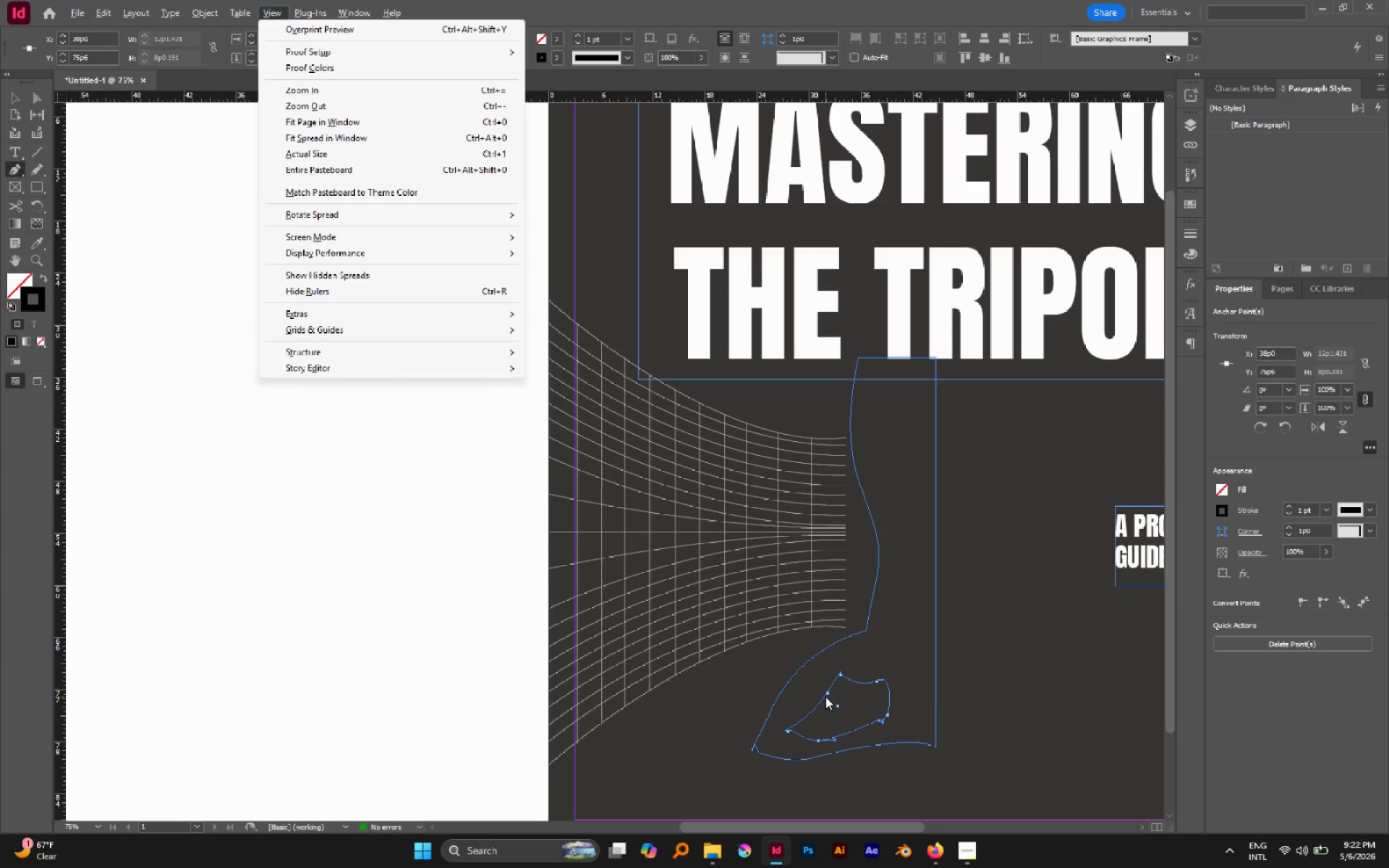 
key(V)
 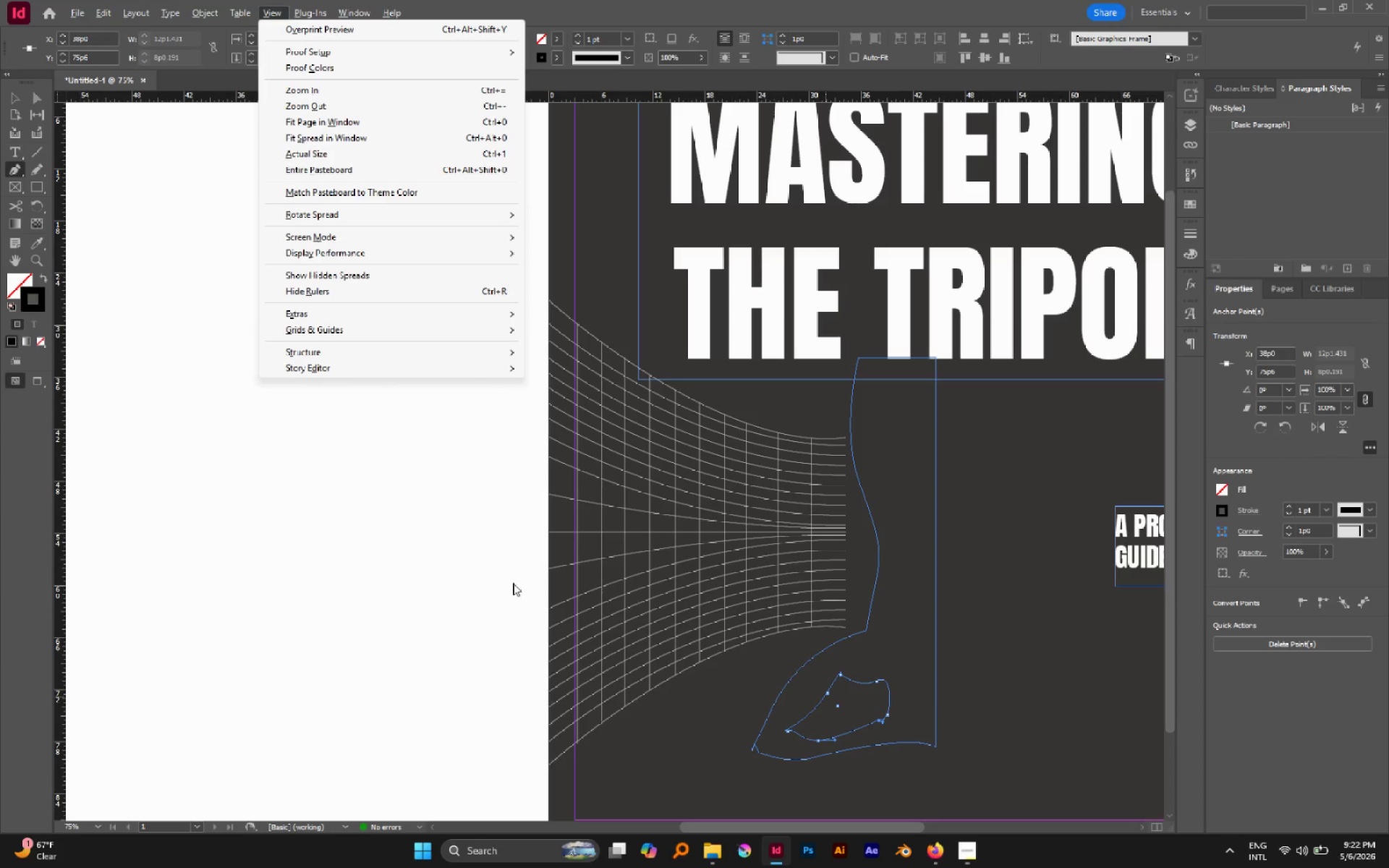 
left_click([513, 583])
 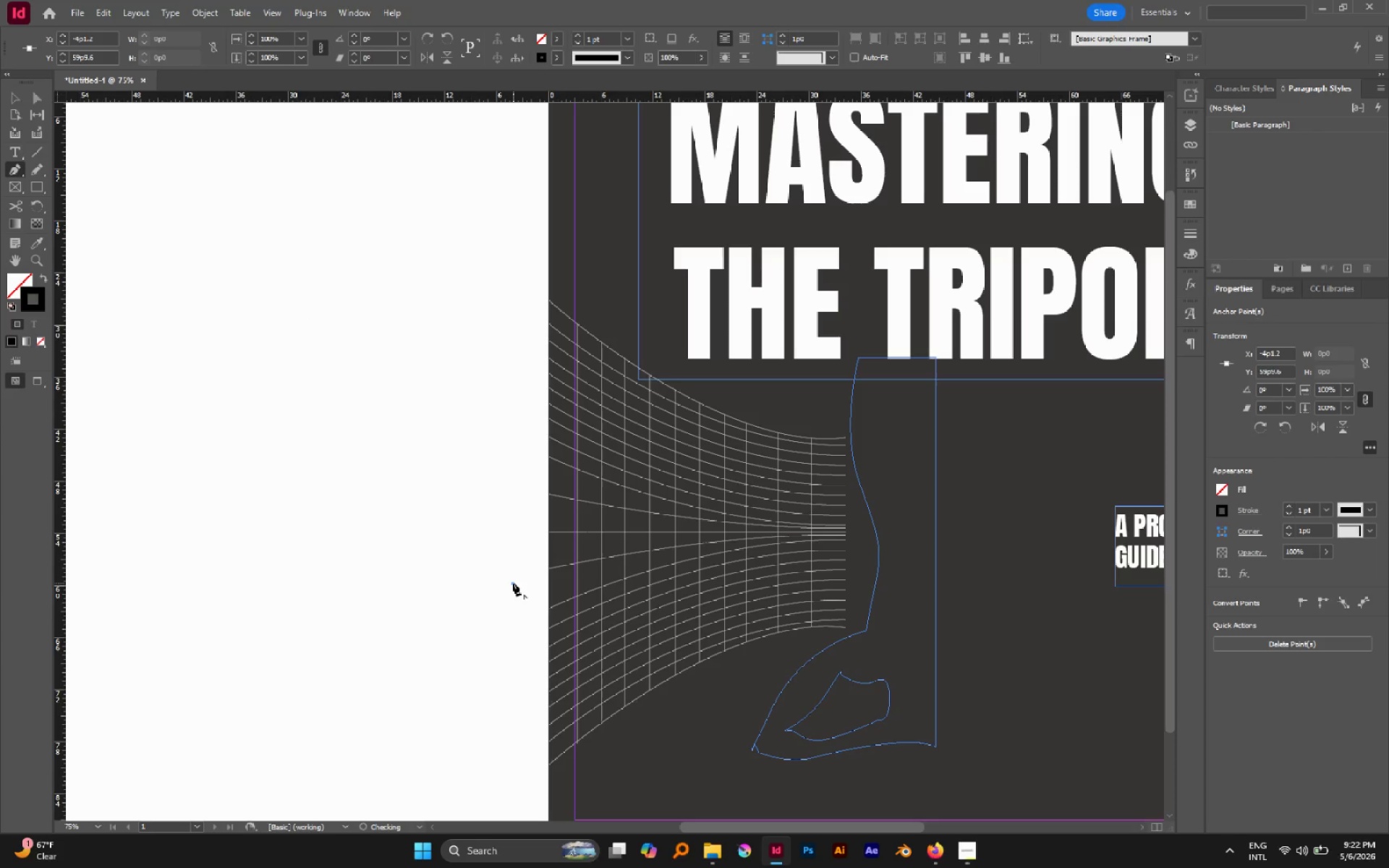 
key(V)
 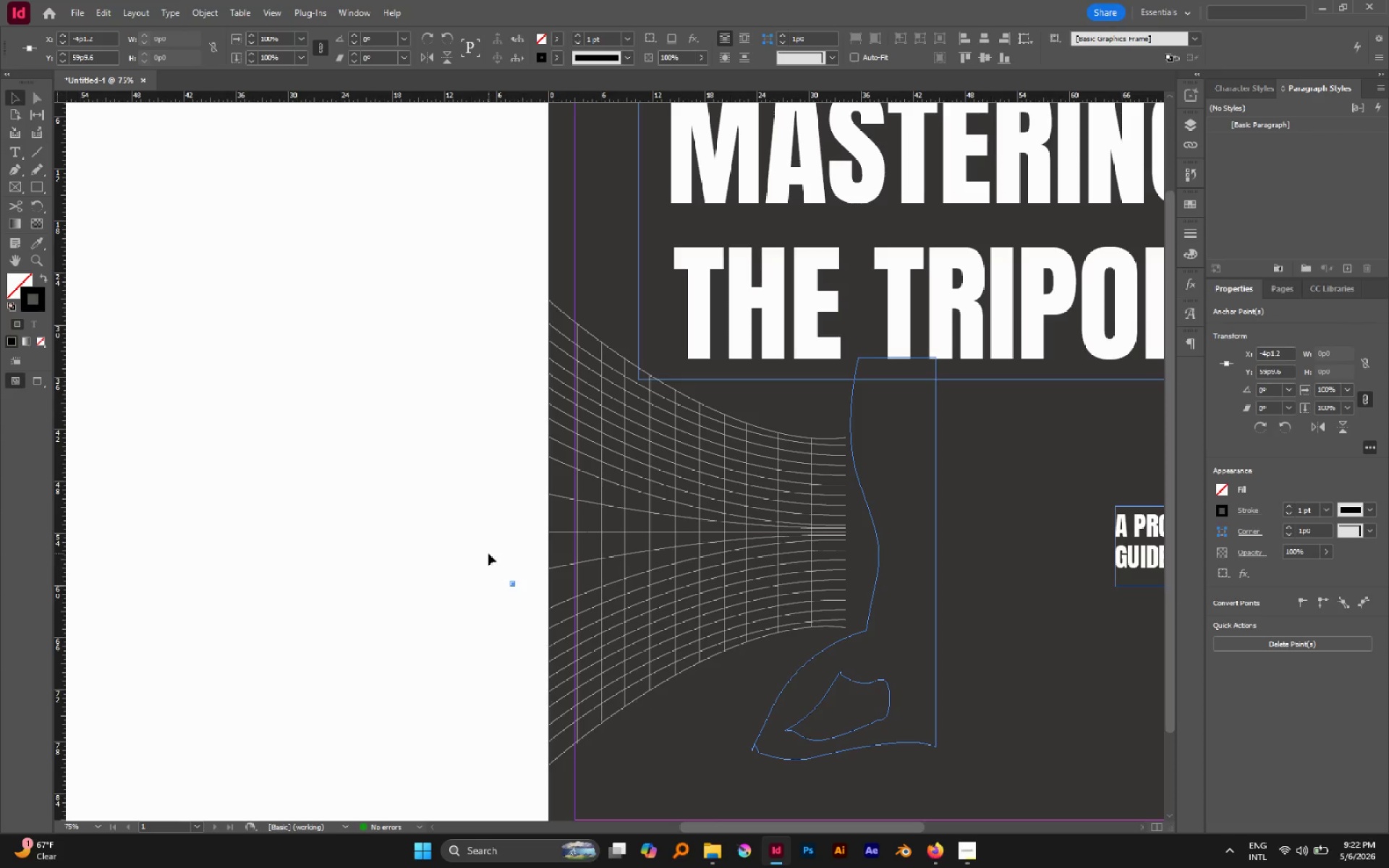 
key(Delete)
 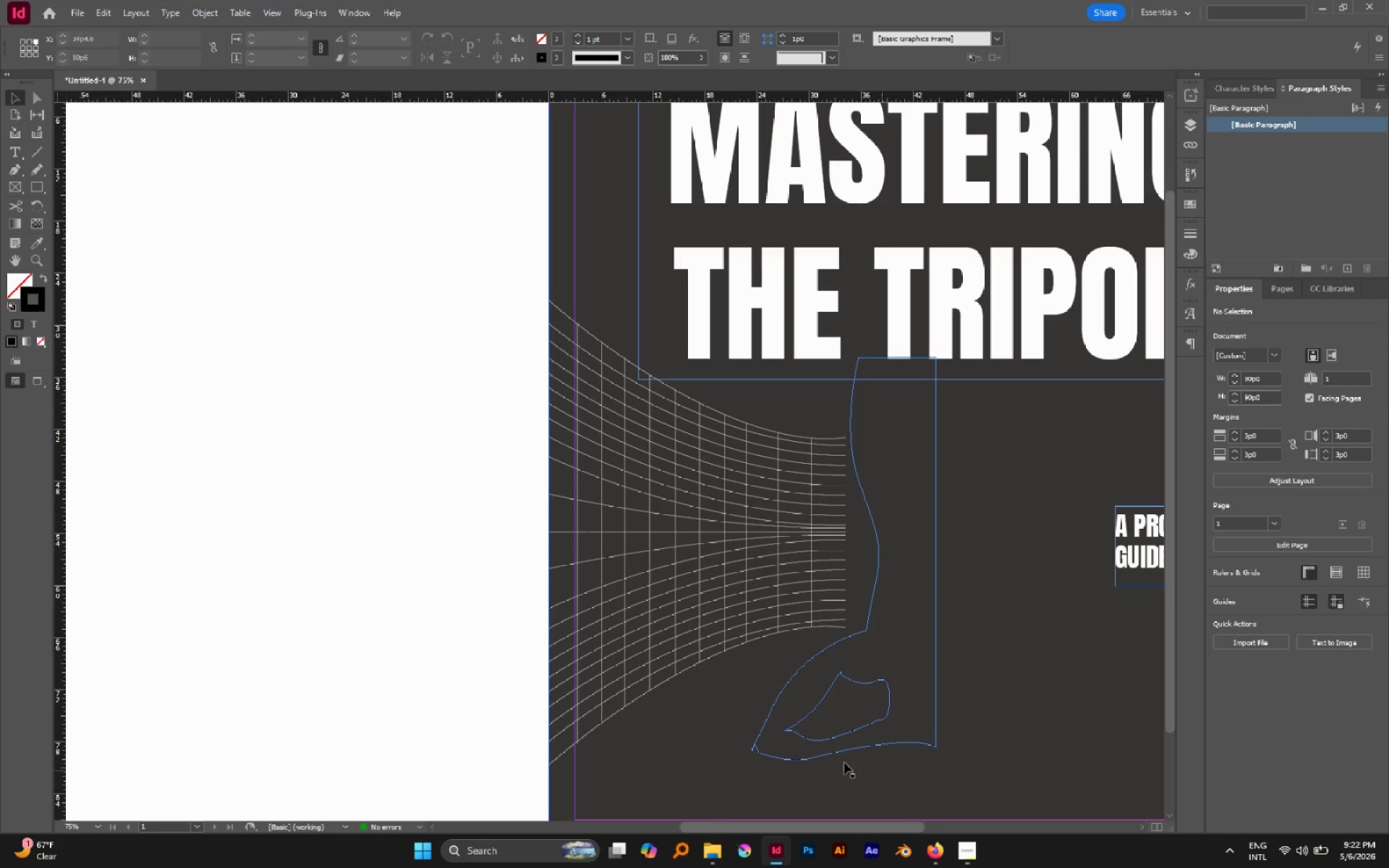 
key(A)
 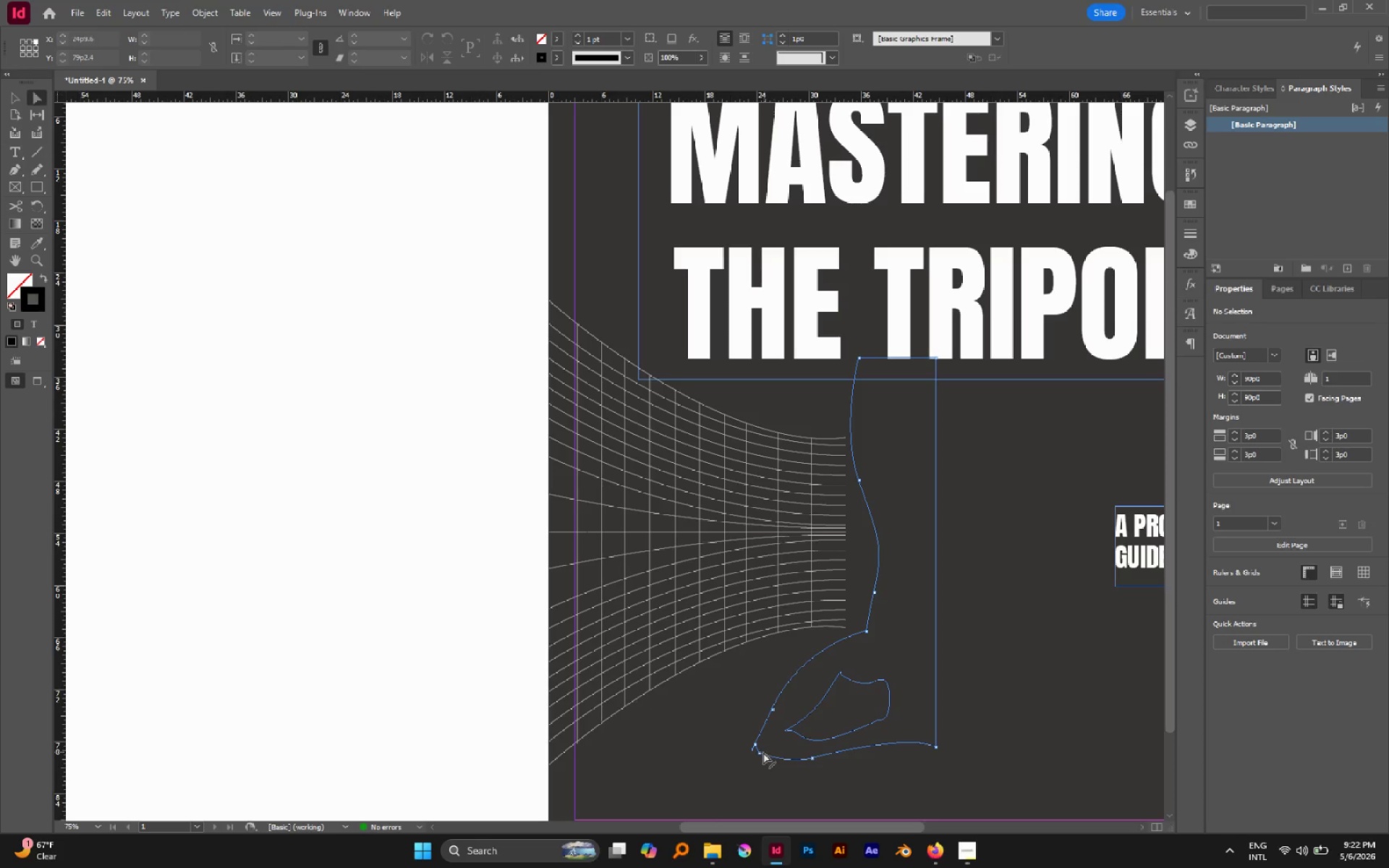 
hold_key(key=AltLeft, duration=1.11)
scroll: coordinate [749, 757], scroll_direction: up, amount: 7.0
 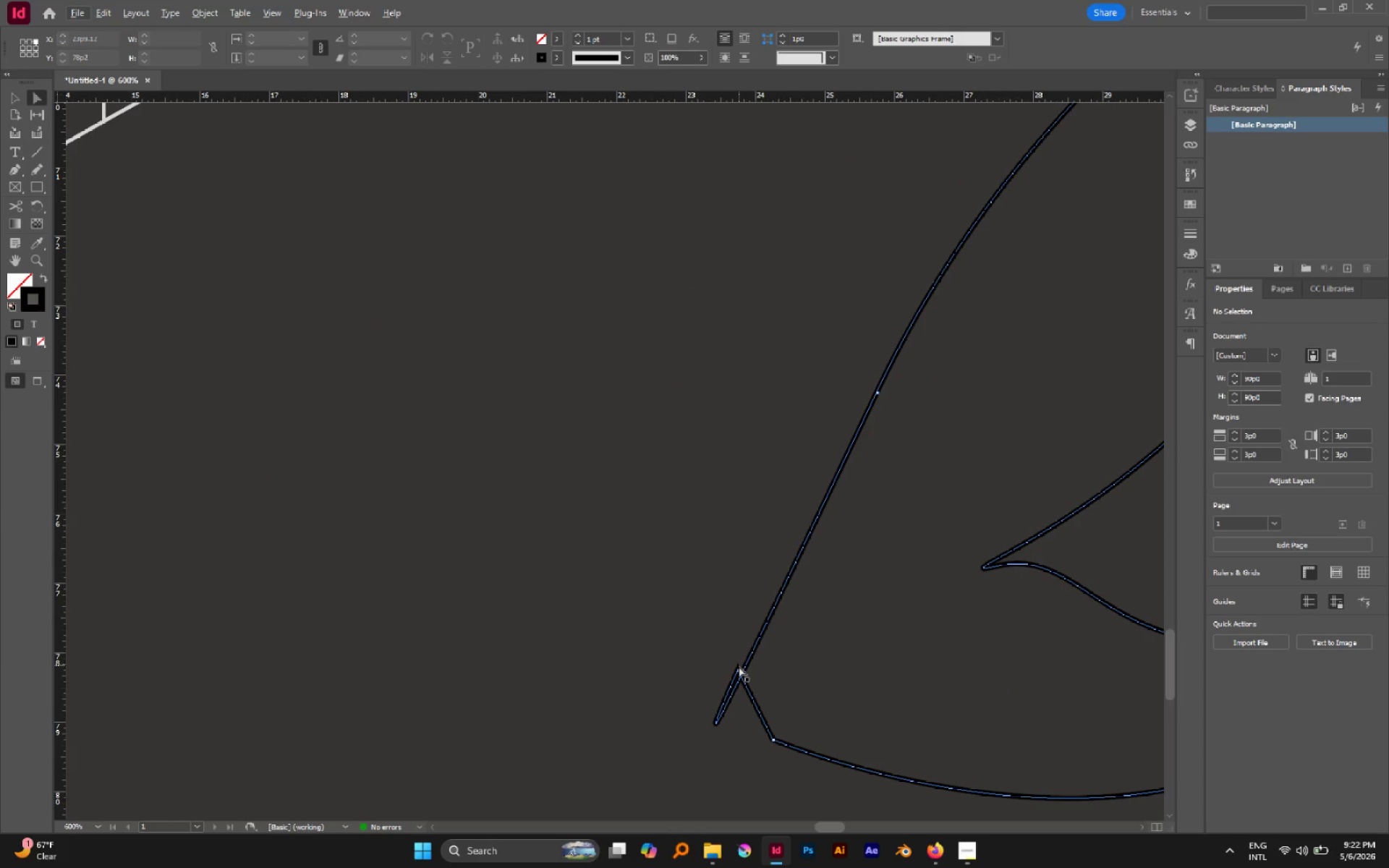 
left_click([739, 671])
 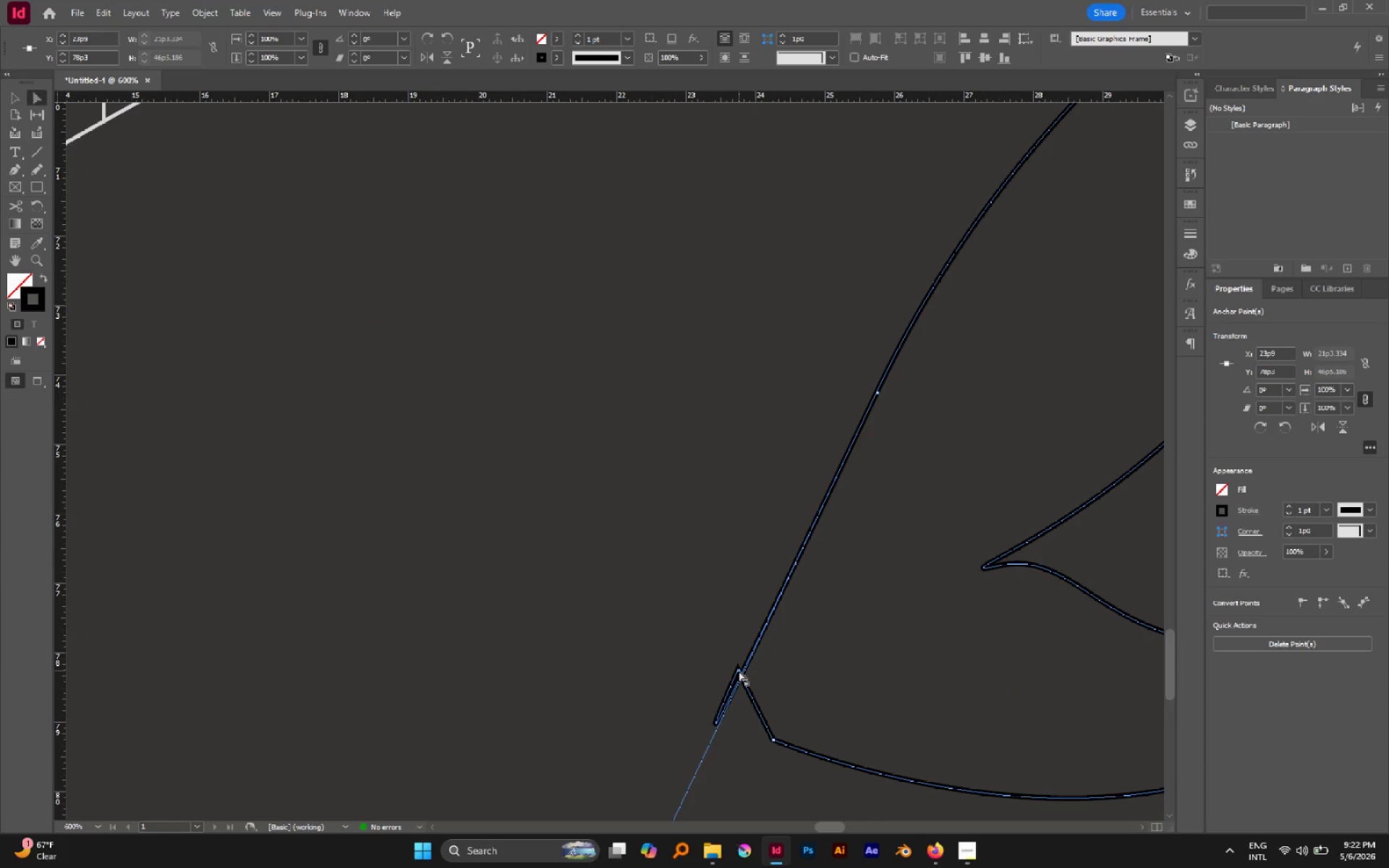 
key(P)
 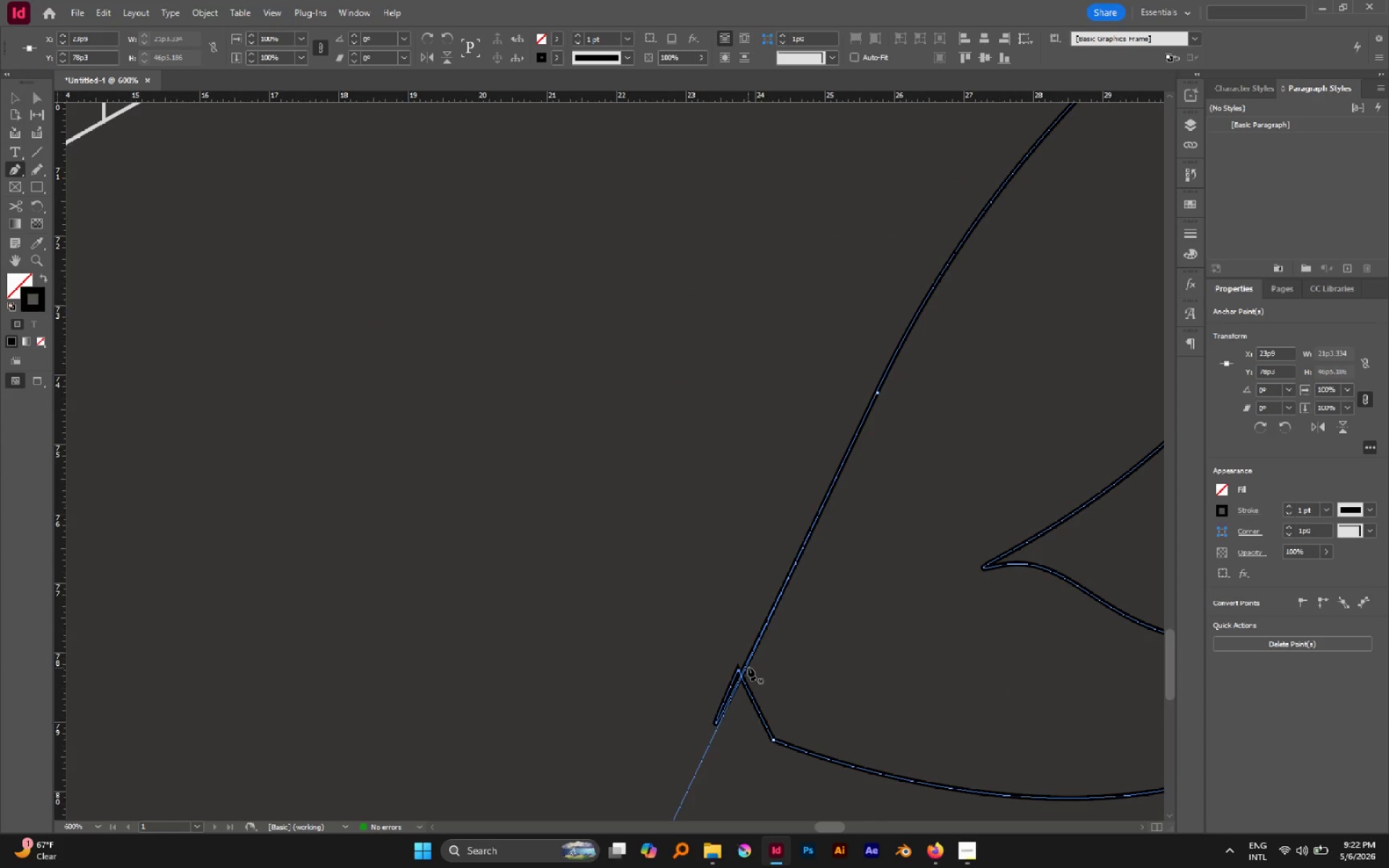 
left_click([748, 663])
 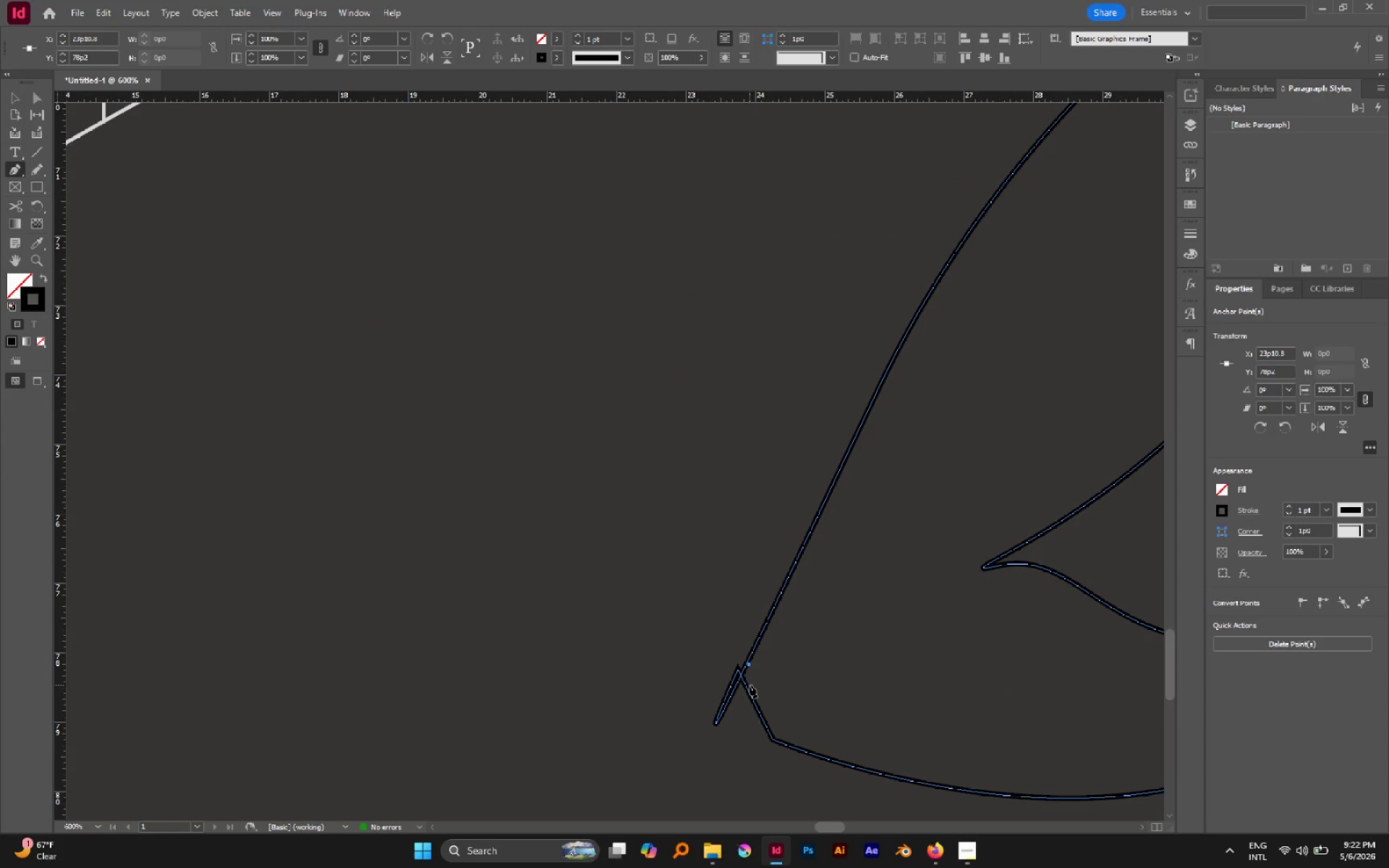 
key(Control+Z)
 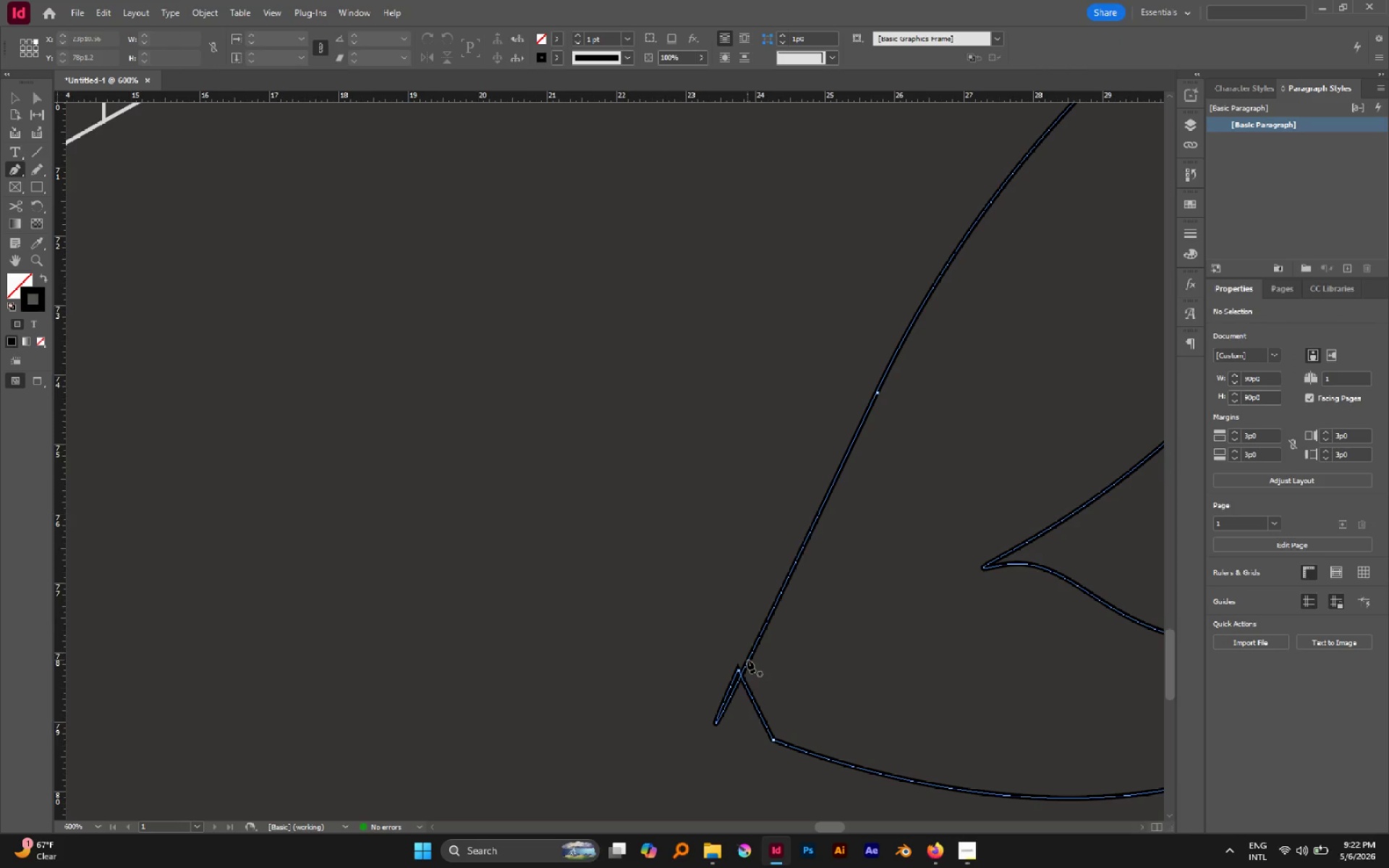 
key(Equal)
 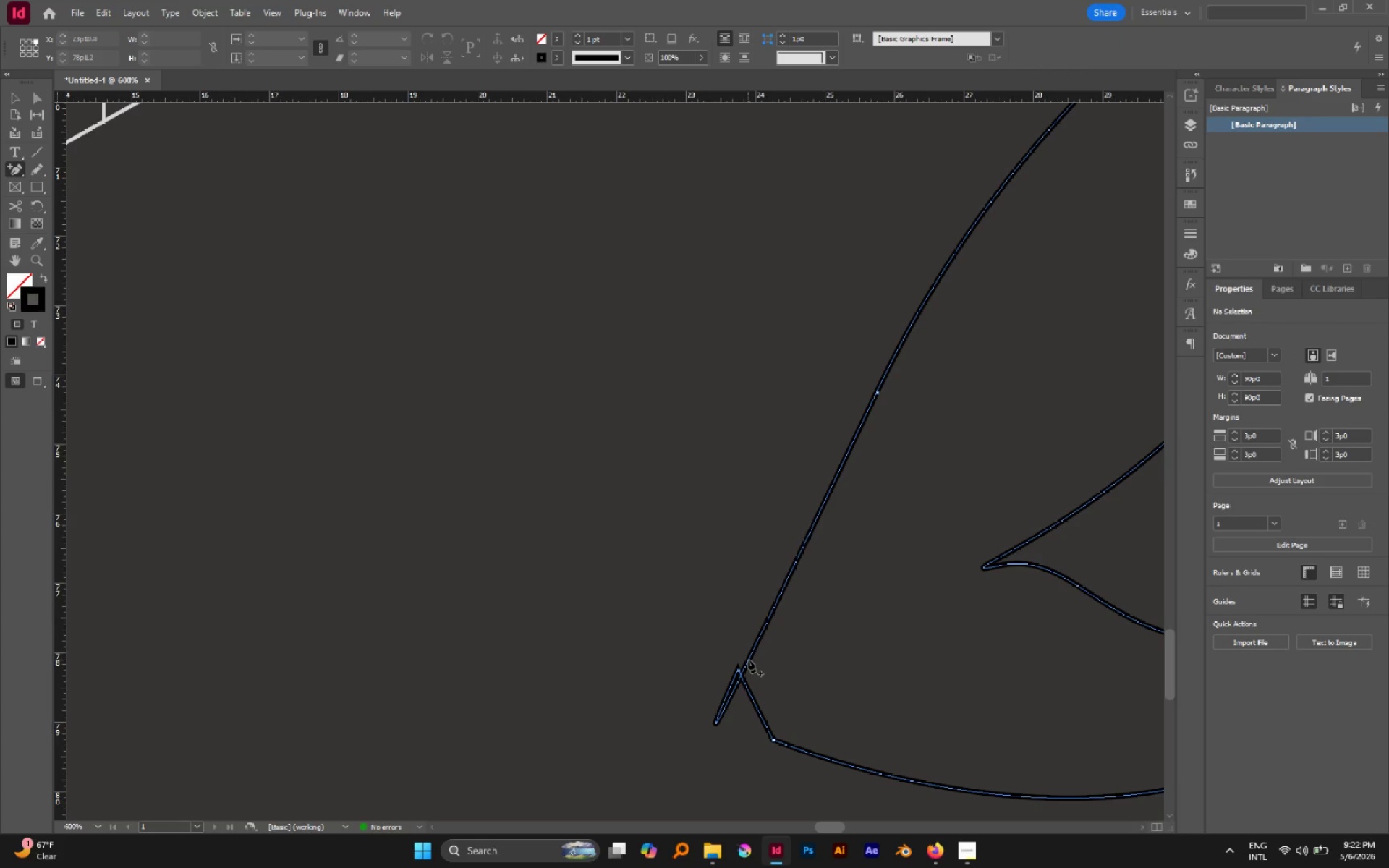 
left_click([748, 660])
 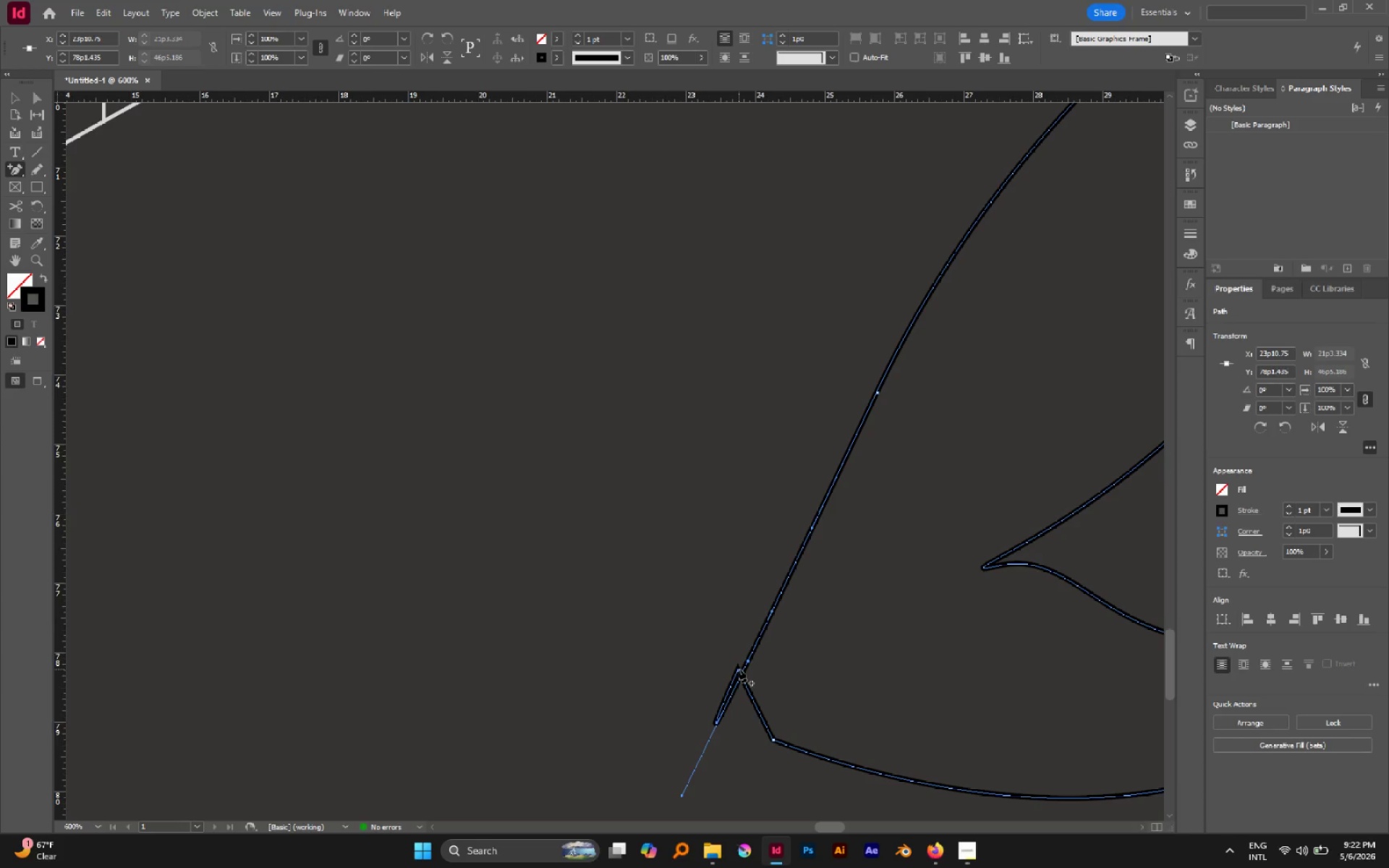 
left_click([739, 669])
 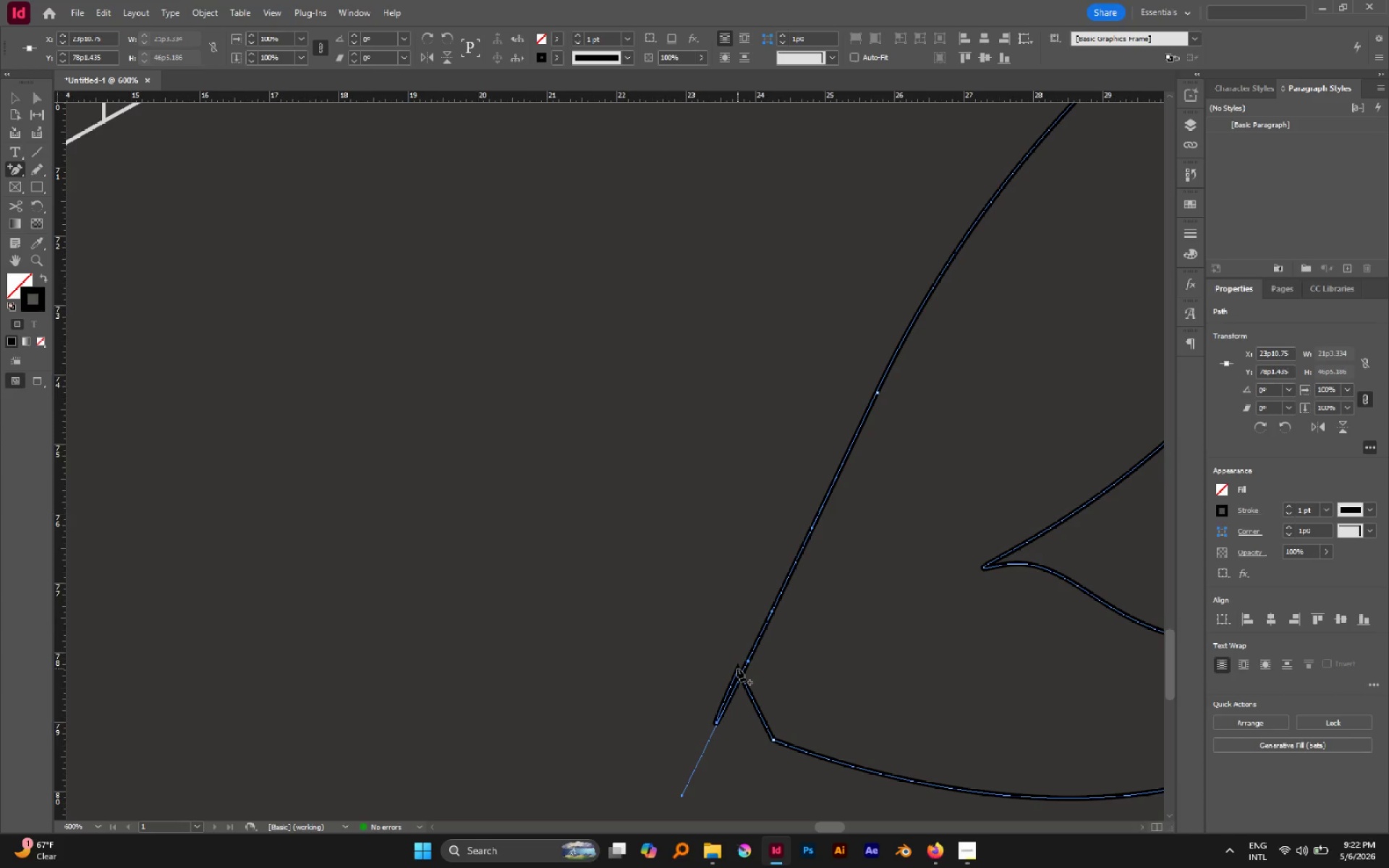 
left_click([737, 668])
 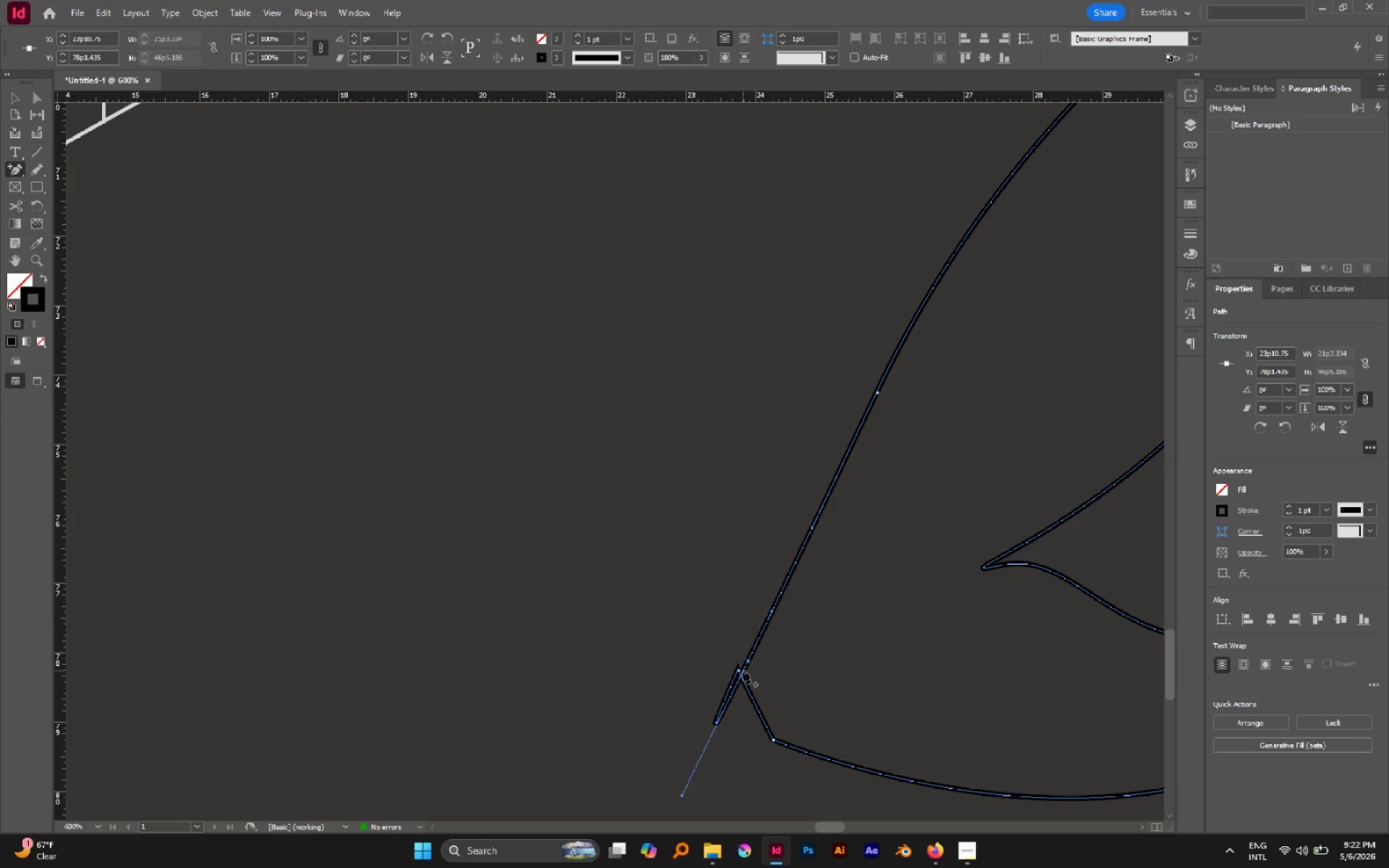 
key(Minus)
 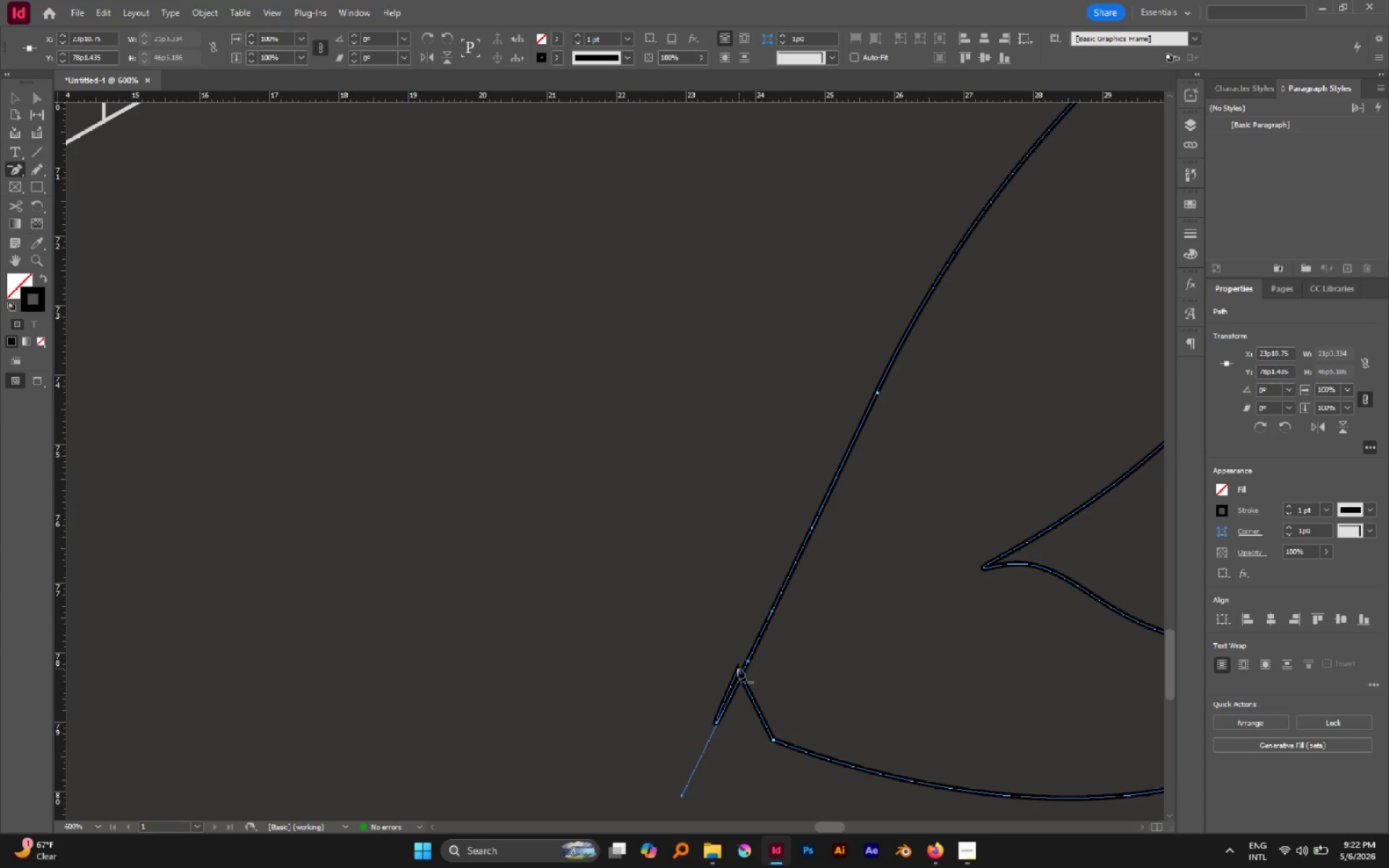 
left_click([737, 668])
 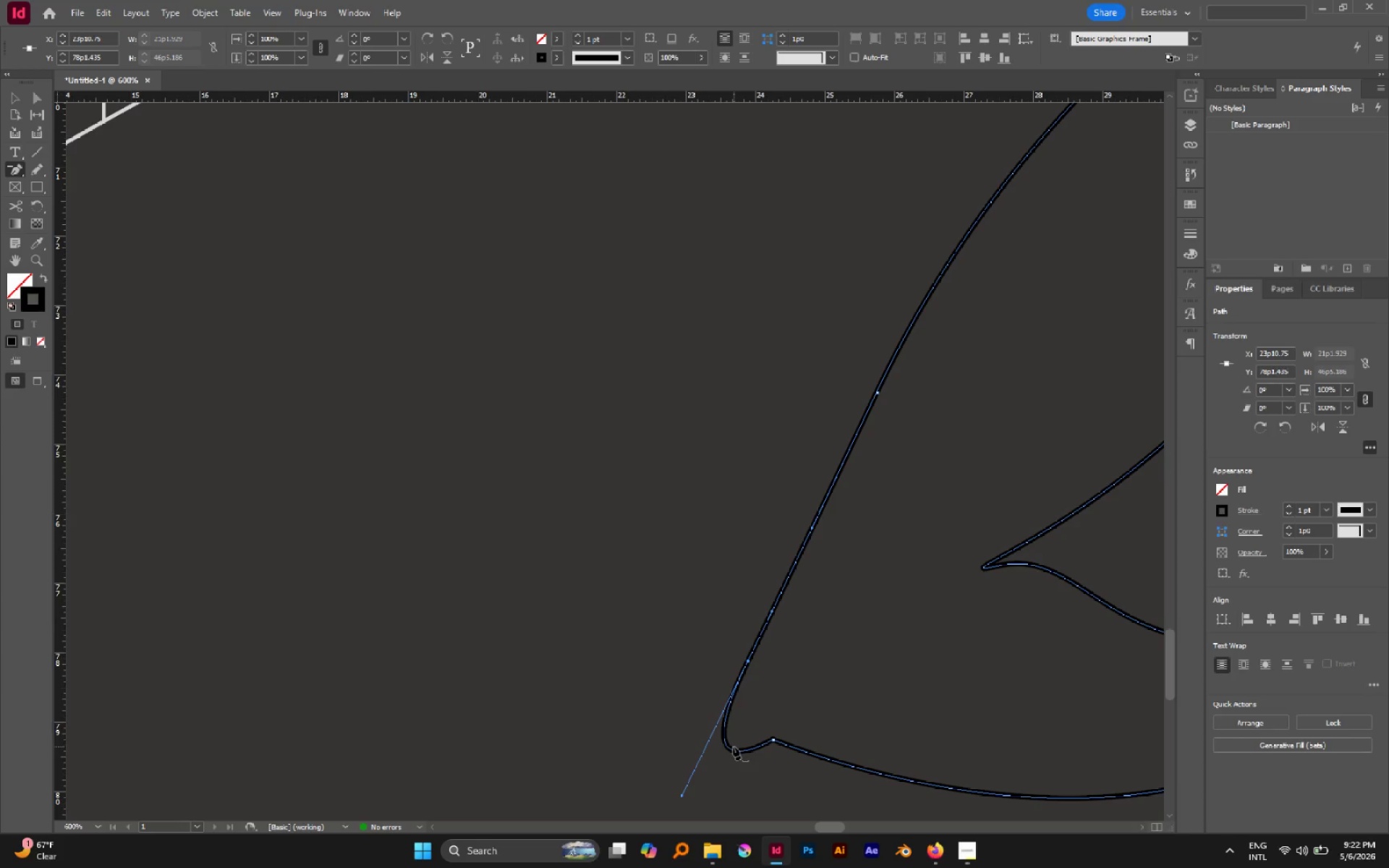 
left_click([731, 747])
 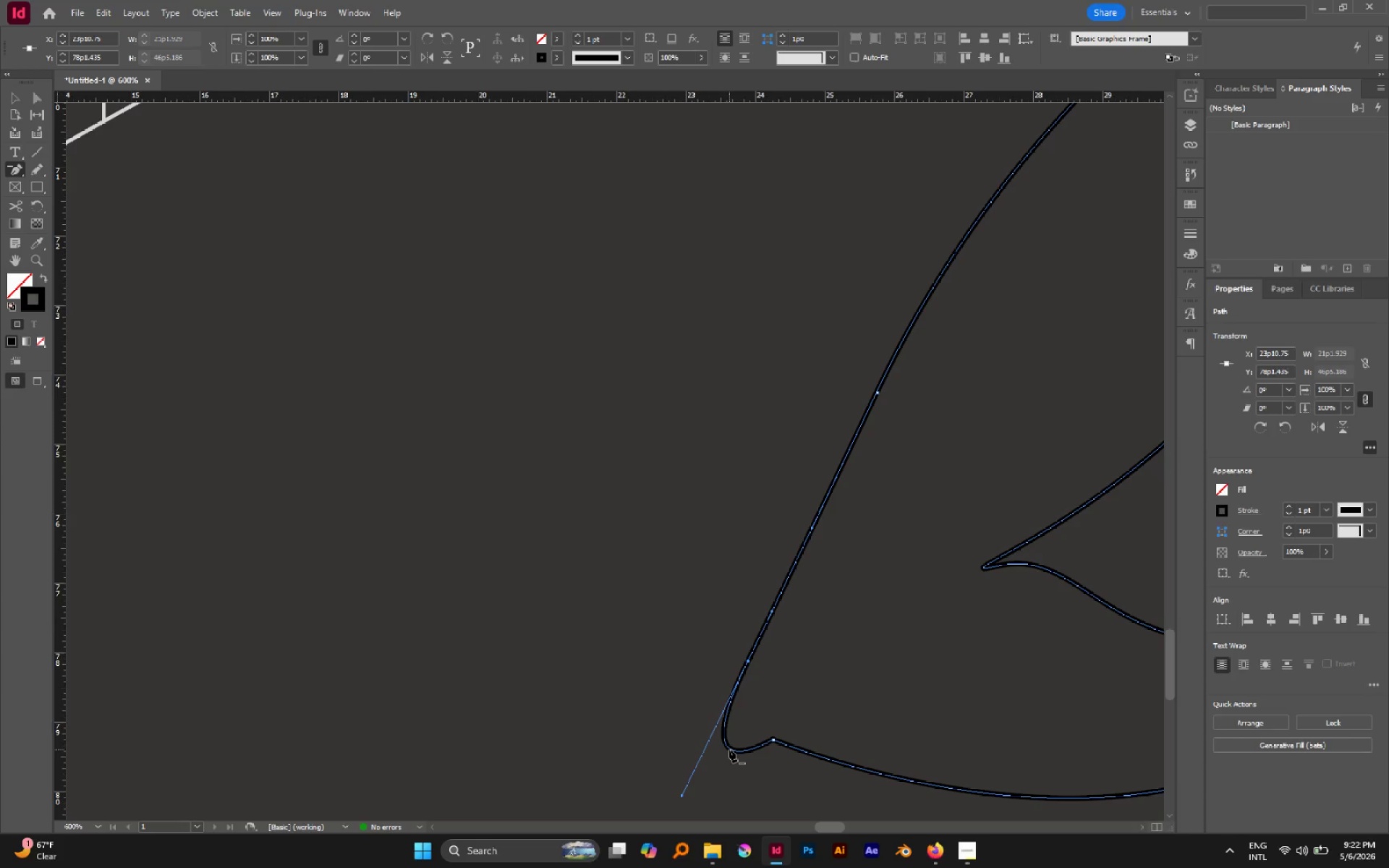 
left_click([729, 749])
 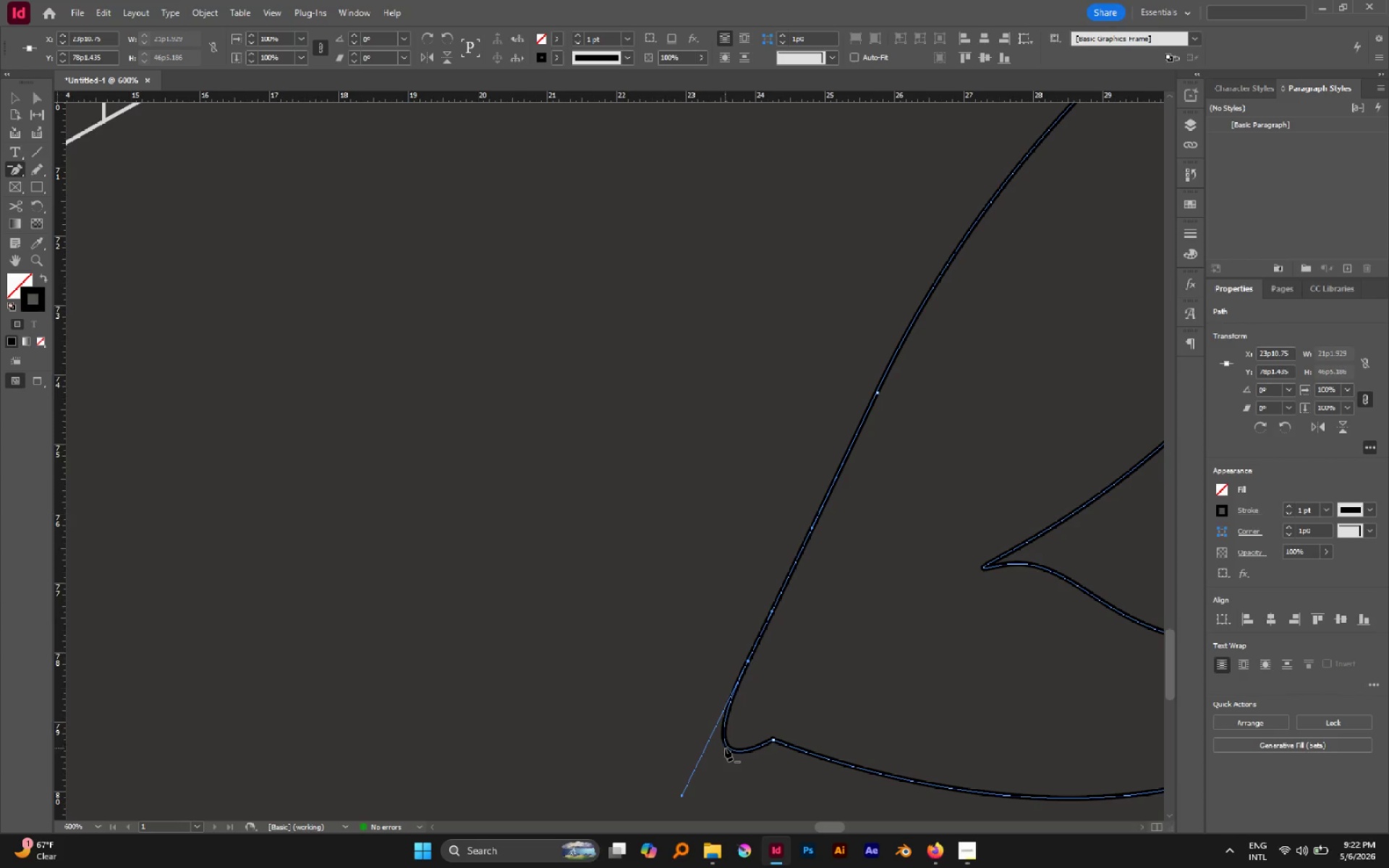 
key(Shift+Equal)
 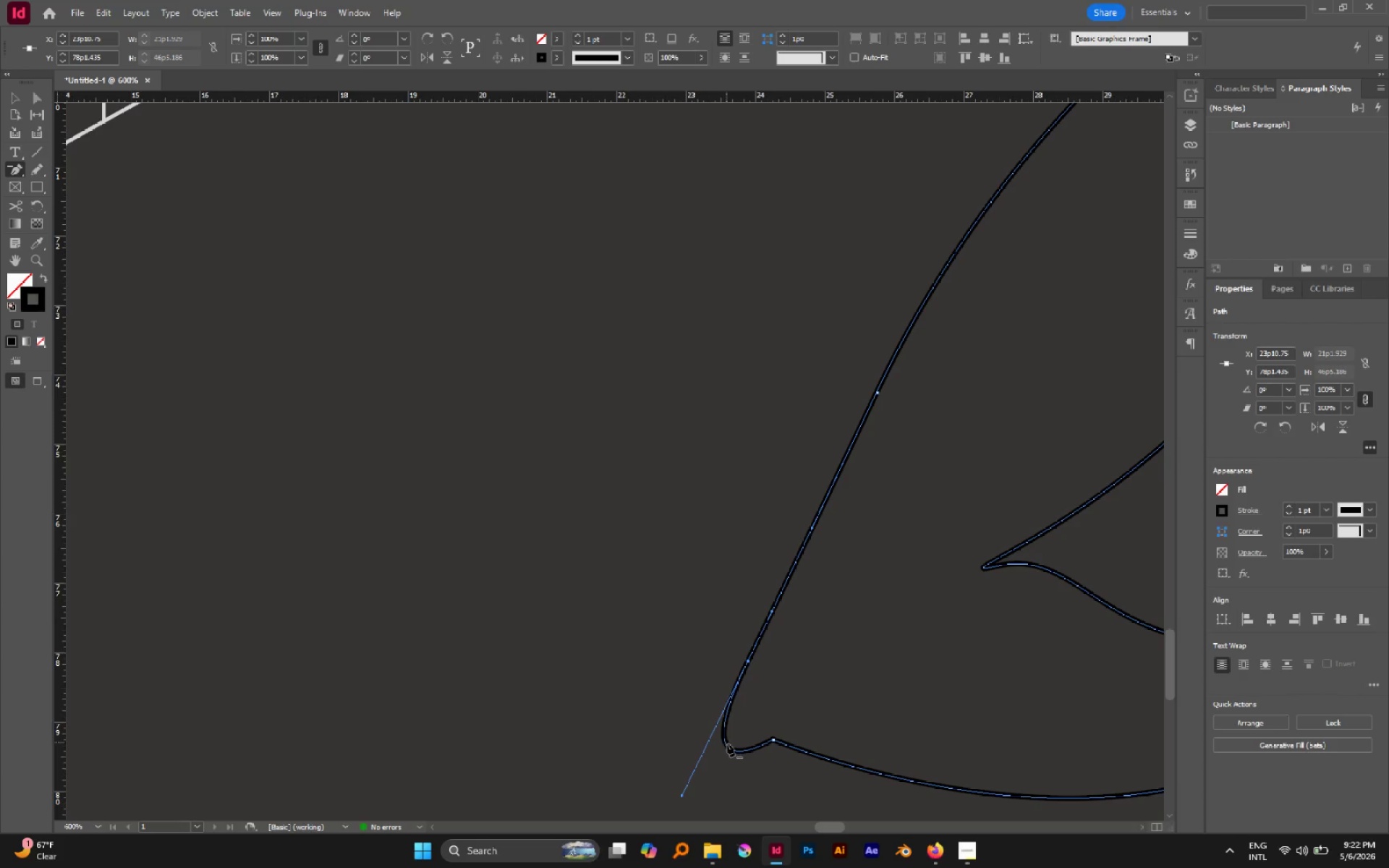 
key(Equal)
 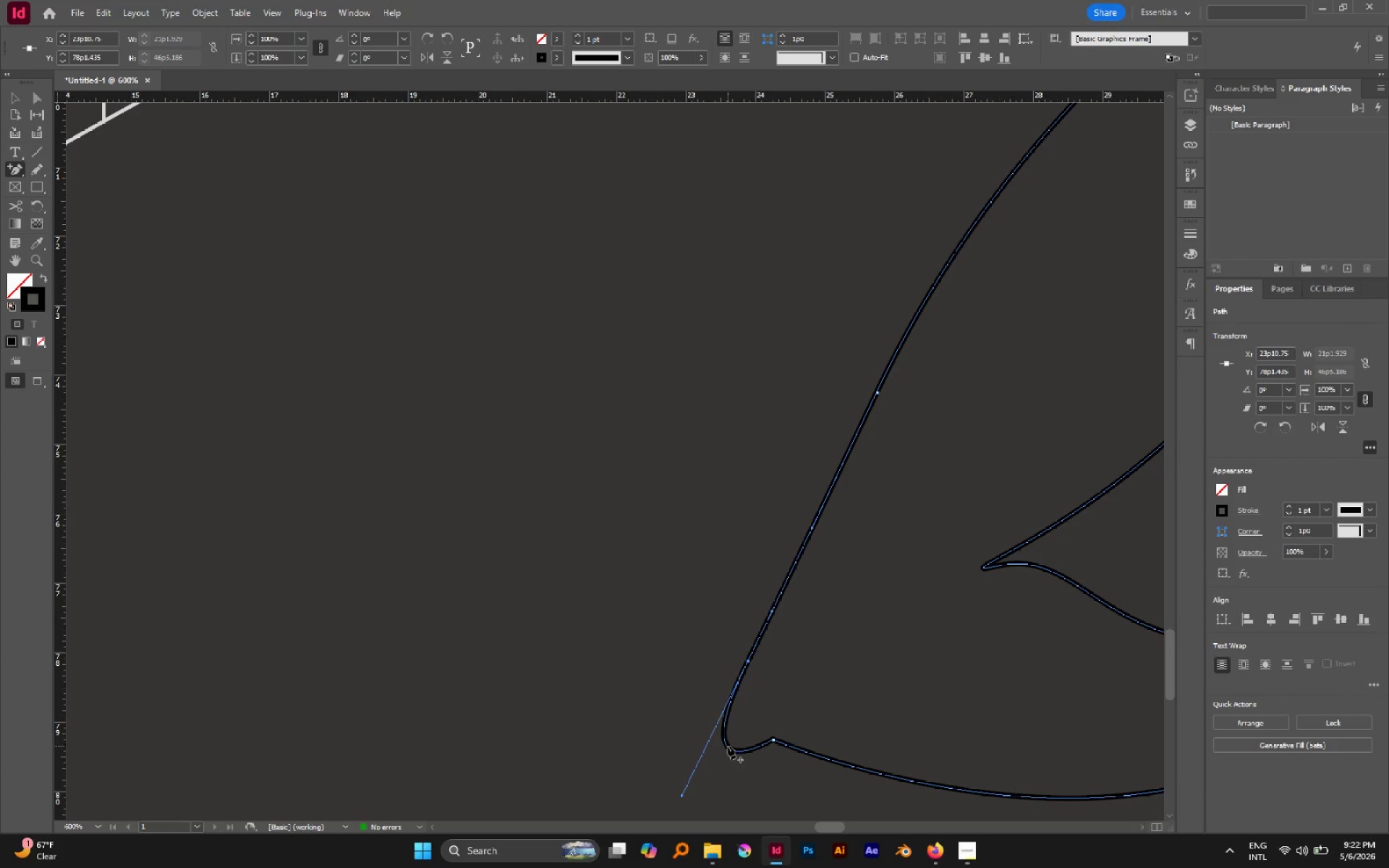 
left_click([728, 746])
 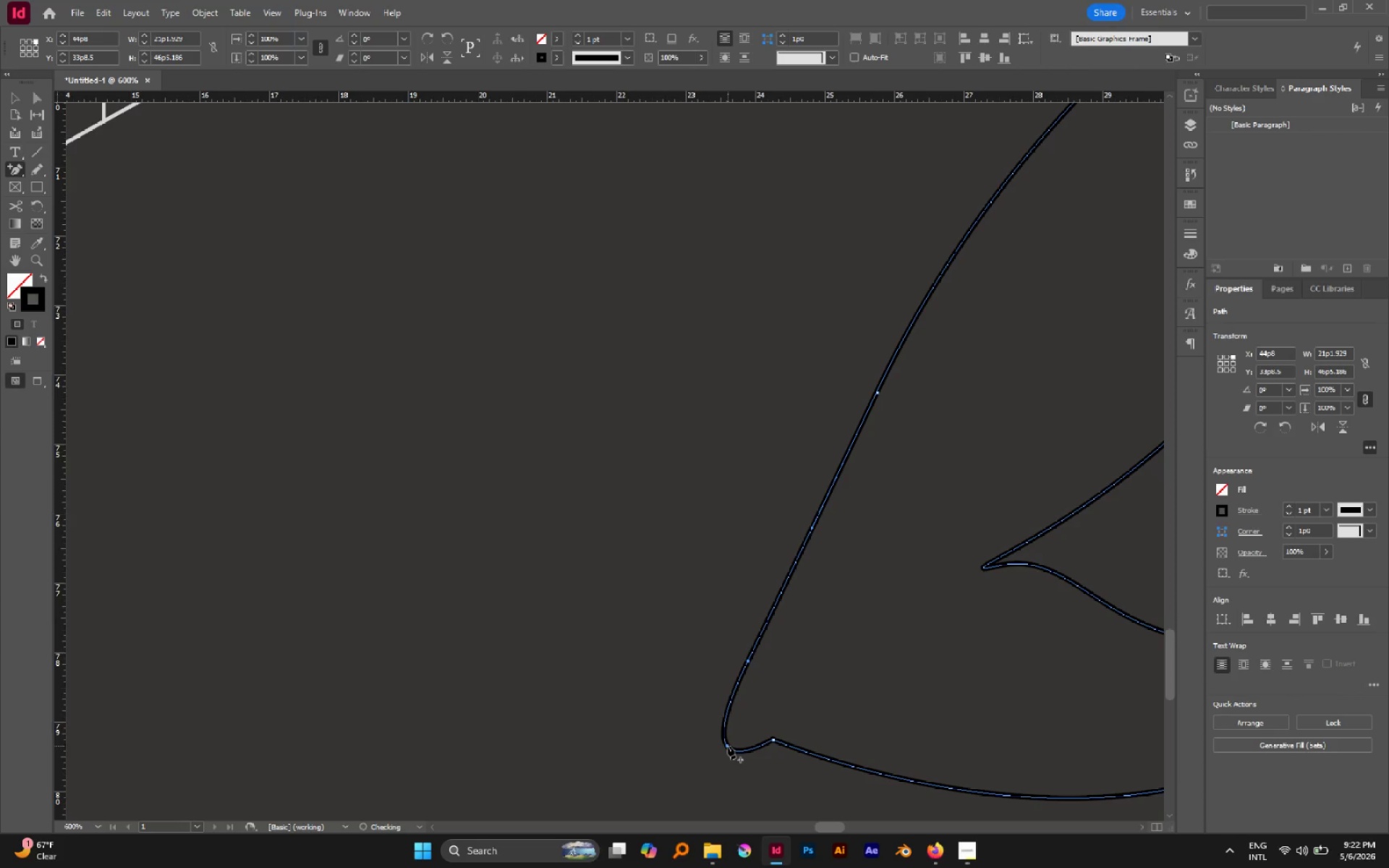 
left_click([728, 746])
 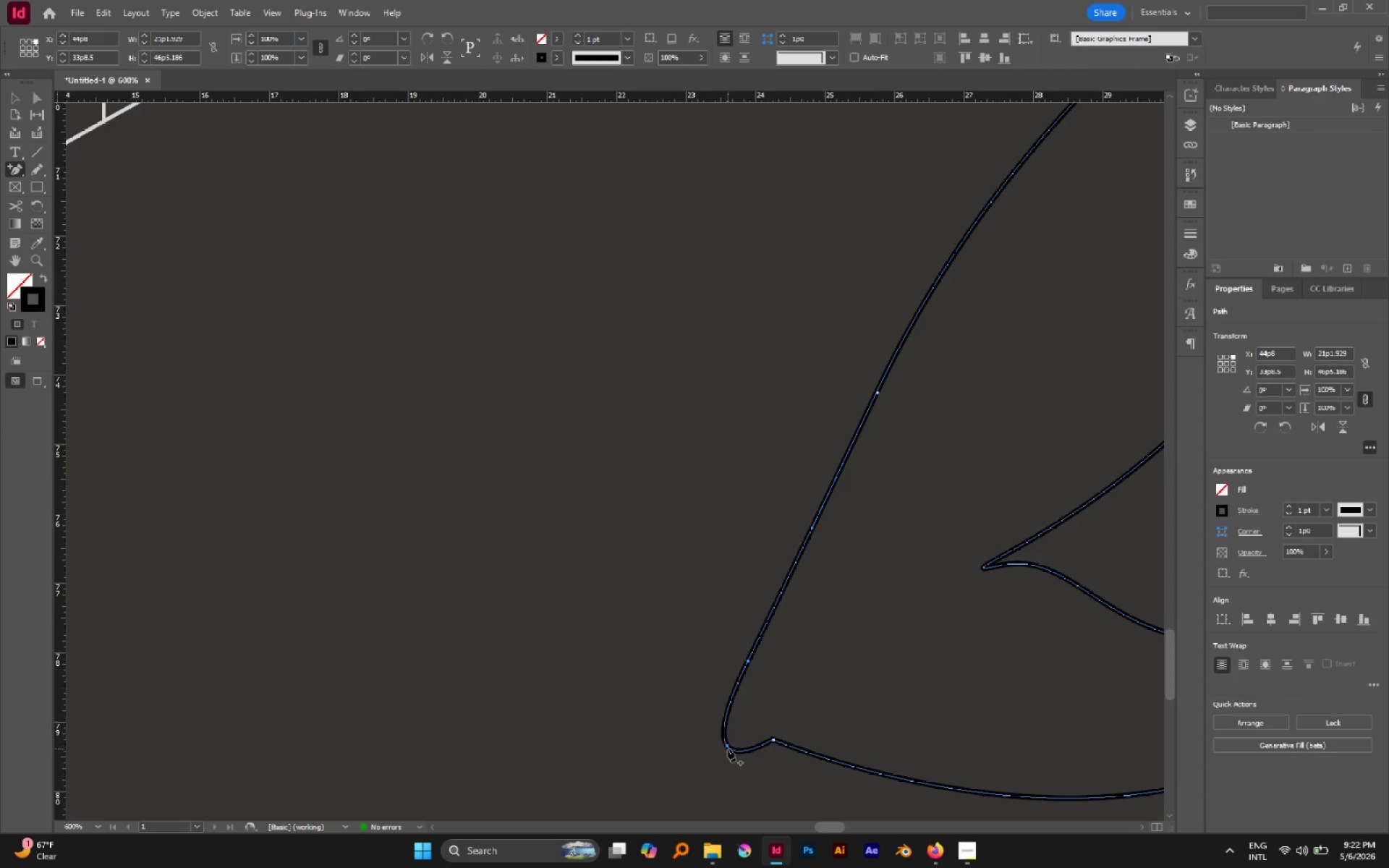 
key(Minus)
 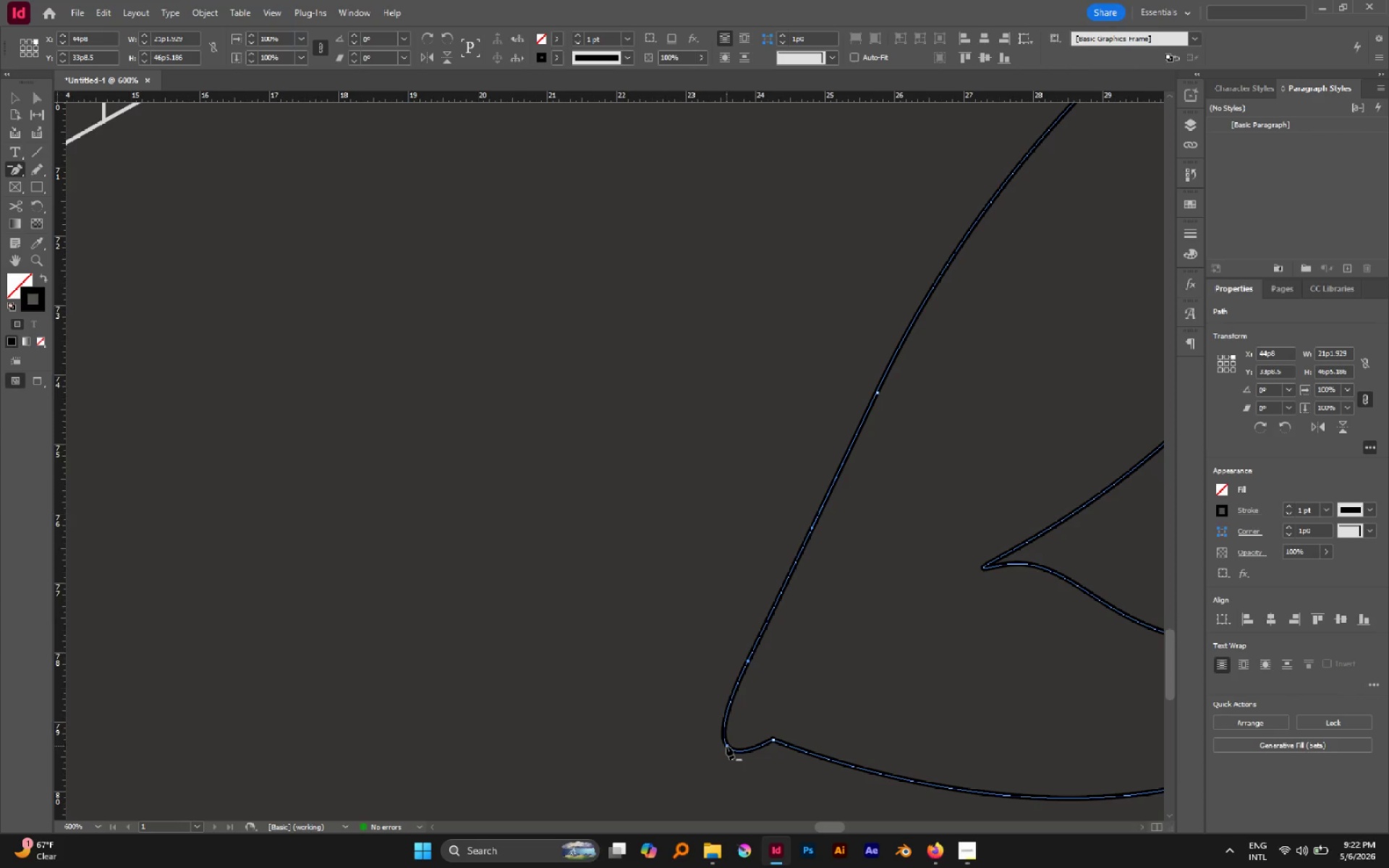 
left_click([726, 746])
 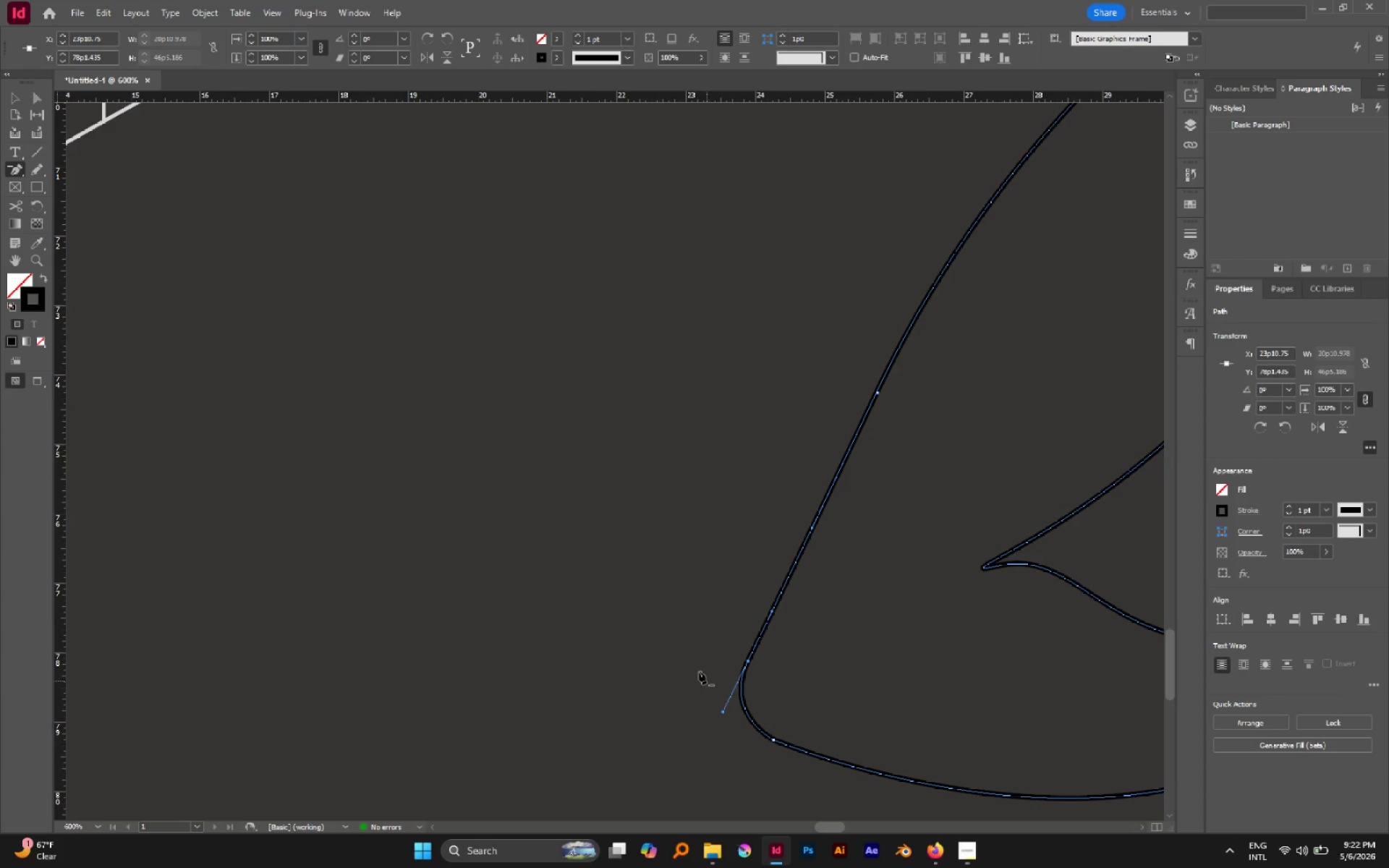 
hold_key(key=AltLeft, duration=0.53)
scroll: coordinate [697, 668], scroll_direction: down, amount: 3.0
 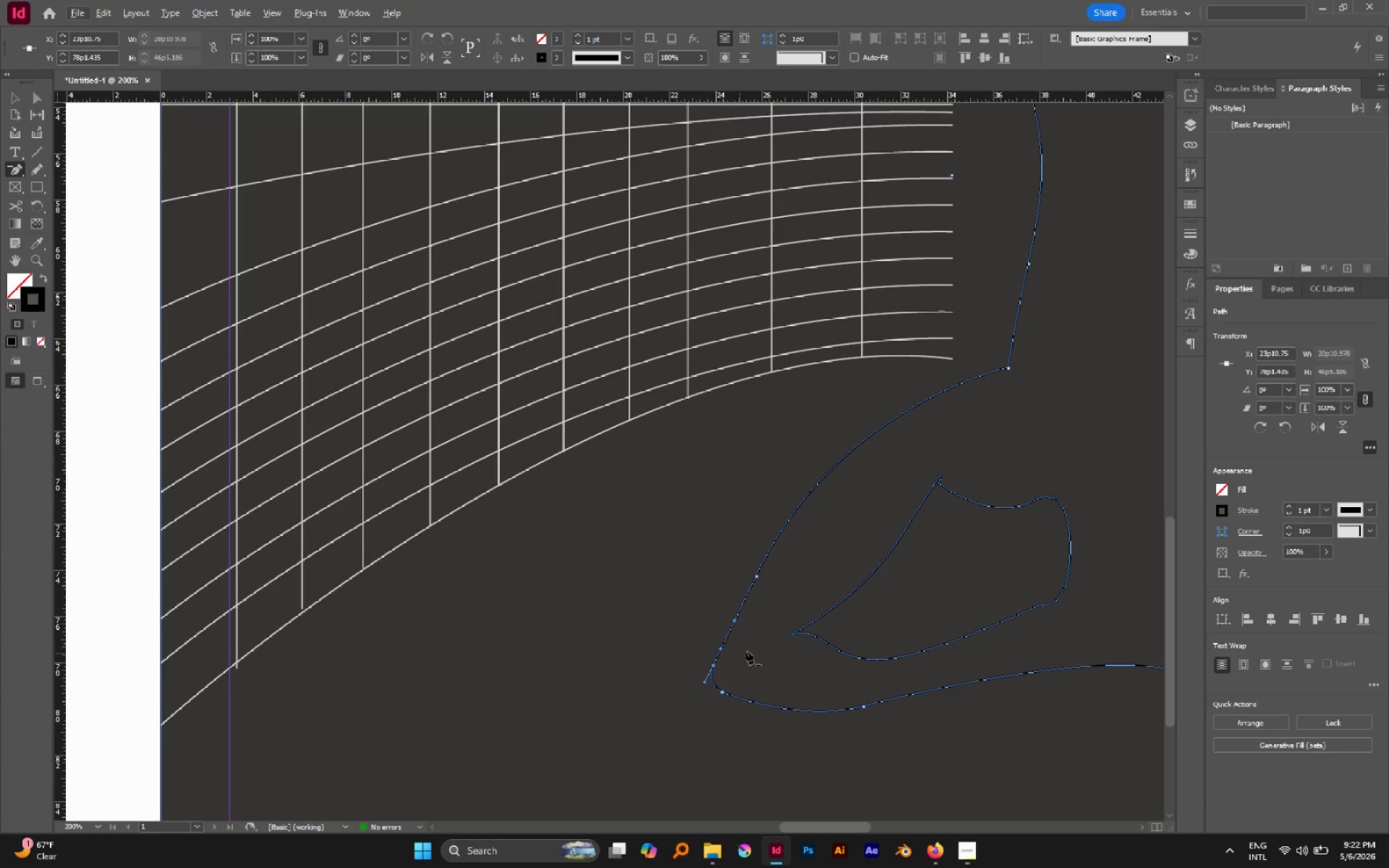 
type(aa)
 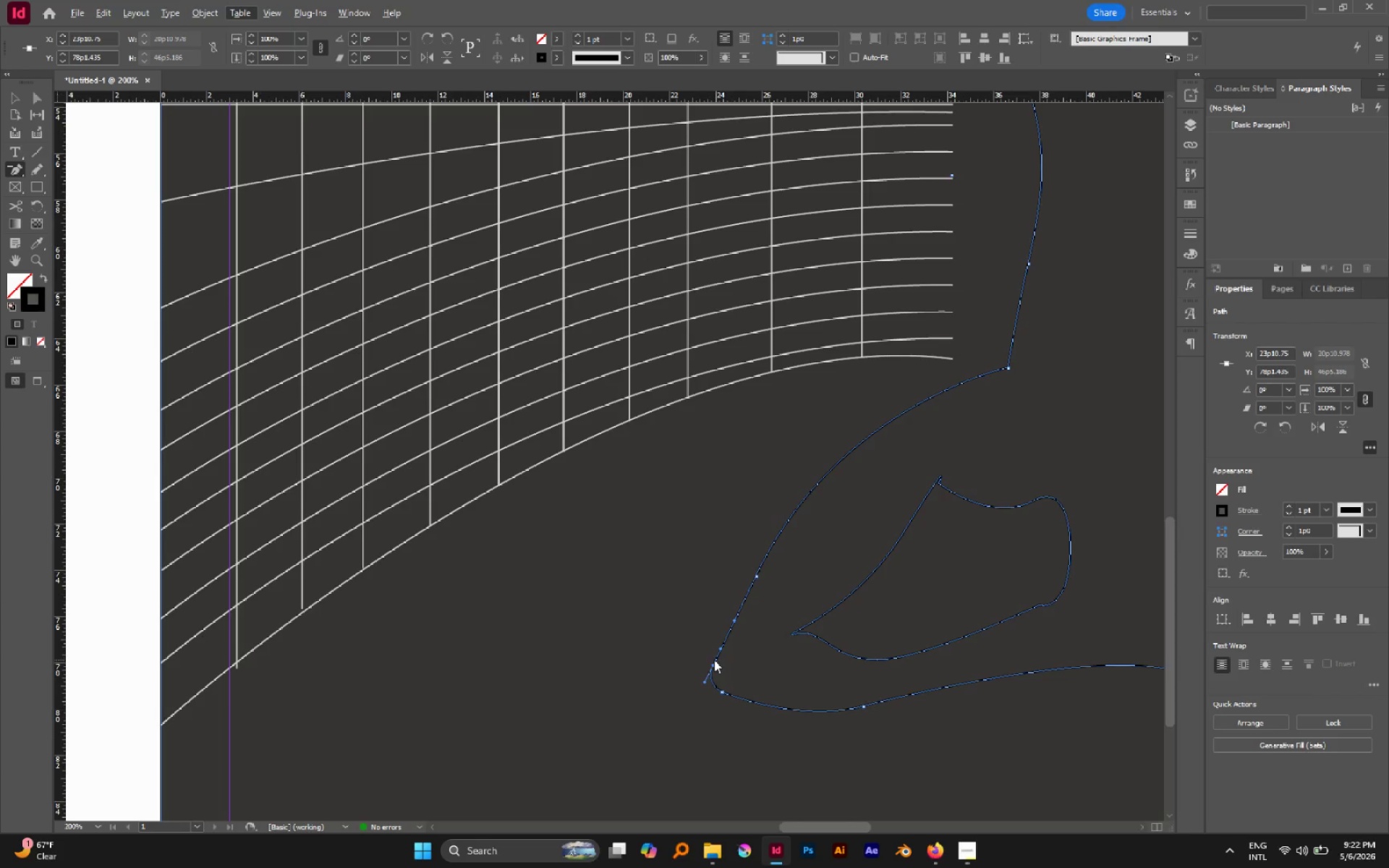 
left_click([711, 663])
 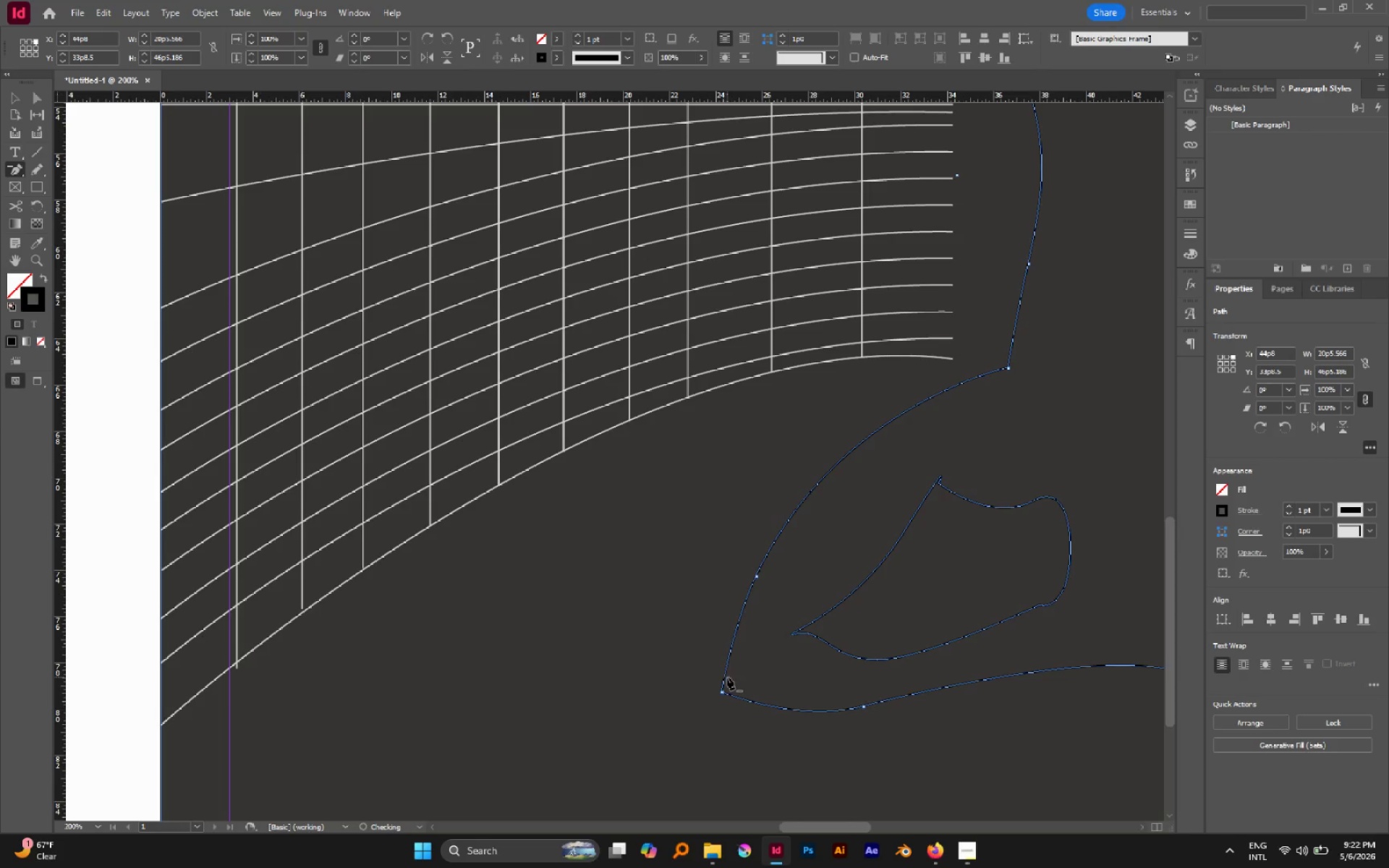 
key(Control+A)
 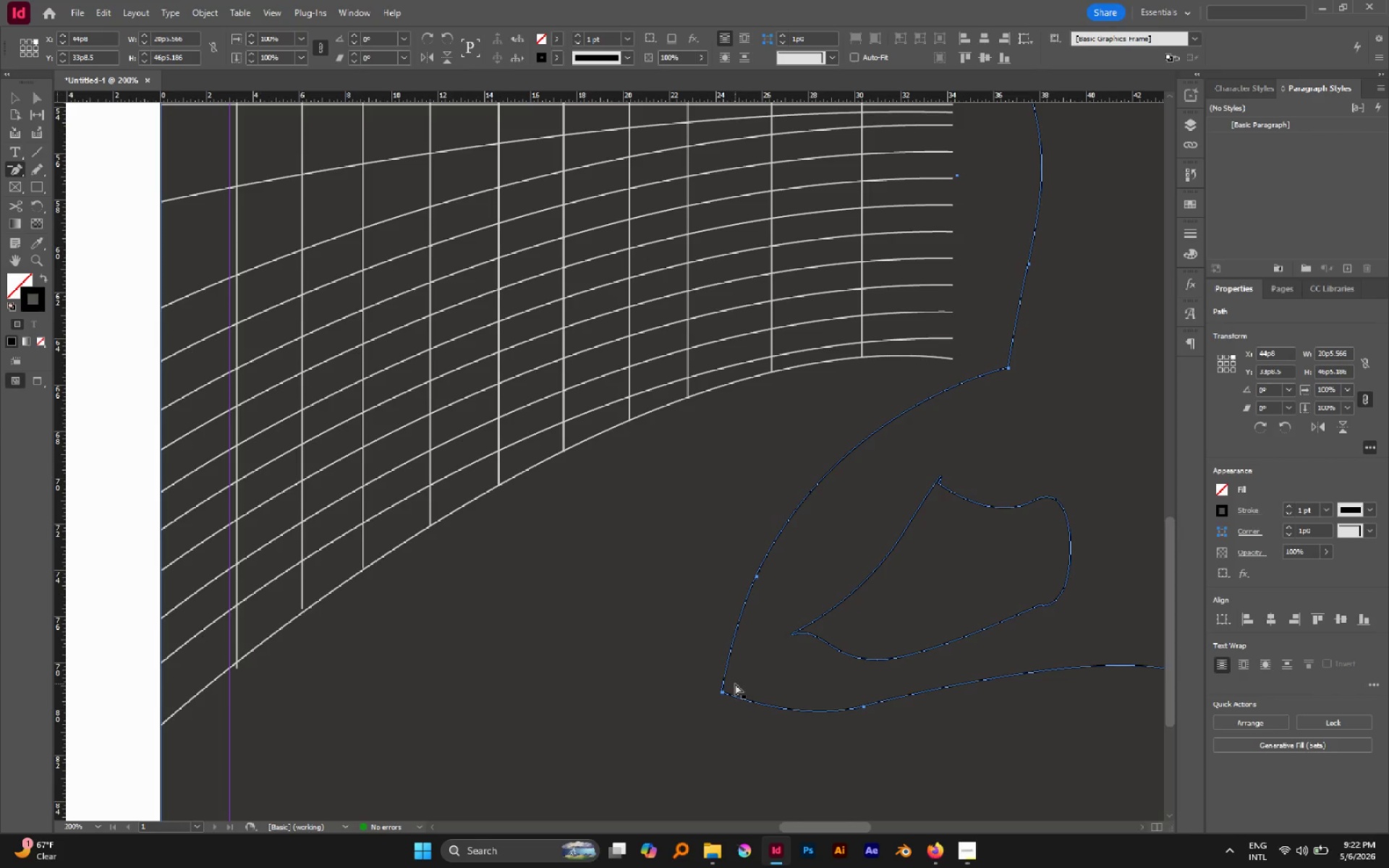 
key(Control+Z)
 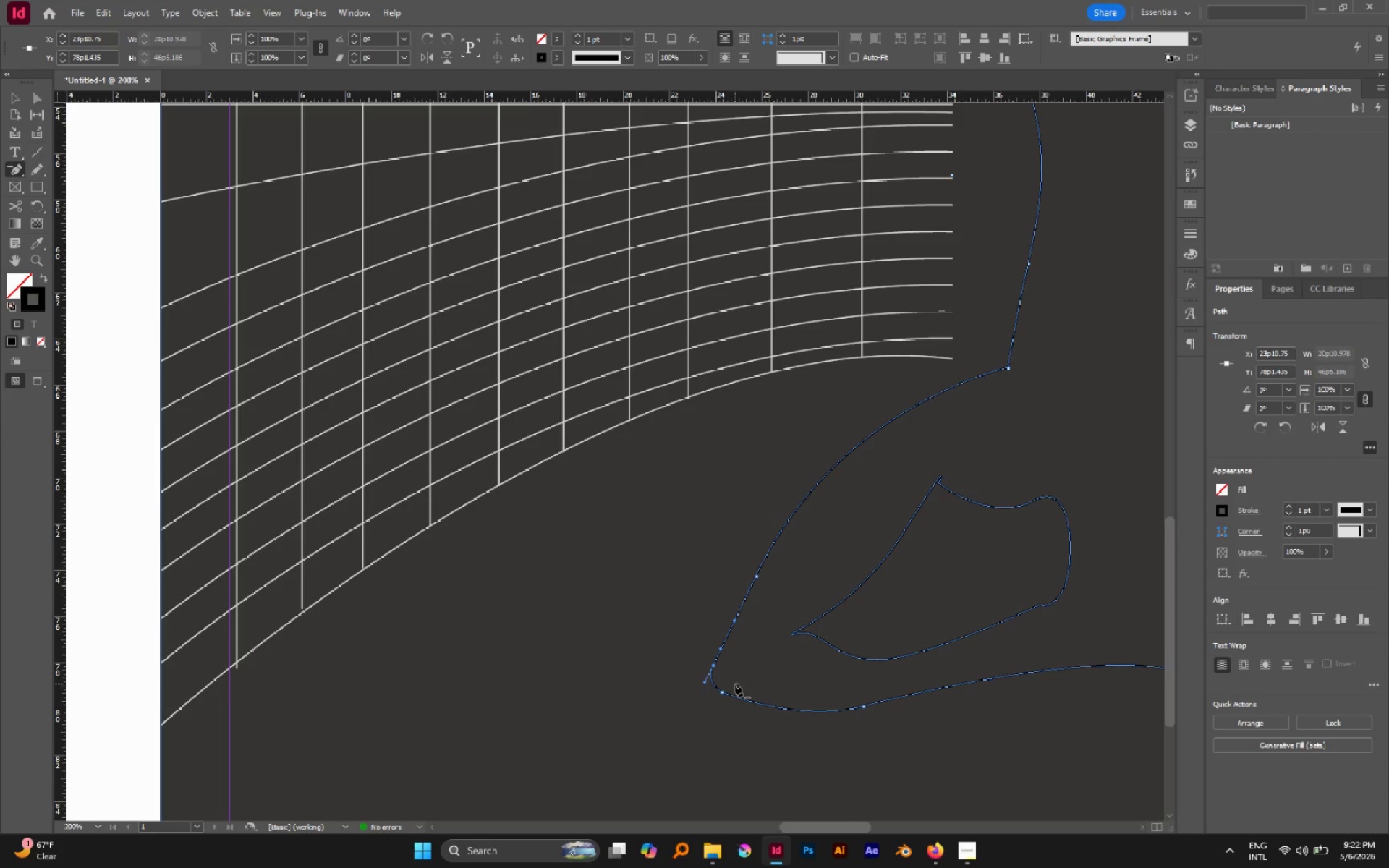 
key(A)
 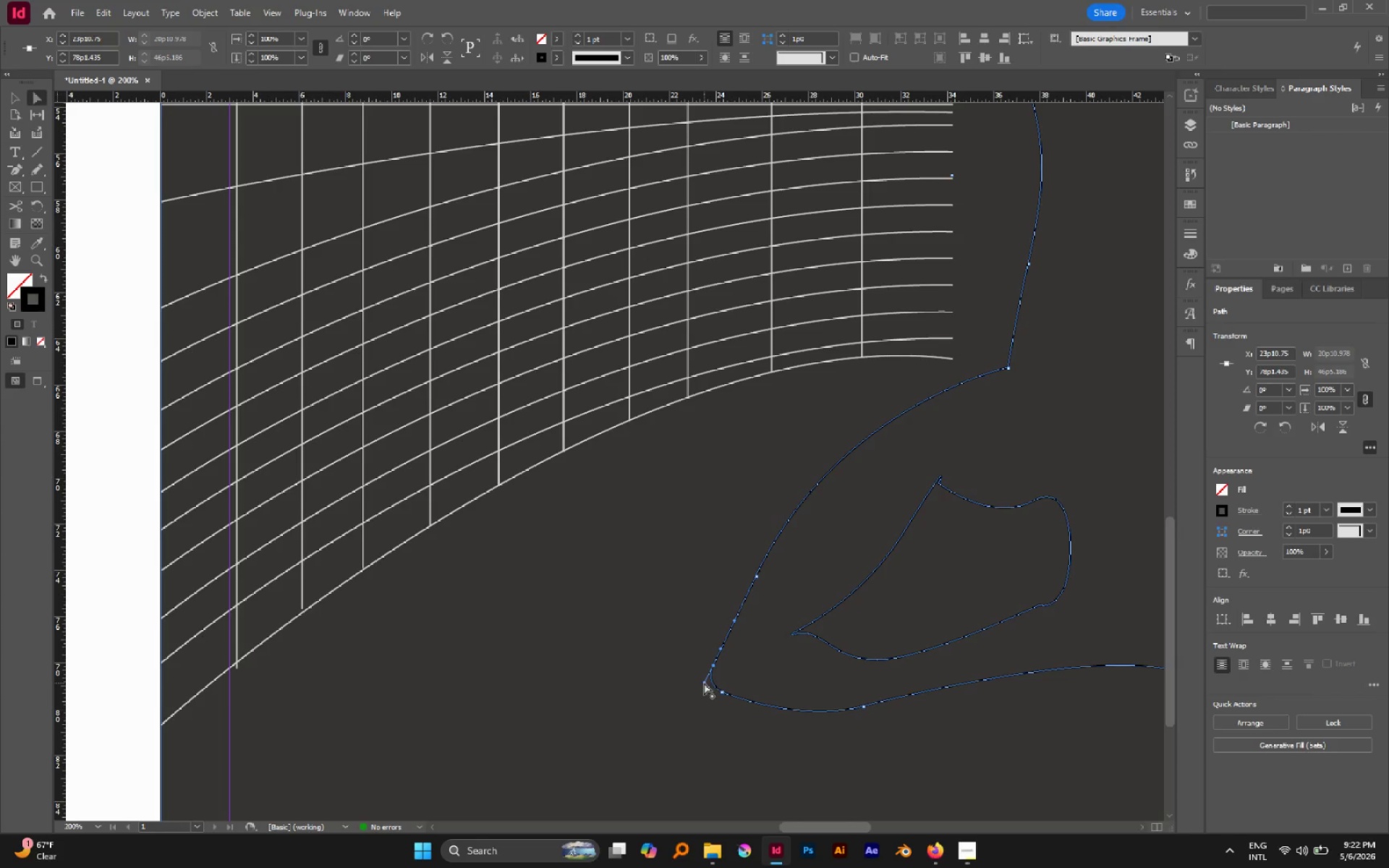 
left_click_drag(start_coordinate=[704, 683], to_coordinate=[709, 689])
 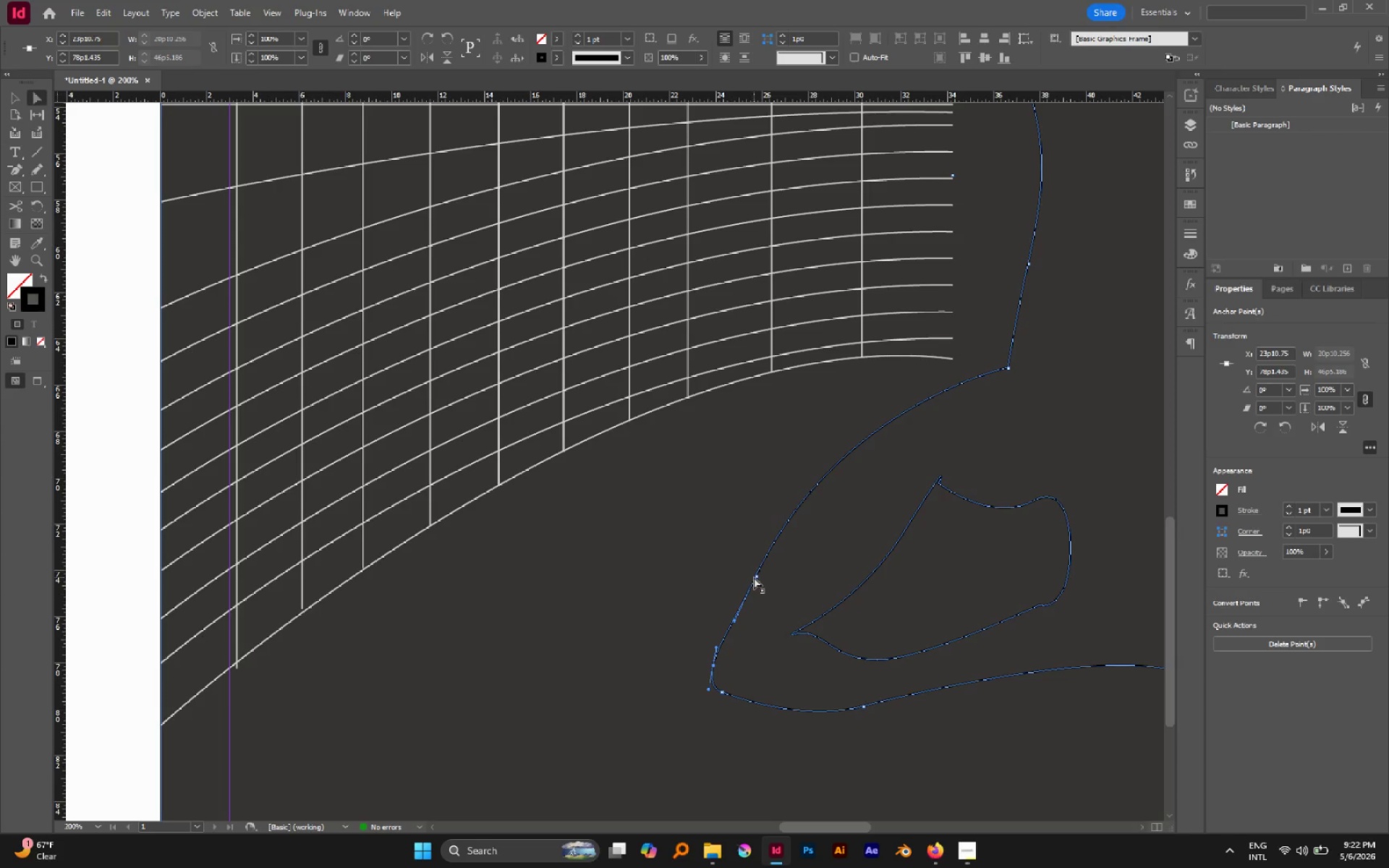 
left_click([755, 577])
 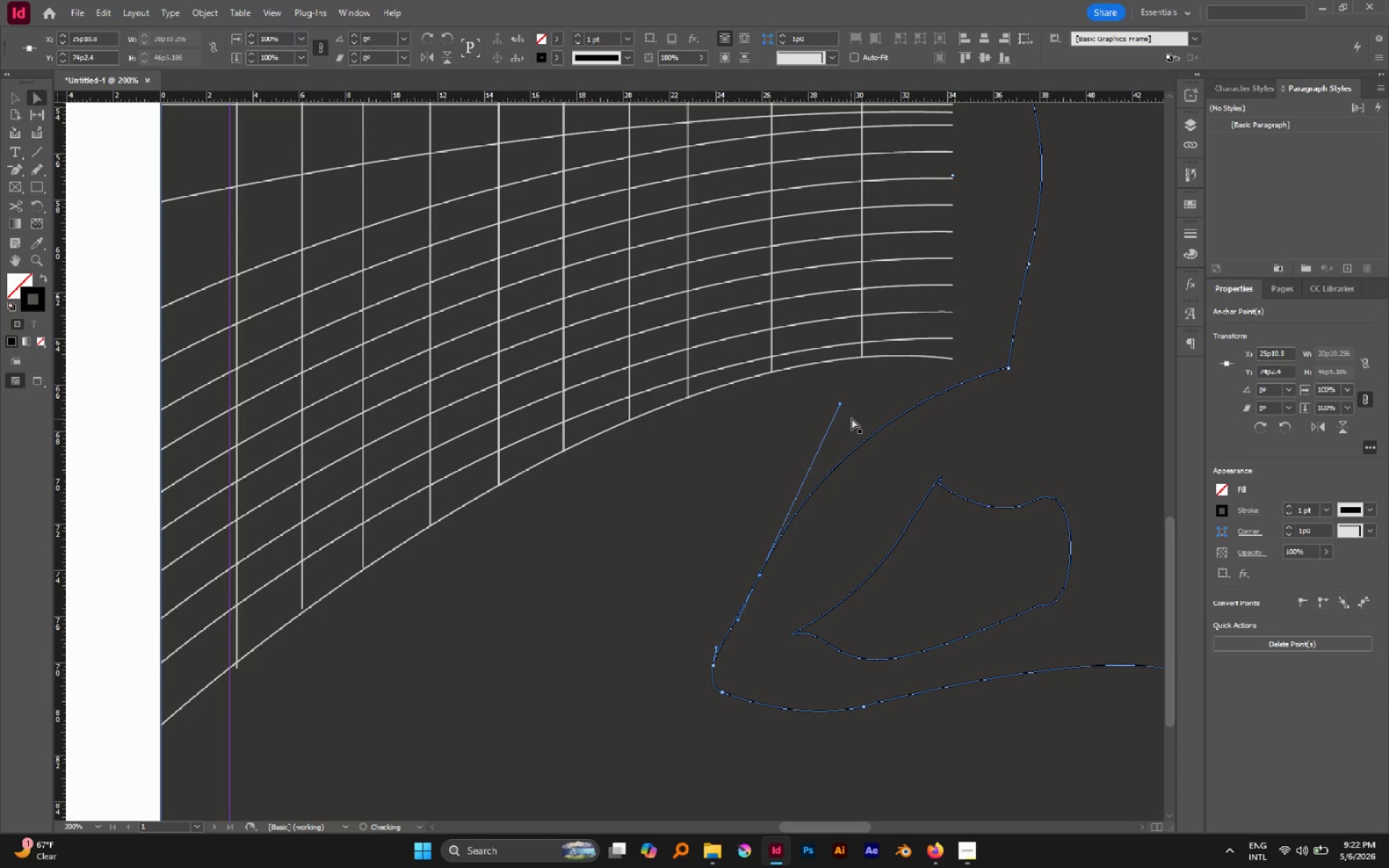 
left_click_drag(start_coordinate=[841, 405], to_coordinate=[836, 399])
 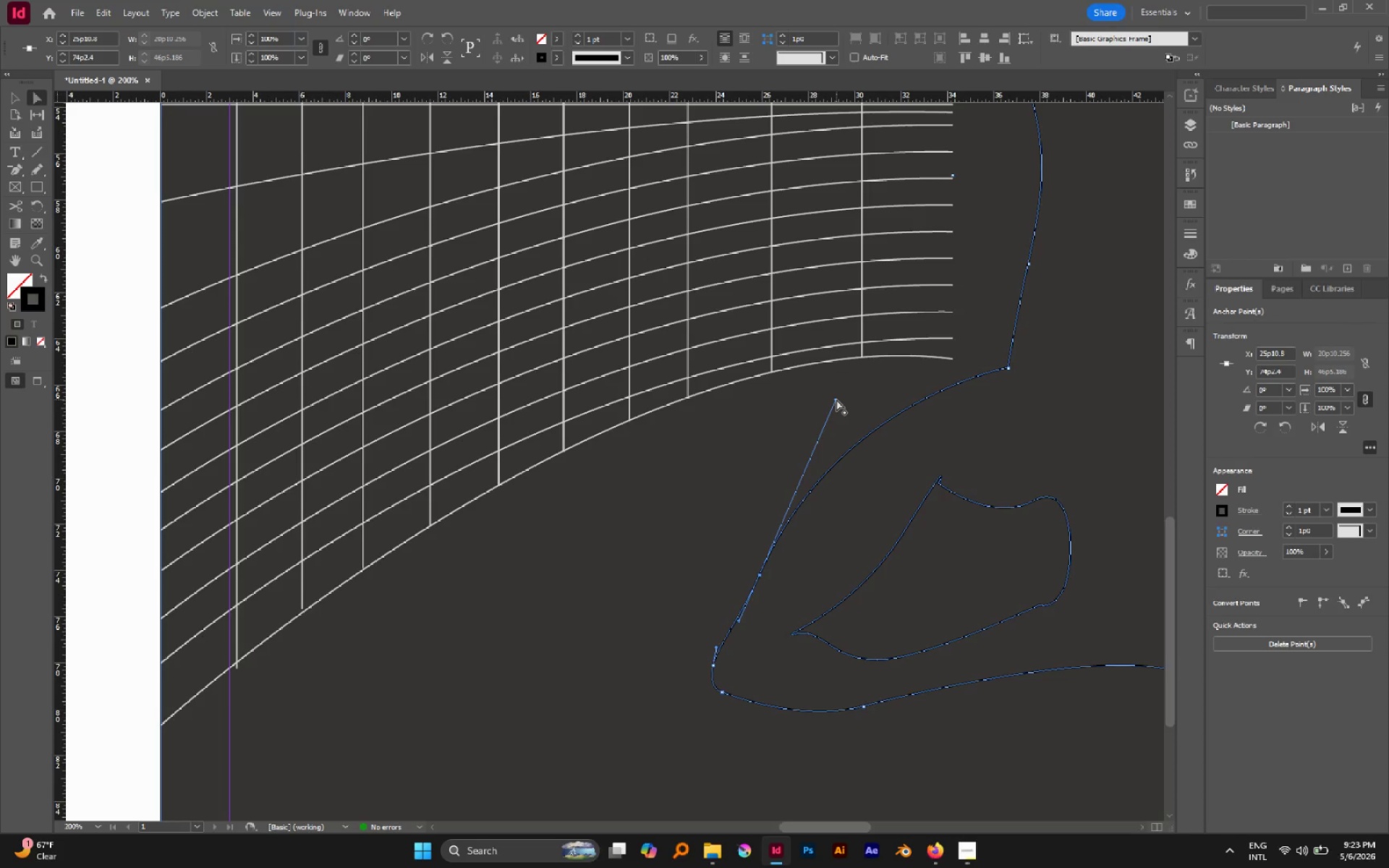 
wait(20.64)
 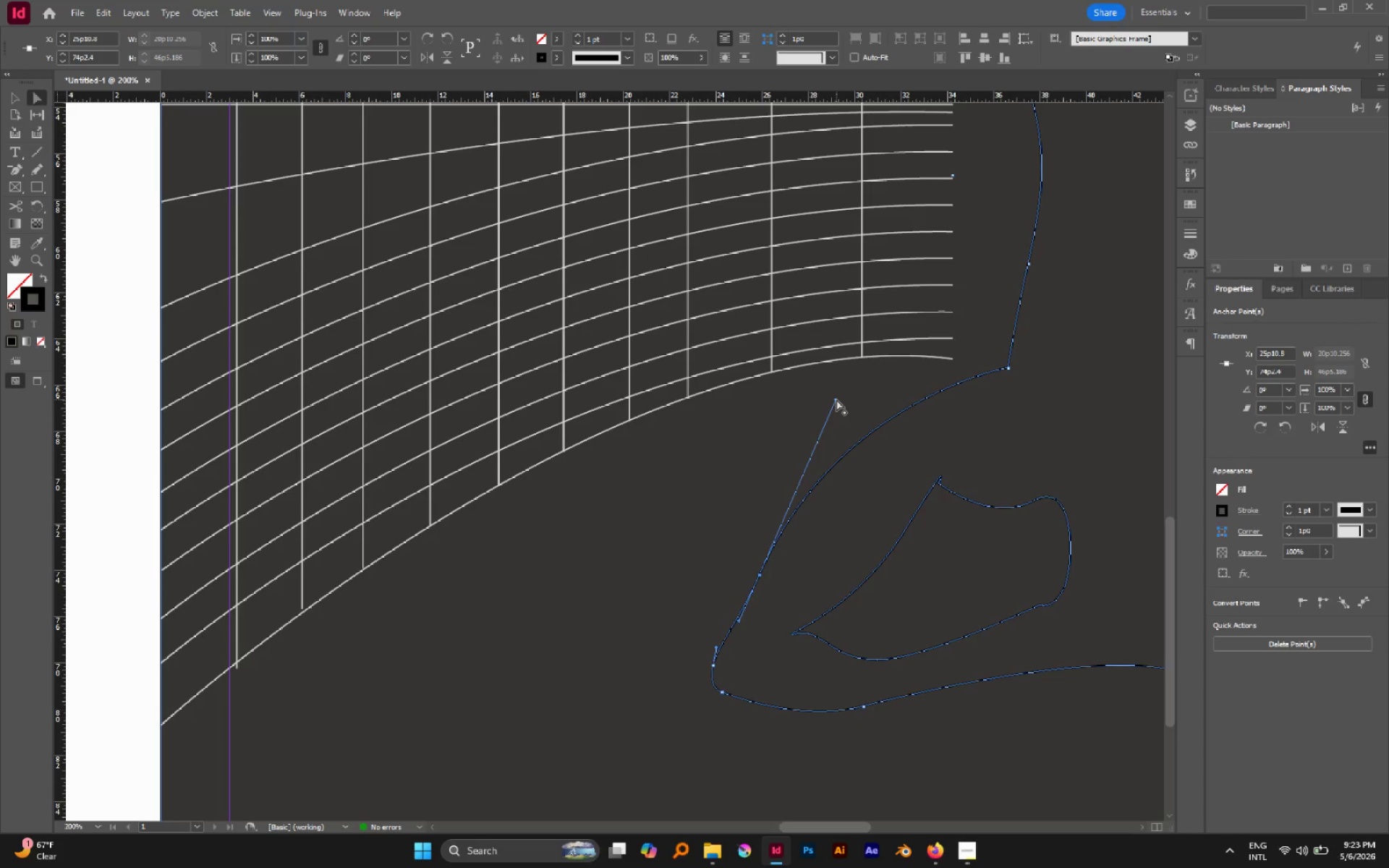 
left_click_drag(start_coordinate=[742, 560], to_coordinate=[770, 583])
 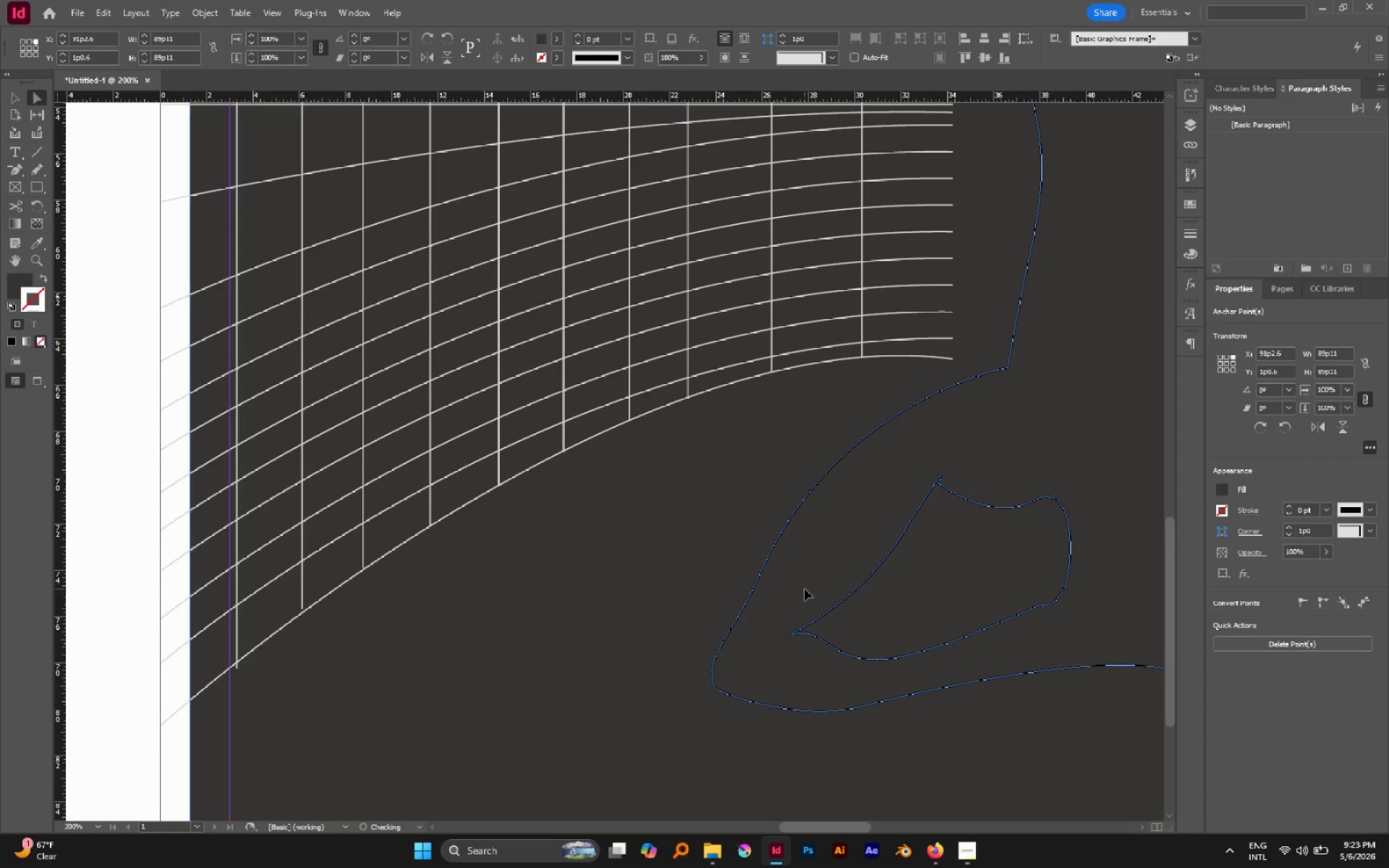 
key(Control+Z)
 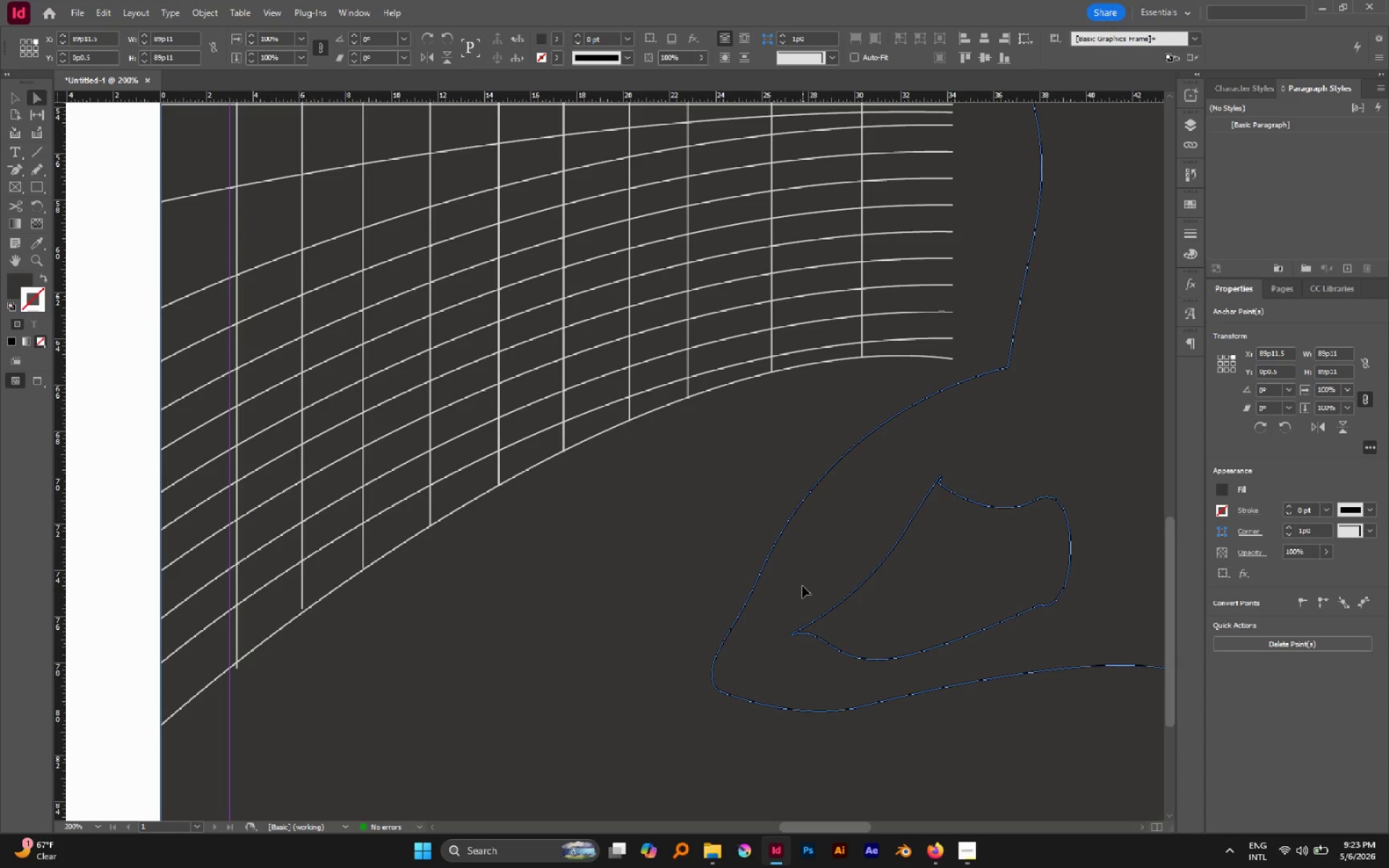 
wait(6.27)
 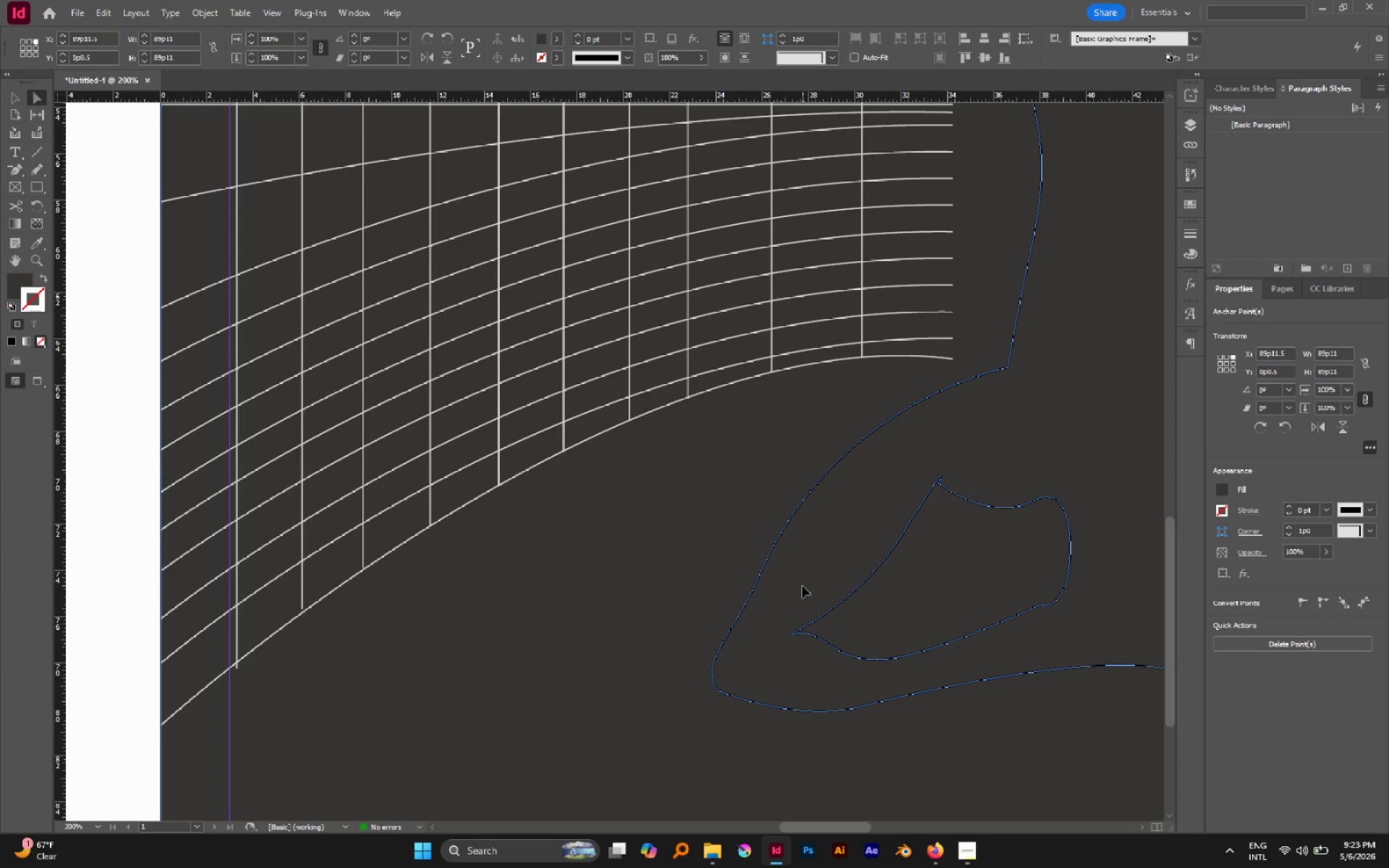 
left_click([761, 575])
 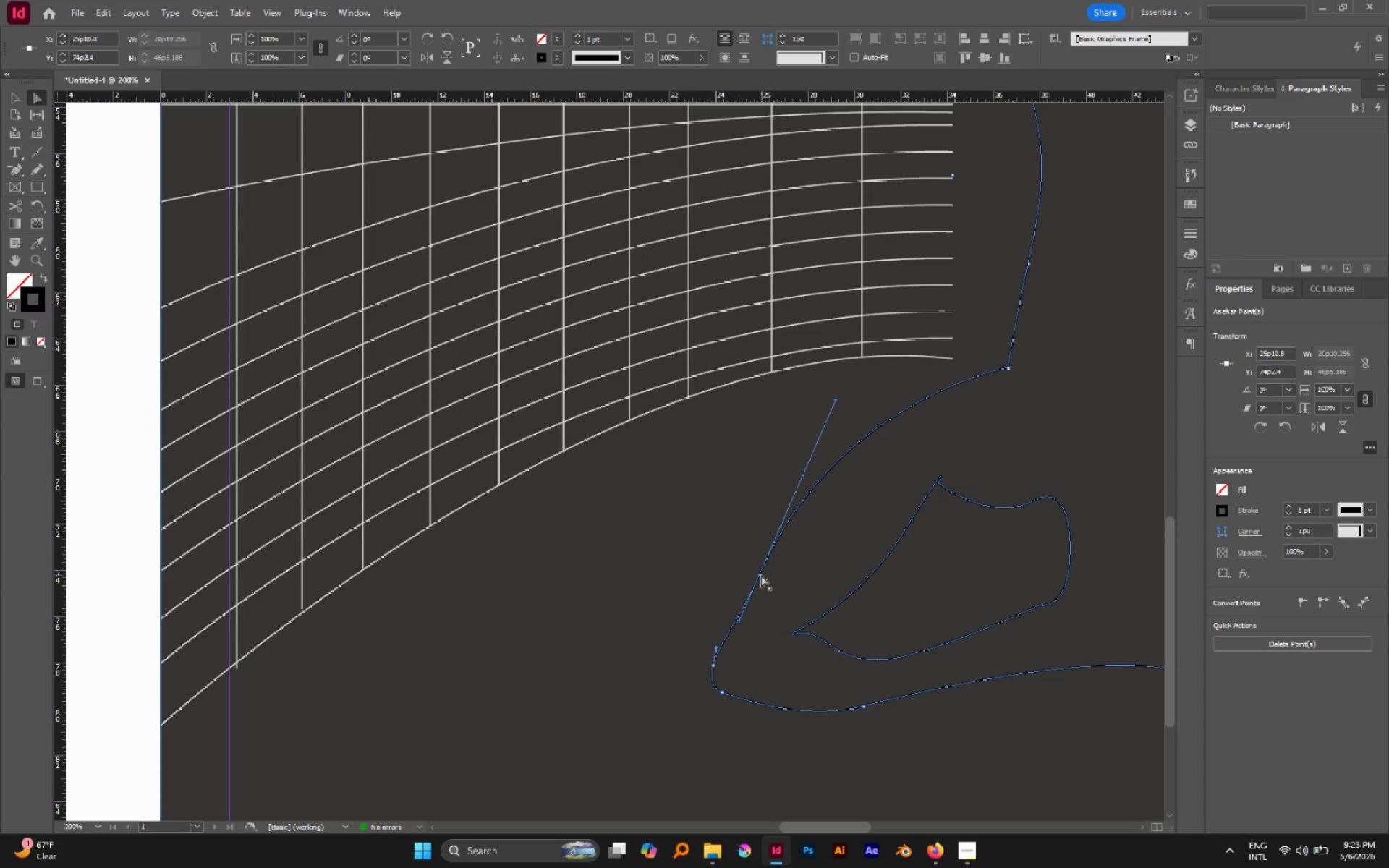 
left_click([761, 575])
 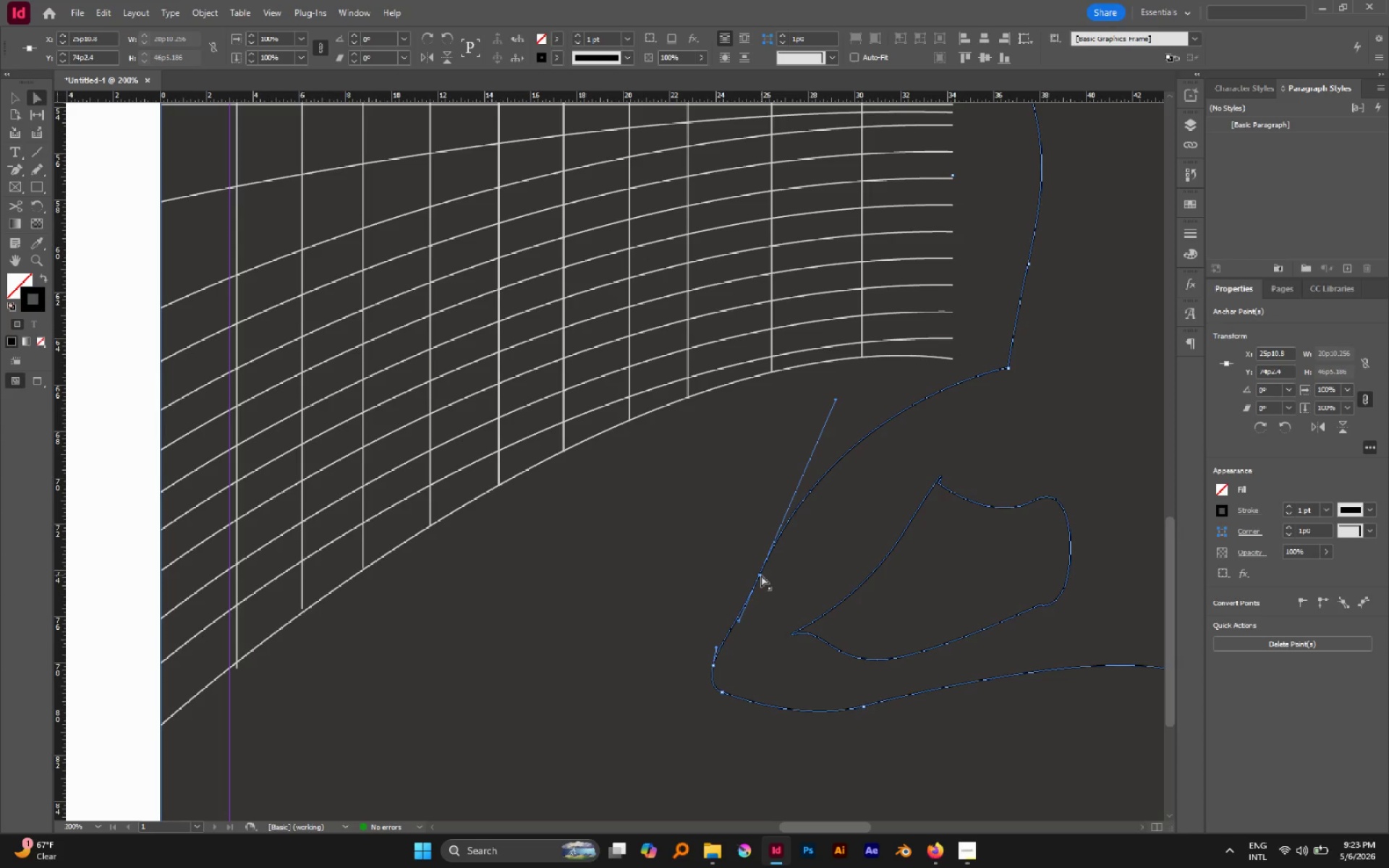 
left_click_drag(start_coordinate=[761, 575], to_coordinate=[757, 570])
 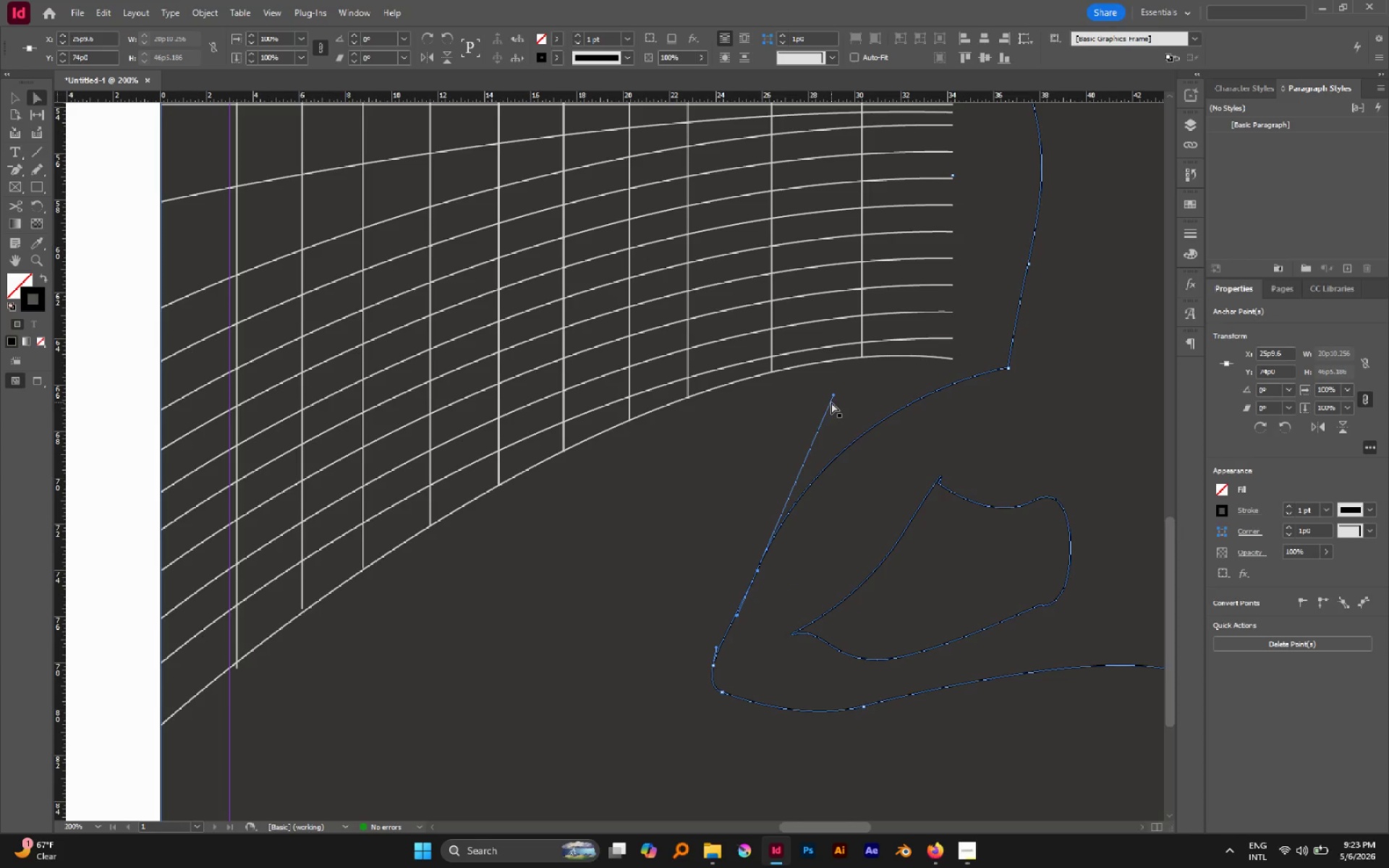 
hold_key(key=AltLeft, duration=0.48)
hold_key(key=AltLeft, duration=0.5)
scroll: coordinate [729, 480], scroll_direction: down, amount: 2.0
 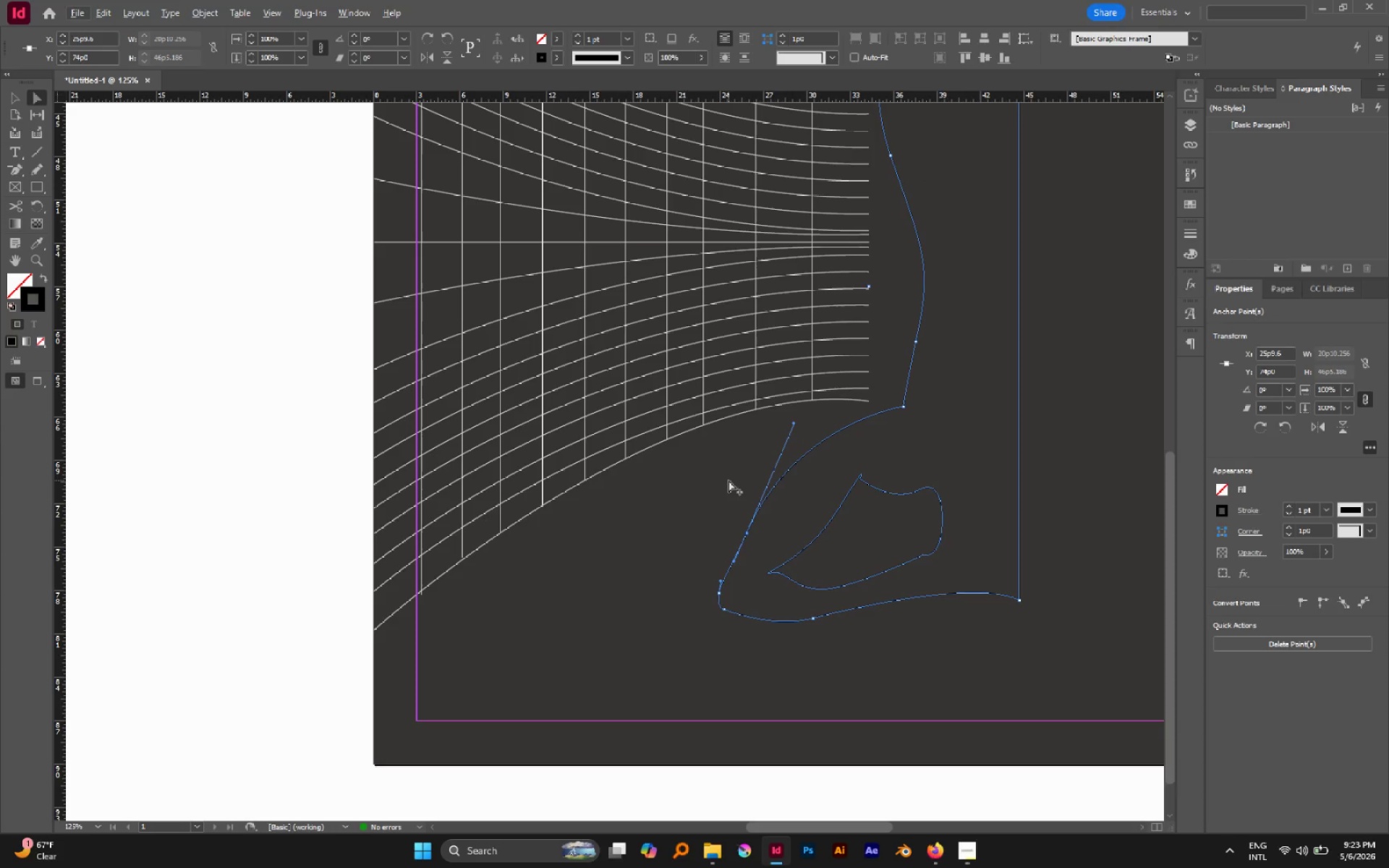 
key(Alt+AltLeft)
 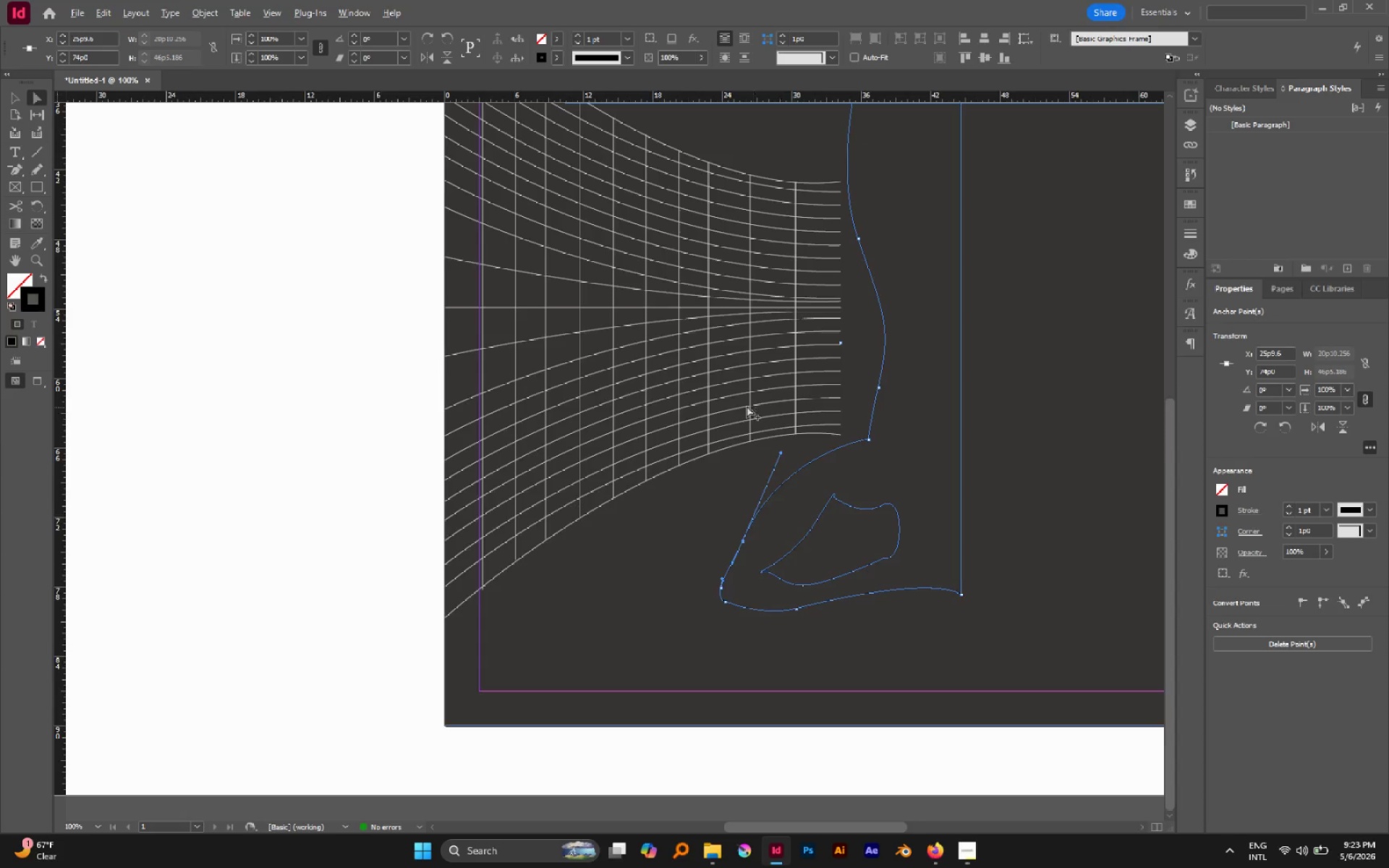 
hold_key(key=Space, duration=0.52)
 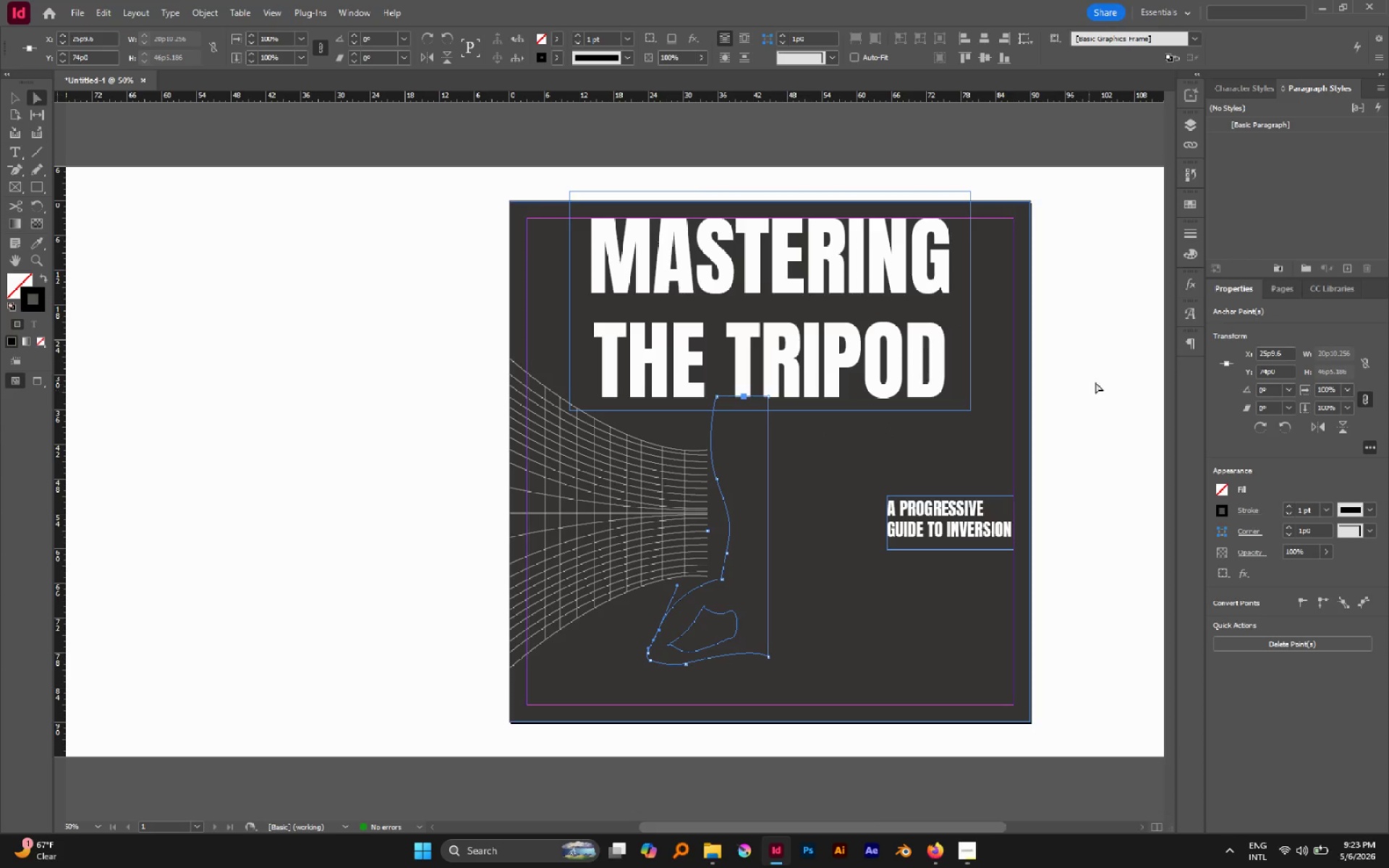 
scroll: coordinate [747, 406], scroll_direction: down, amount: 2.0
 